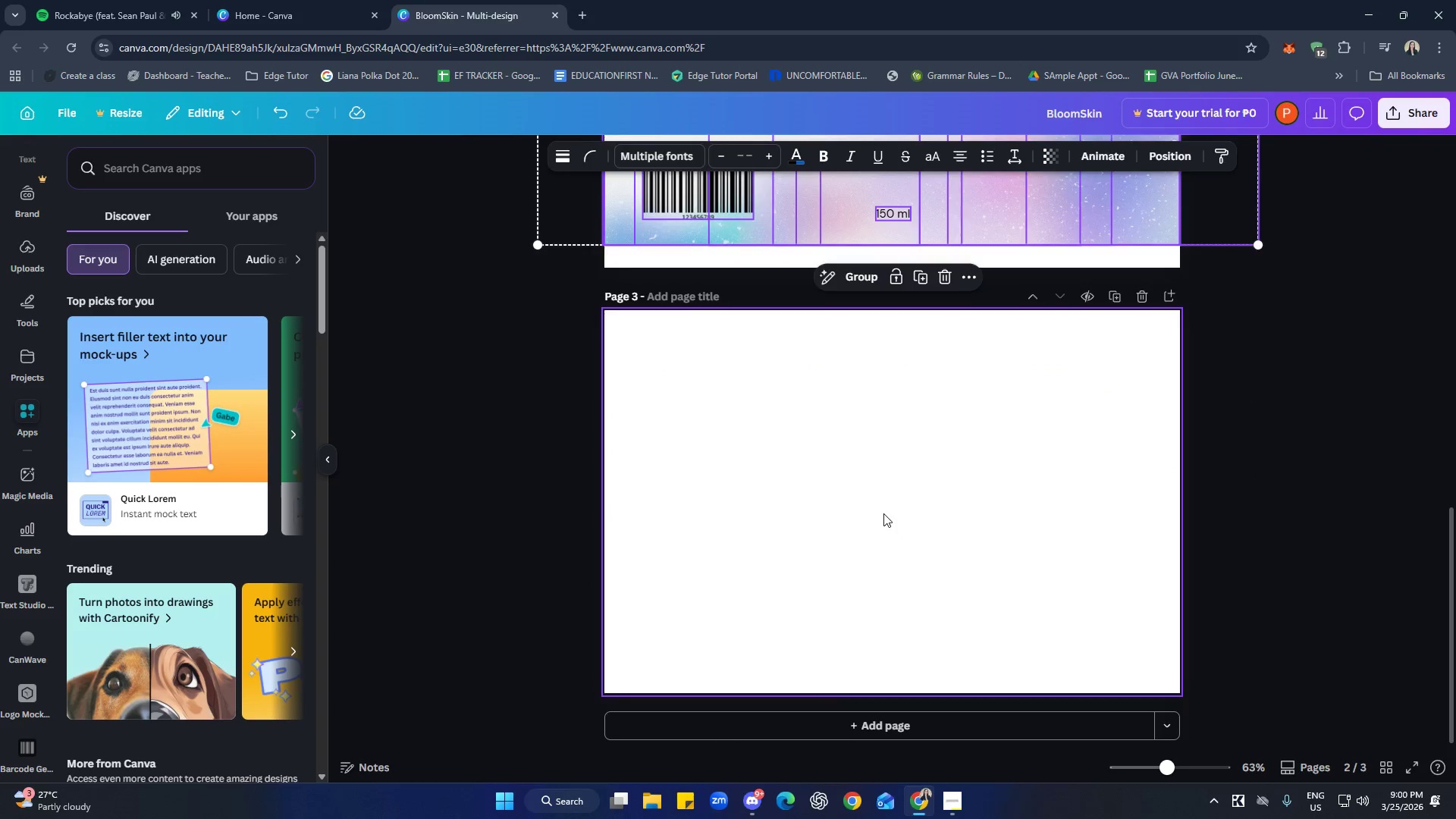 
key(Control+V)
 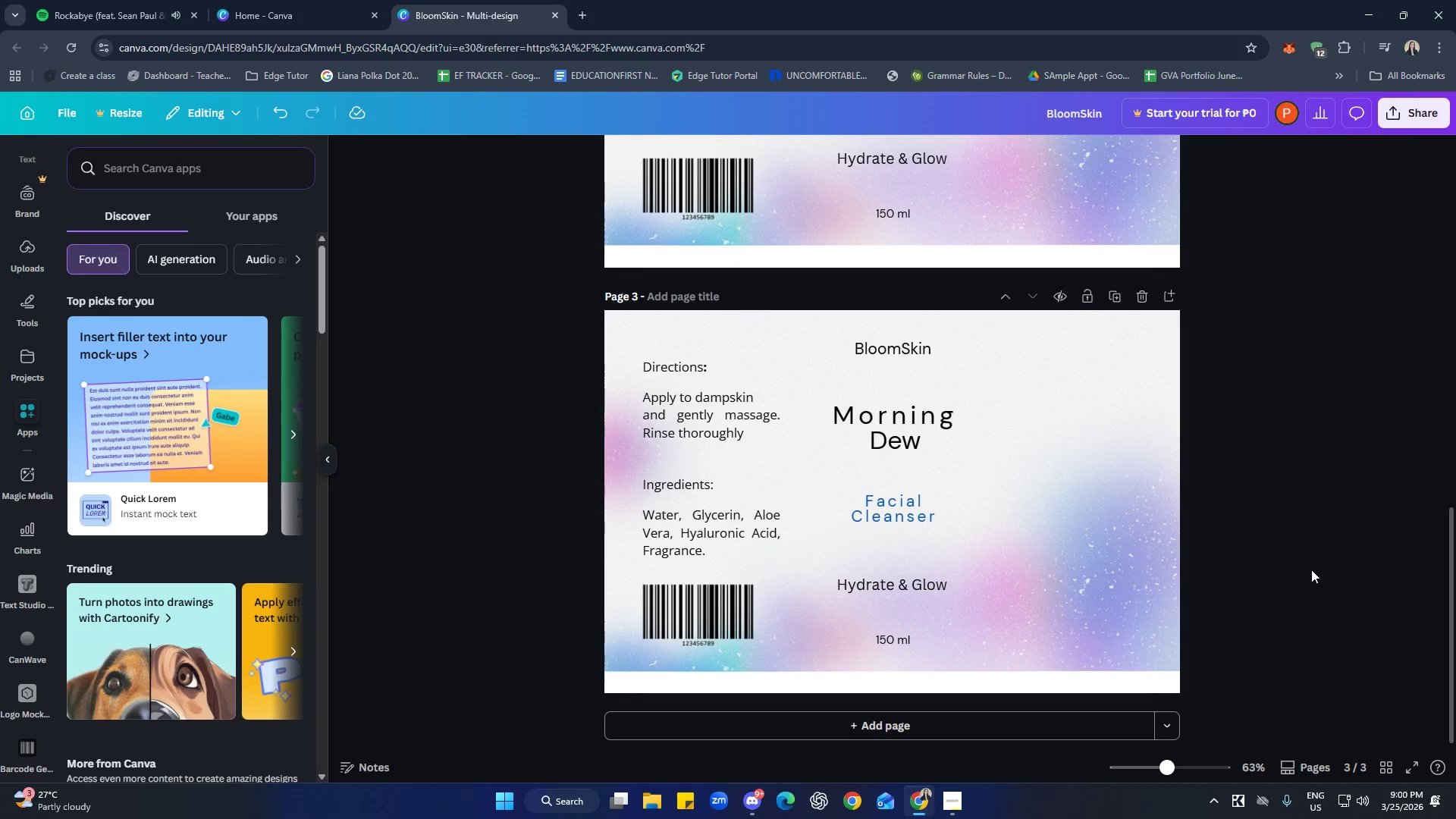 
wait(6.97)
 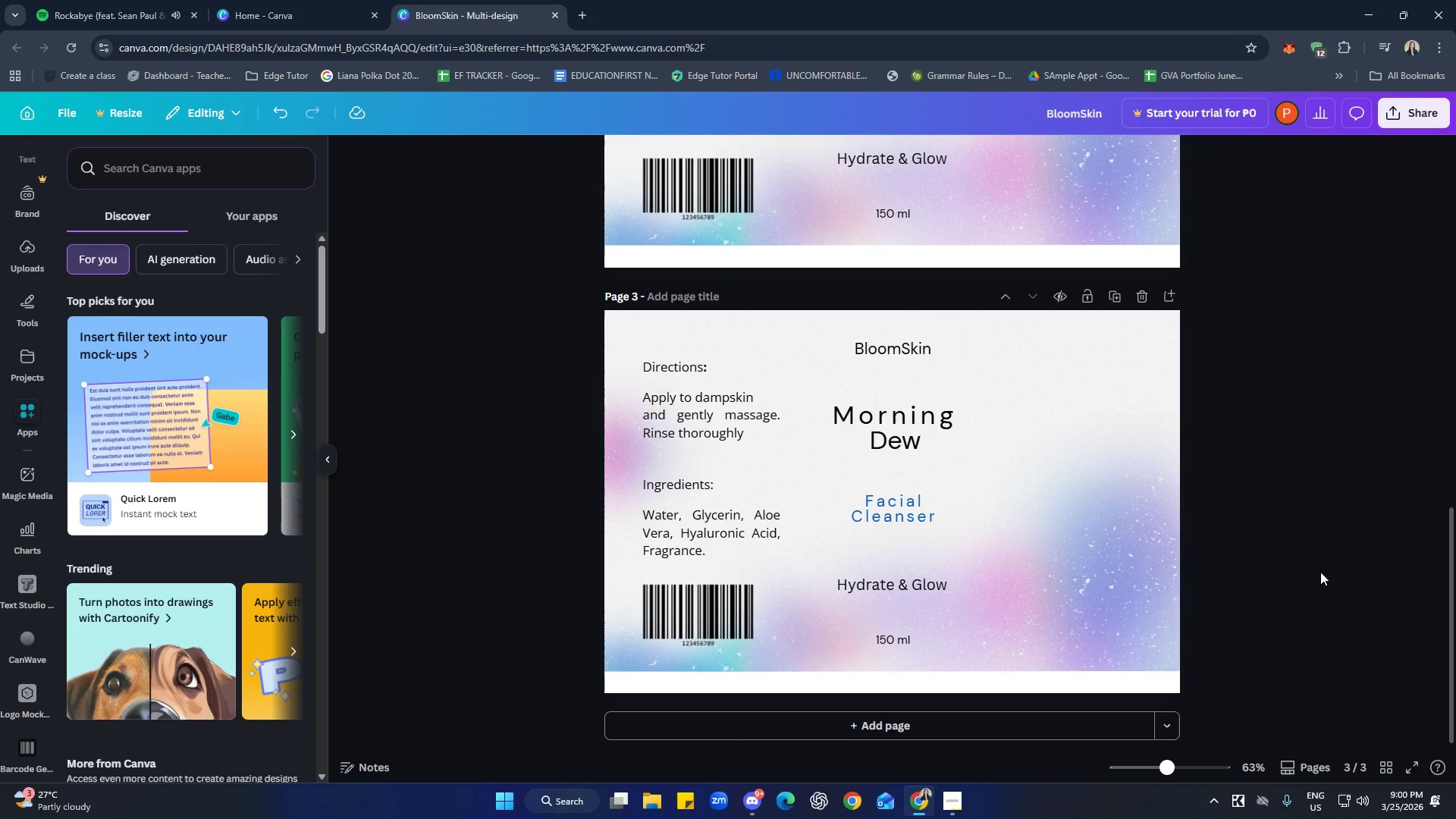 
left_click_drag(start_coordinate=[711, 608], to_coordinate=[1110, 607])
 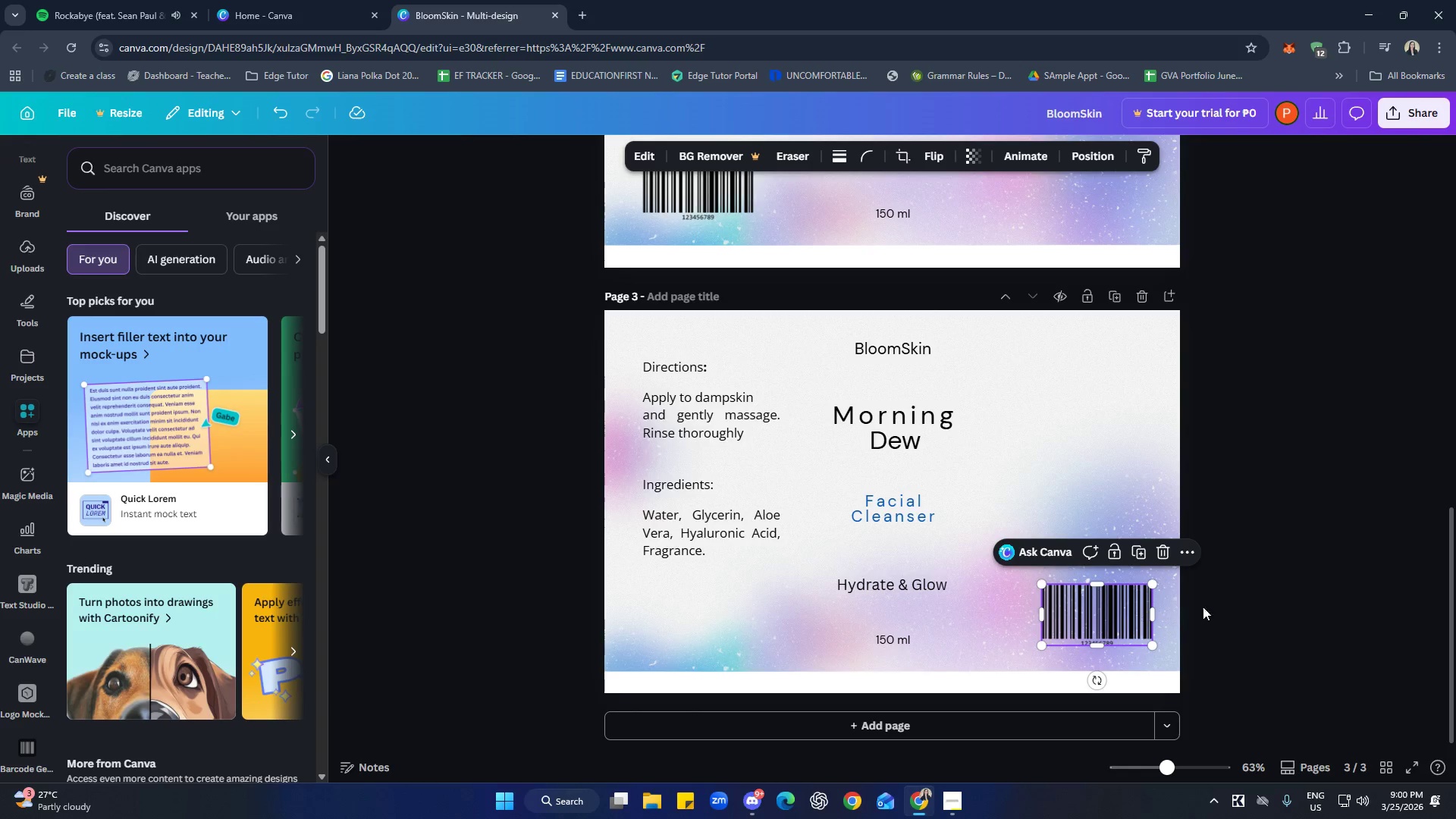 
left_click([1281, 611])
 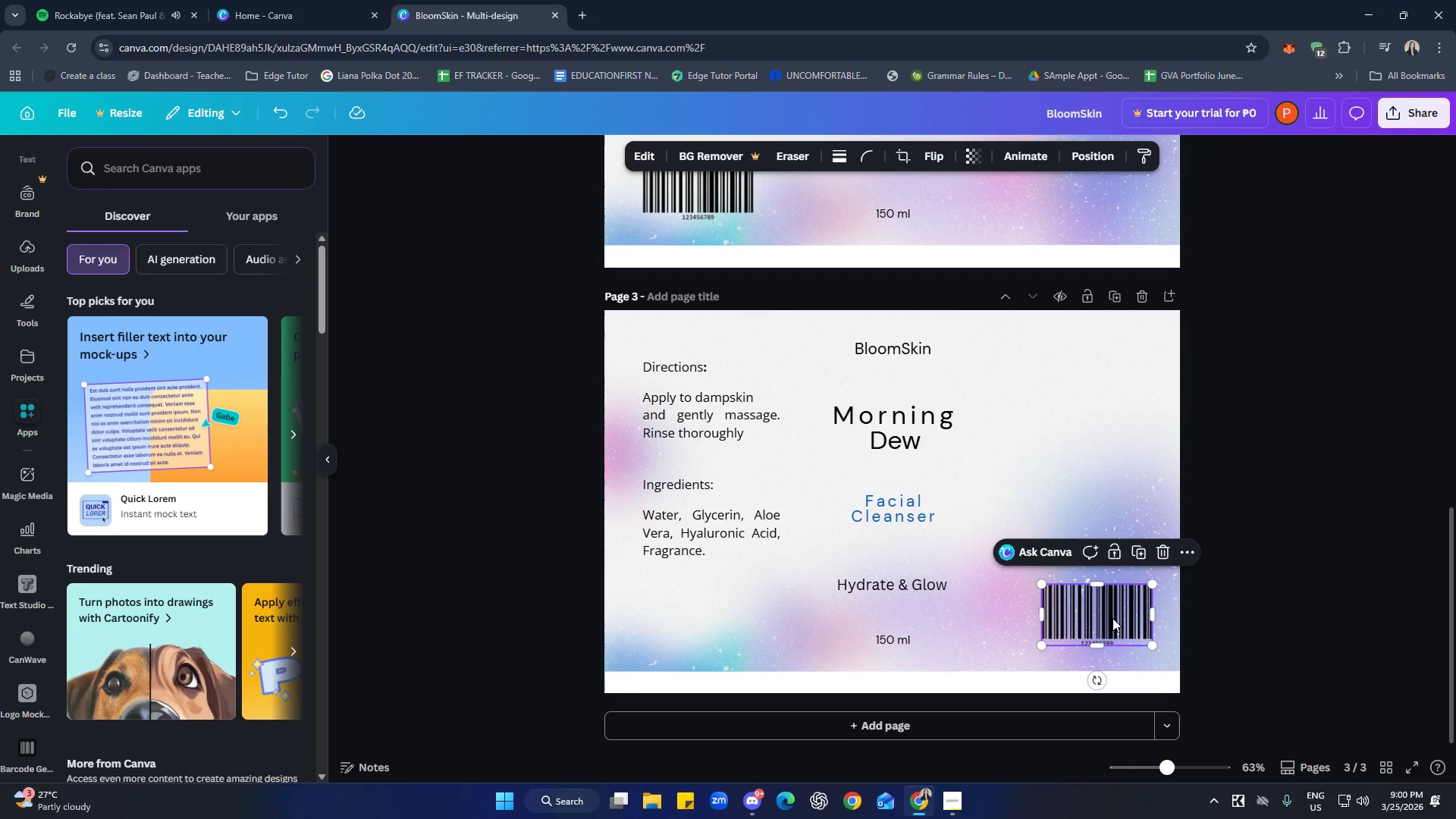 
left_click([1112, 618])
 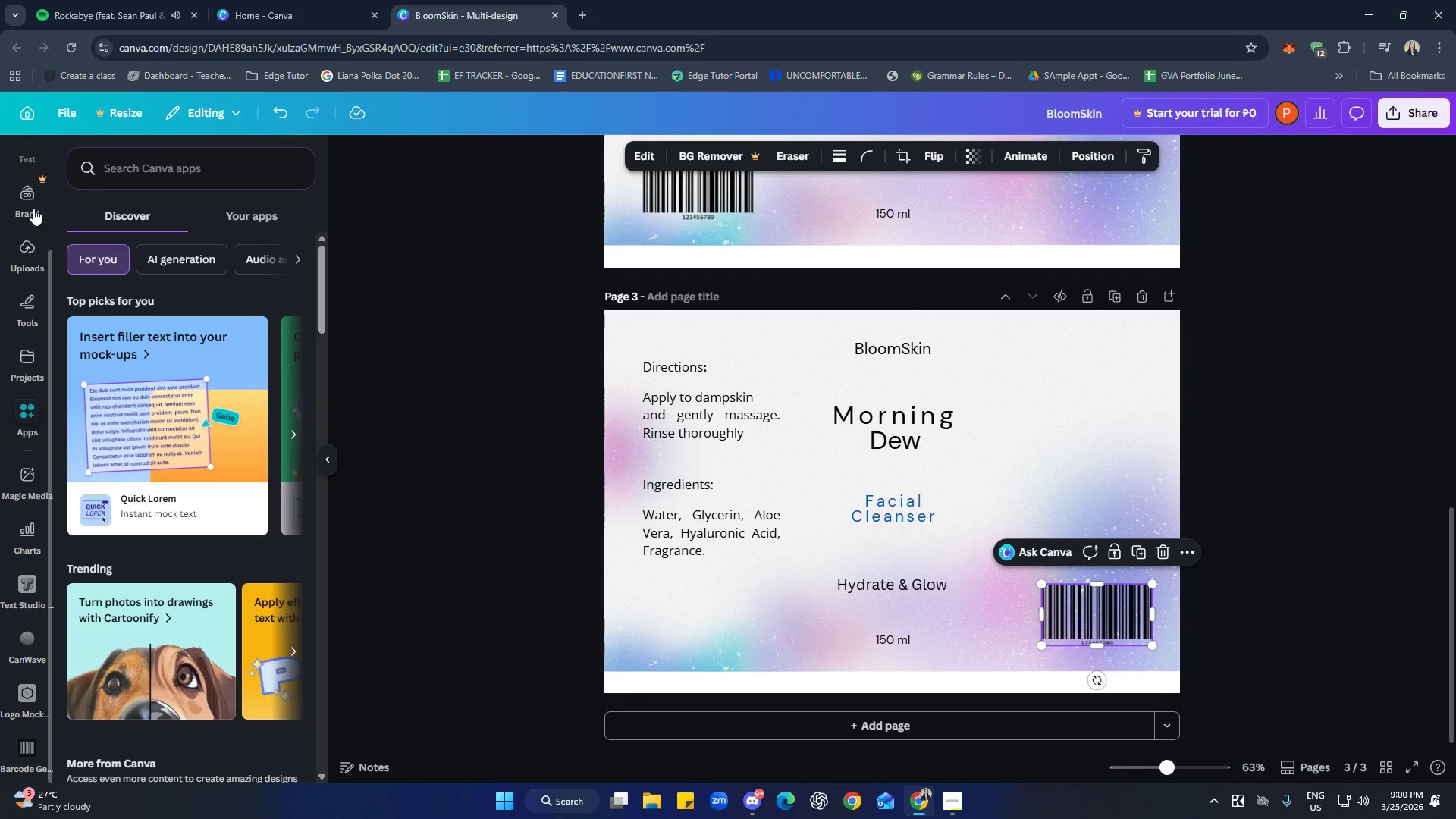 
double_click([32, 260])
 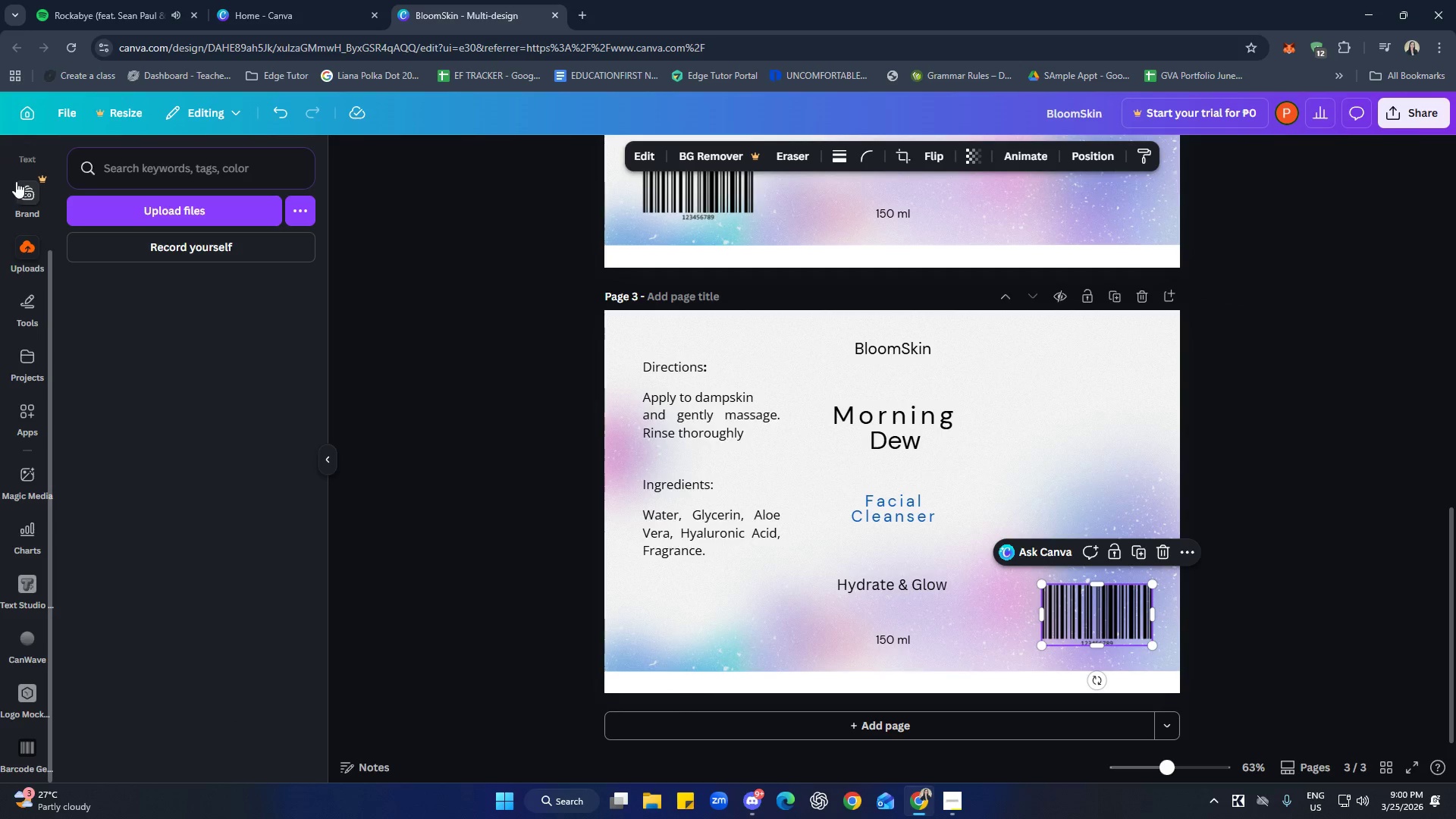 
left_click([22, 224])
 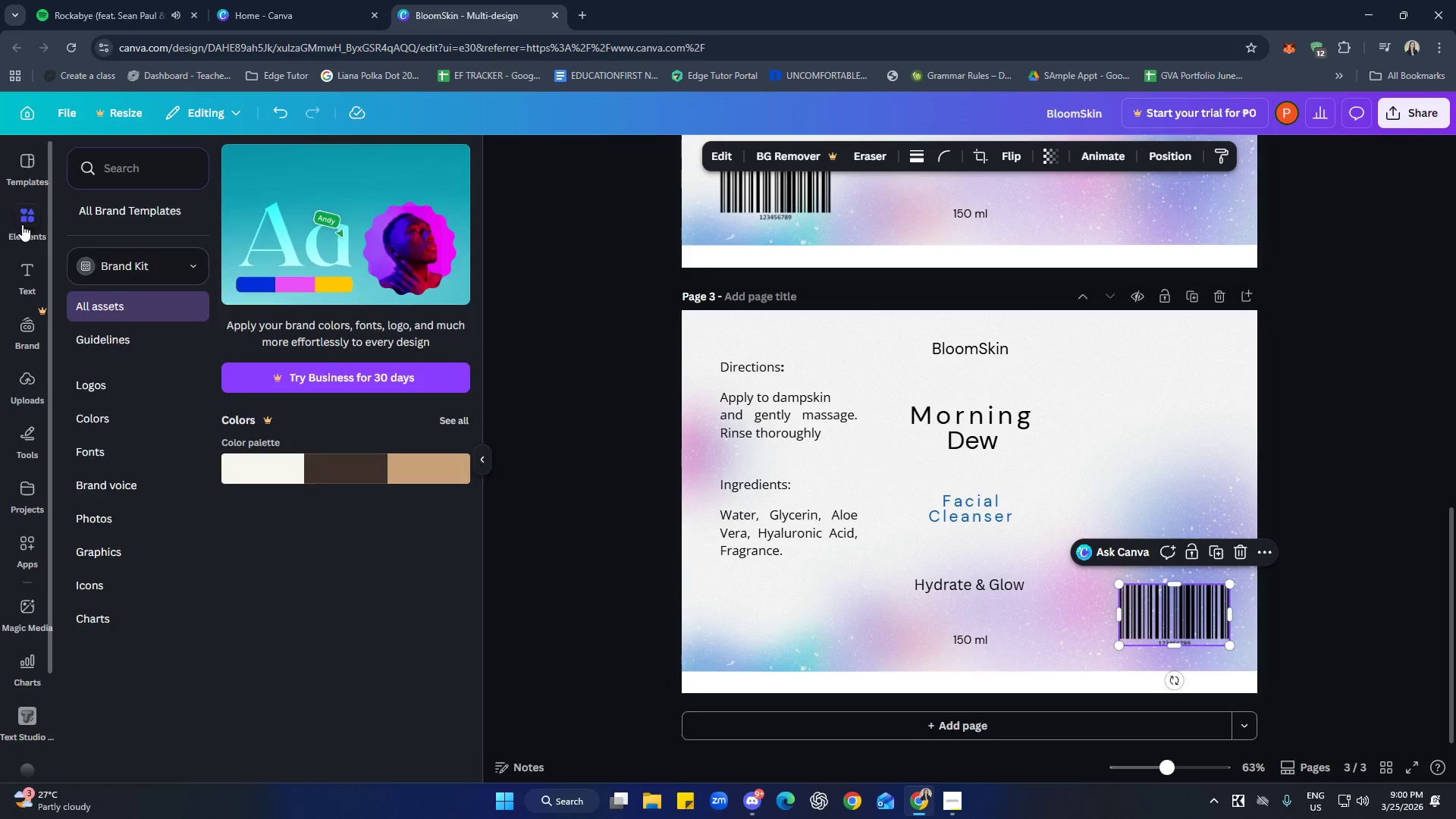 
scroll: coordinate [30, 275], scroll_direction: up, amount: 8.0
 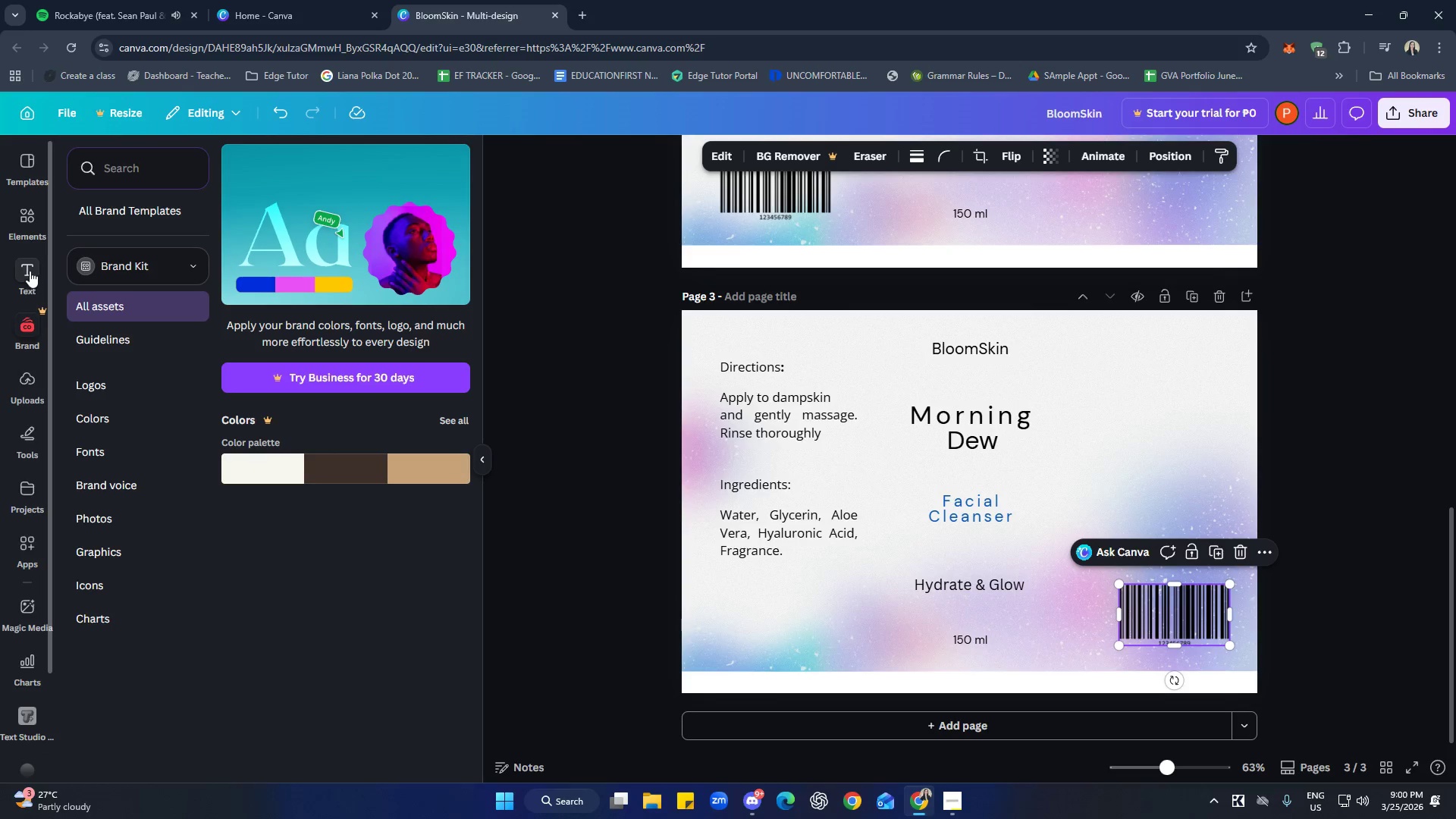 
mouse_move([61, 263])
 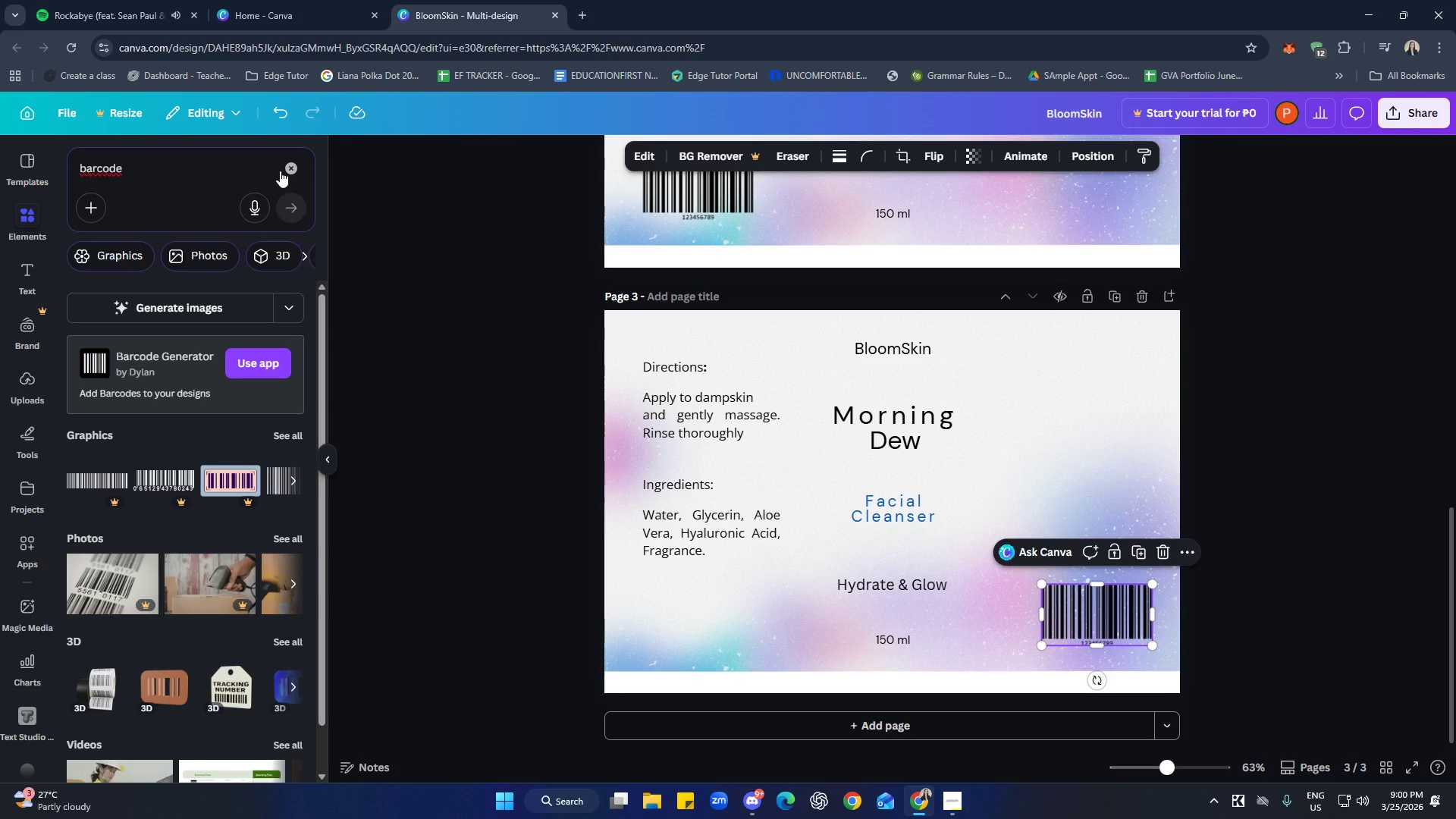 
scroll: coordinate [212, 366], scroll_direction: down, amount: 2.0
 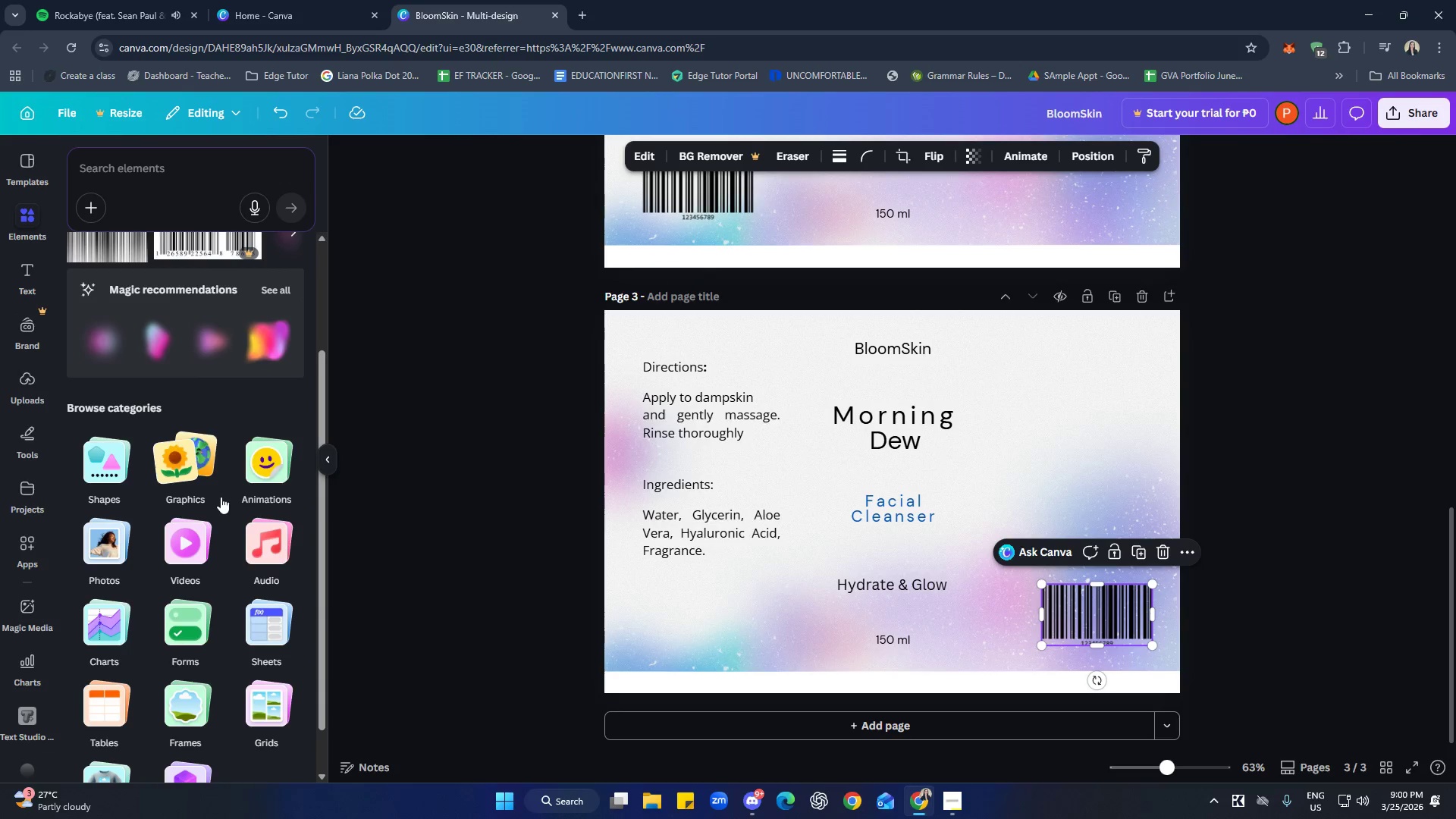 
left_click([105, 469])
 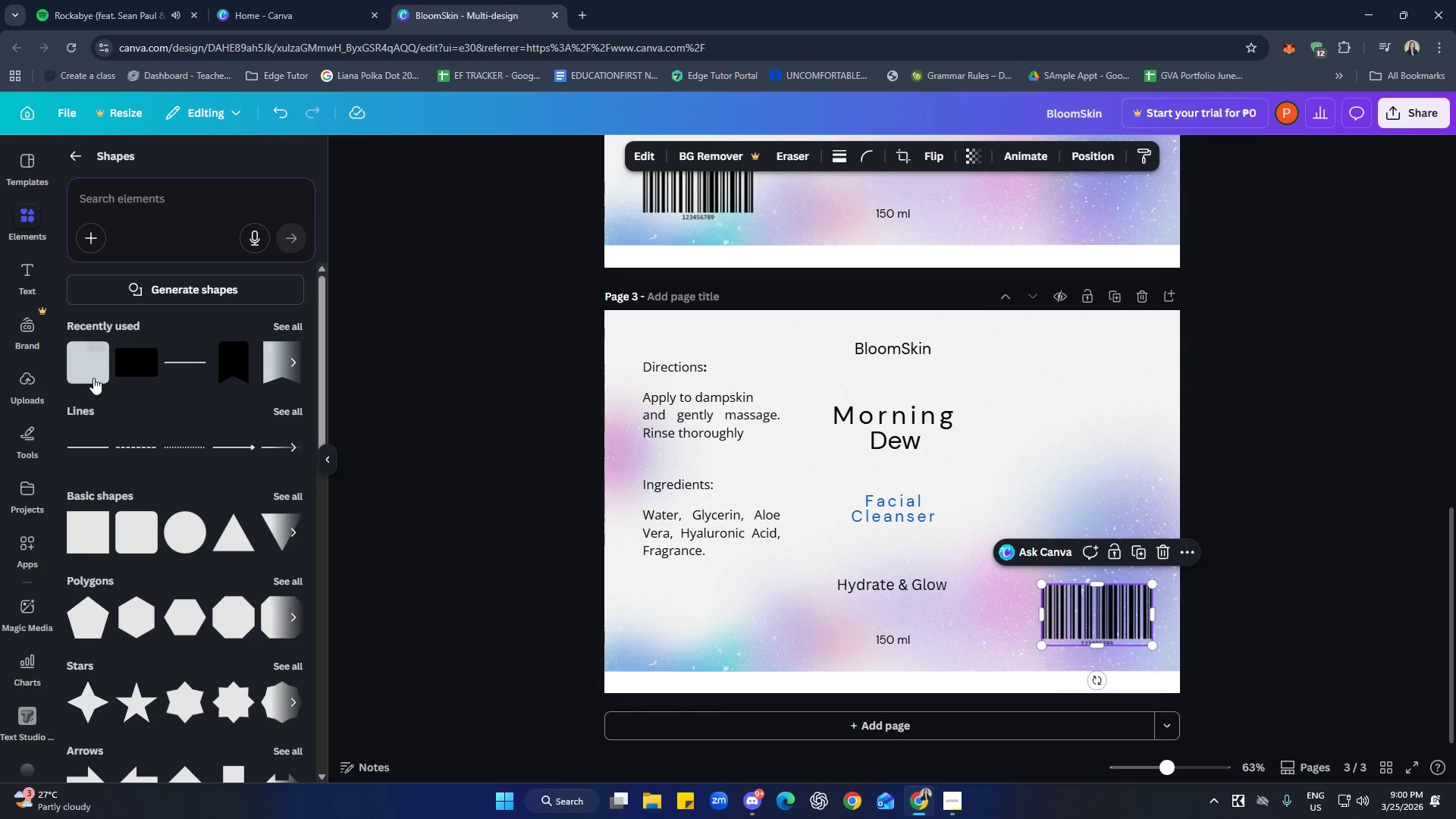 
left_click([85, 532])
 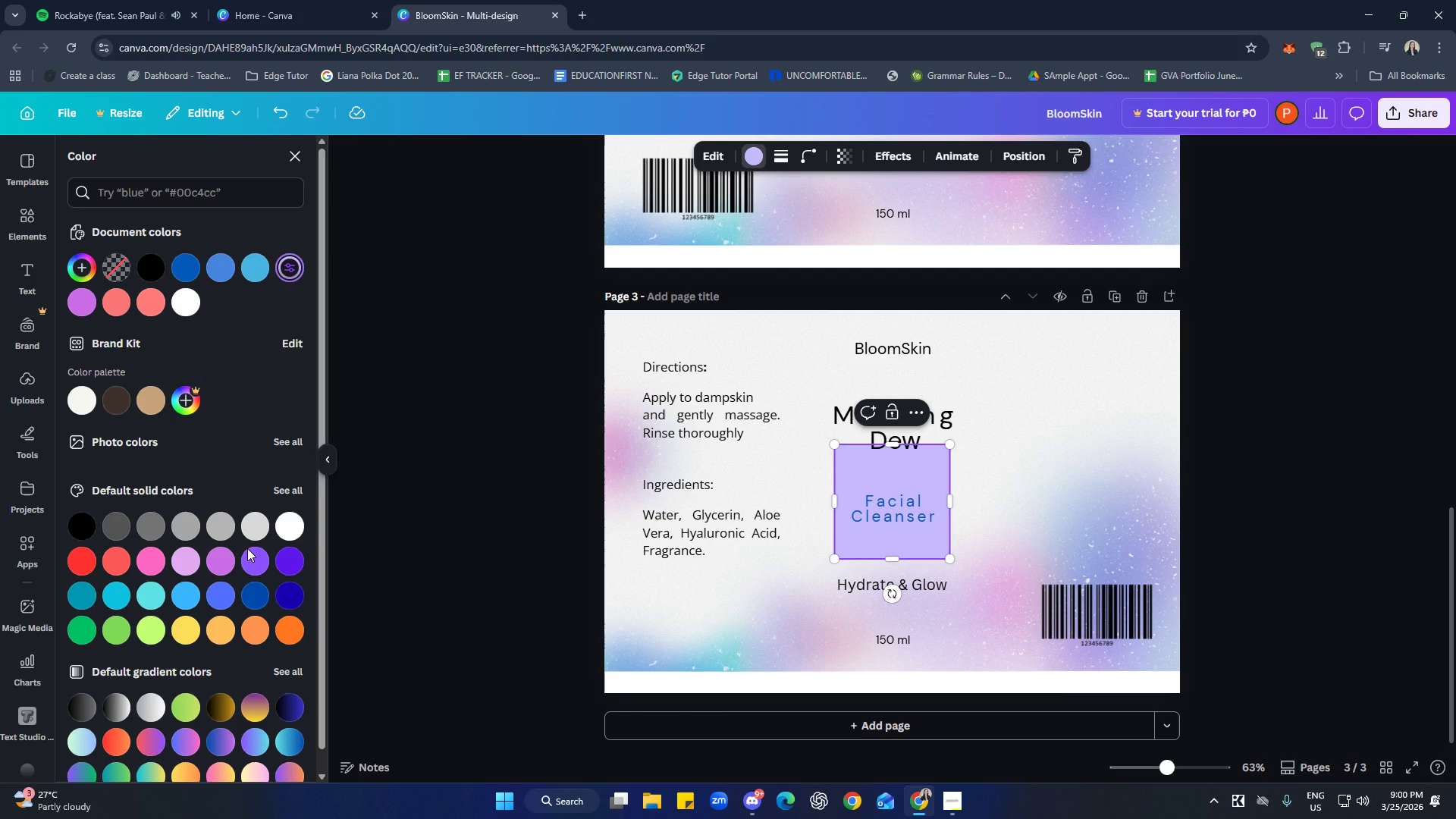 
left_click([287, 526])
 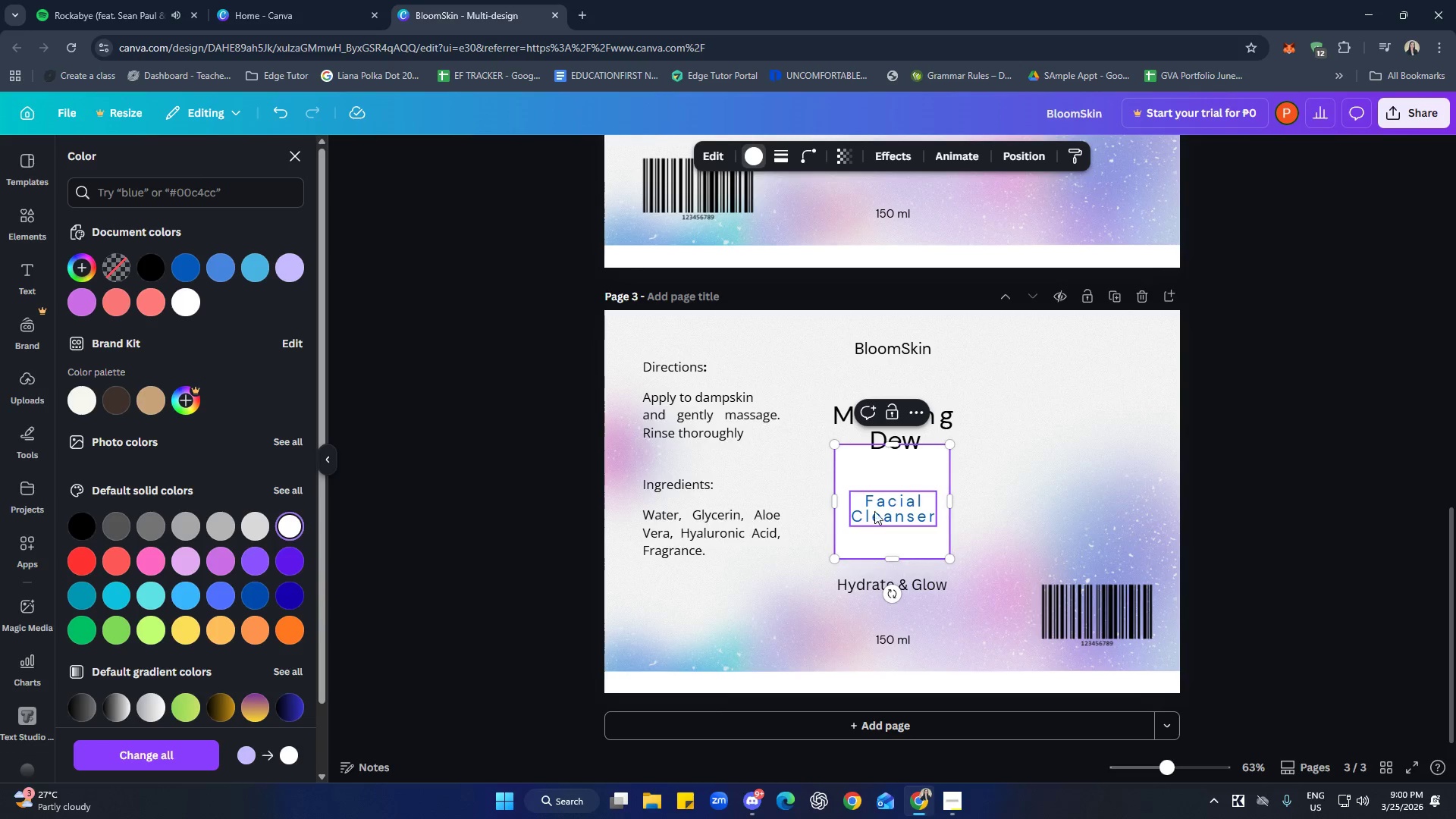 
left_click_drag(start_coordinate=[871, 467], to_coordinate=[1070, 579])
 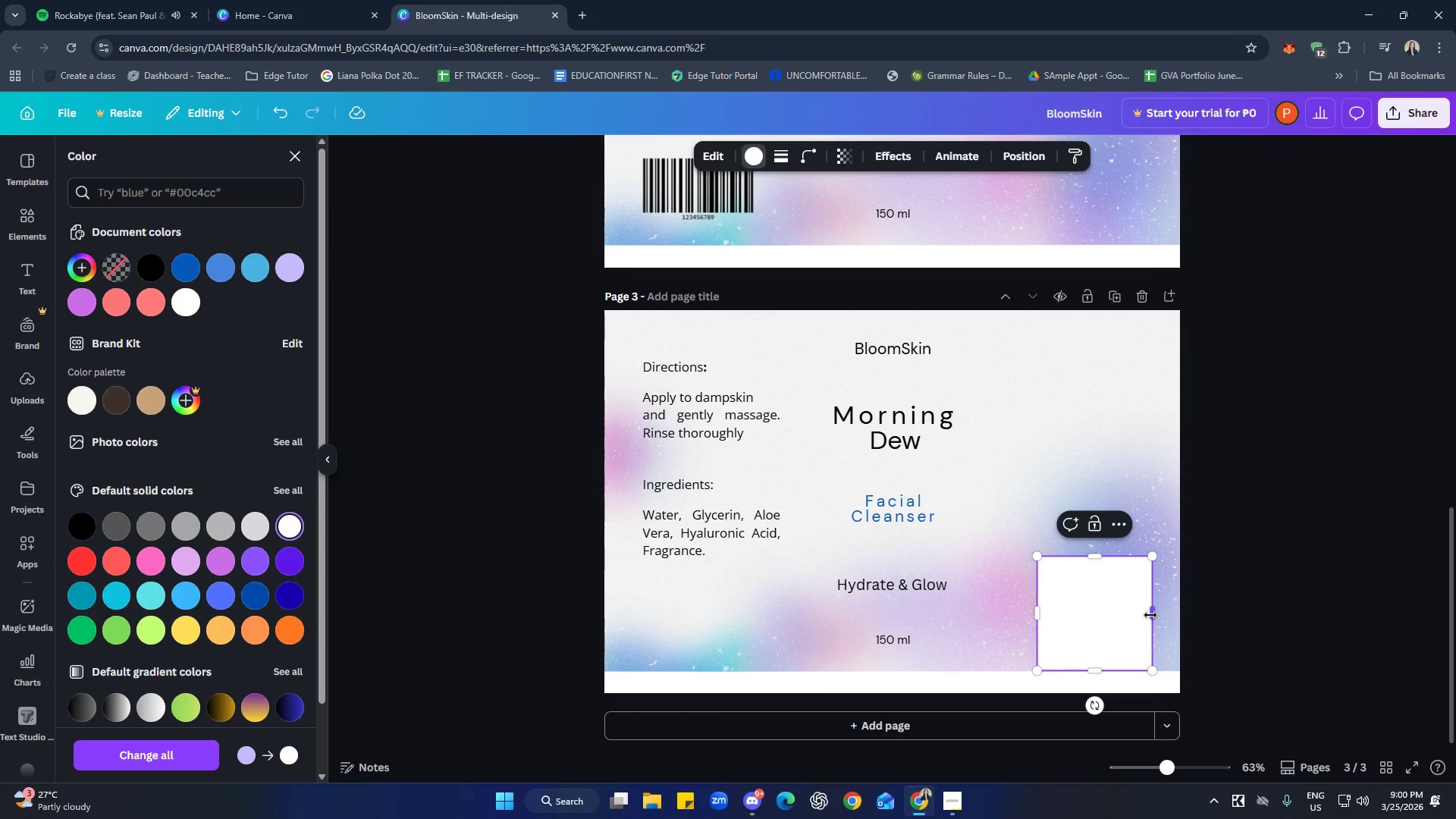 
left_click_drag(start_coordinate=[1150, 615], to_coordinate=[1178, 609])
 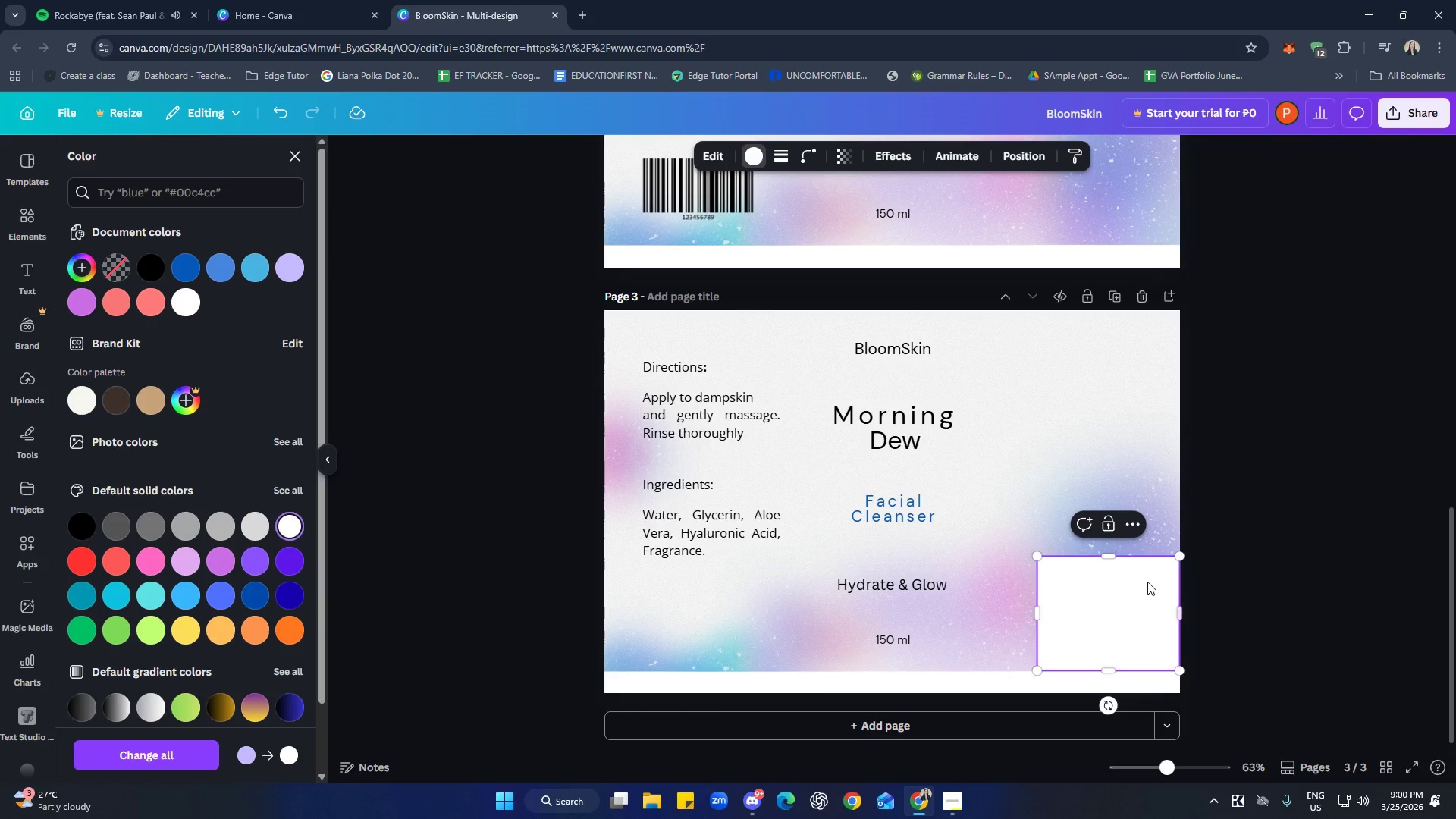 
right_click([1147, 580])
 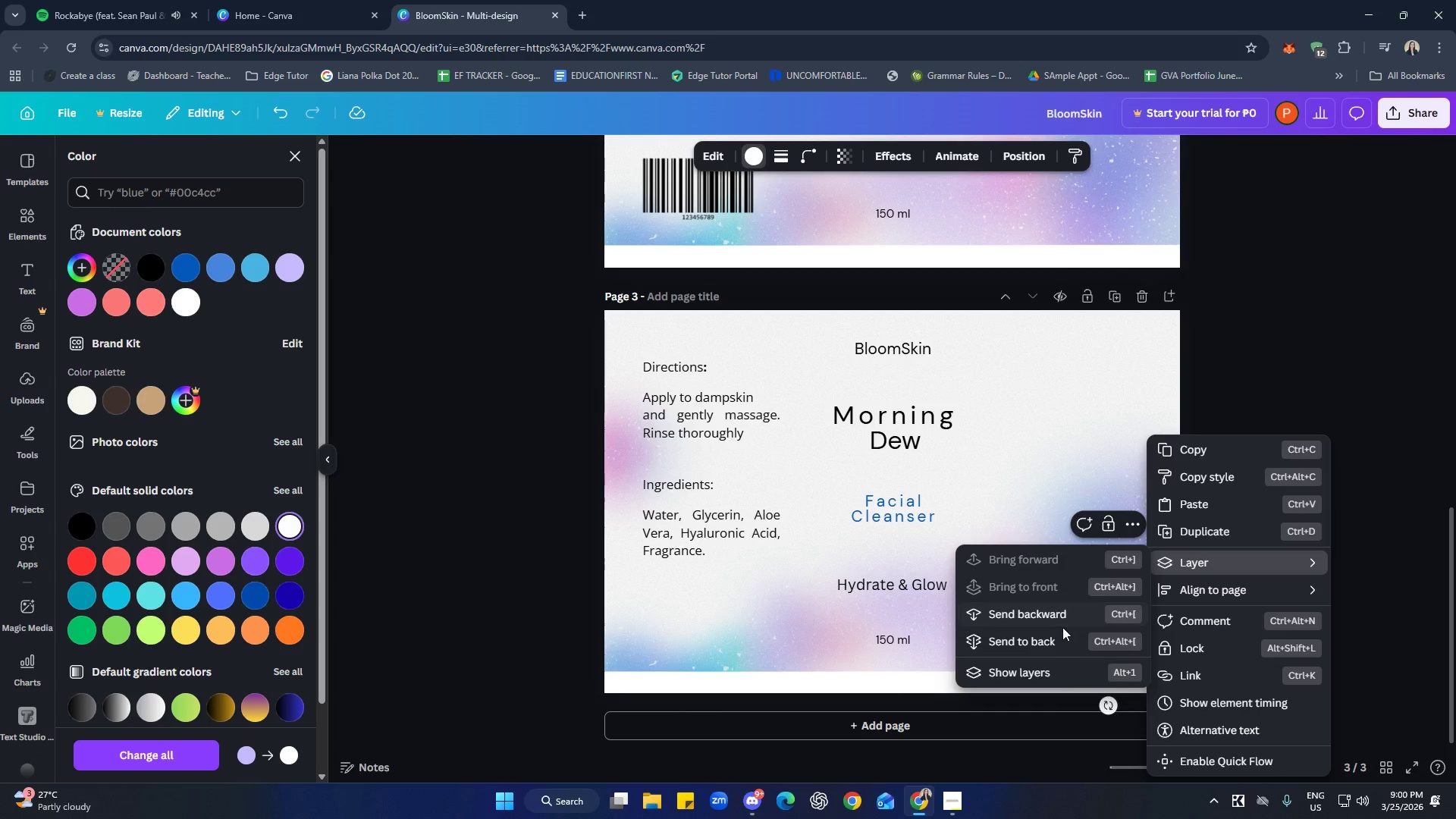 
double_click([1382, 646])
 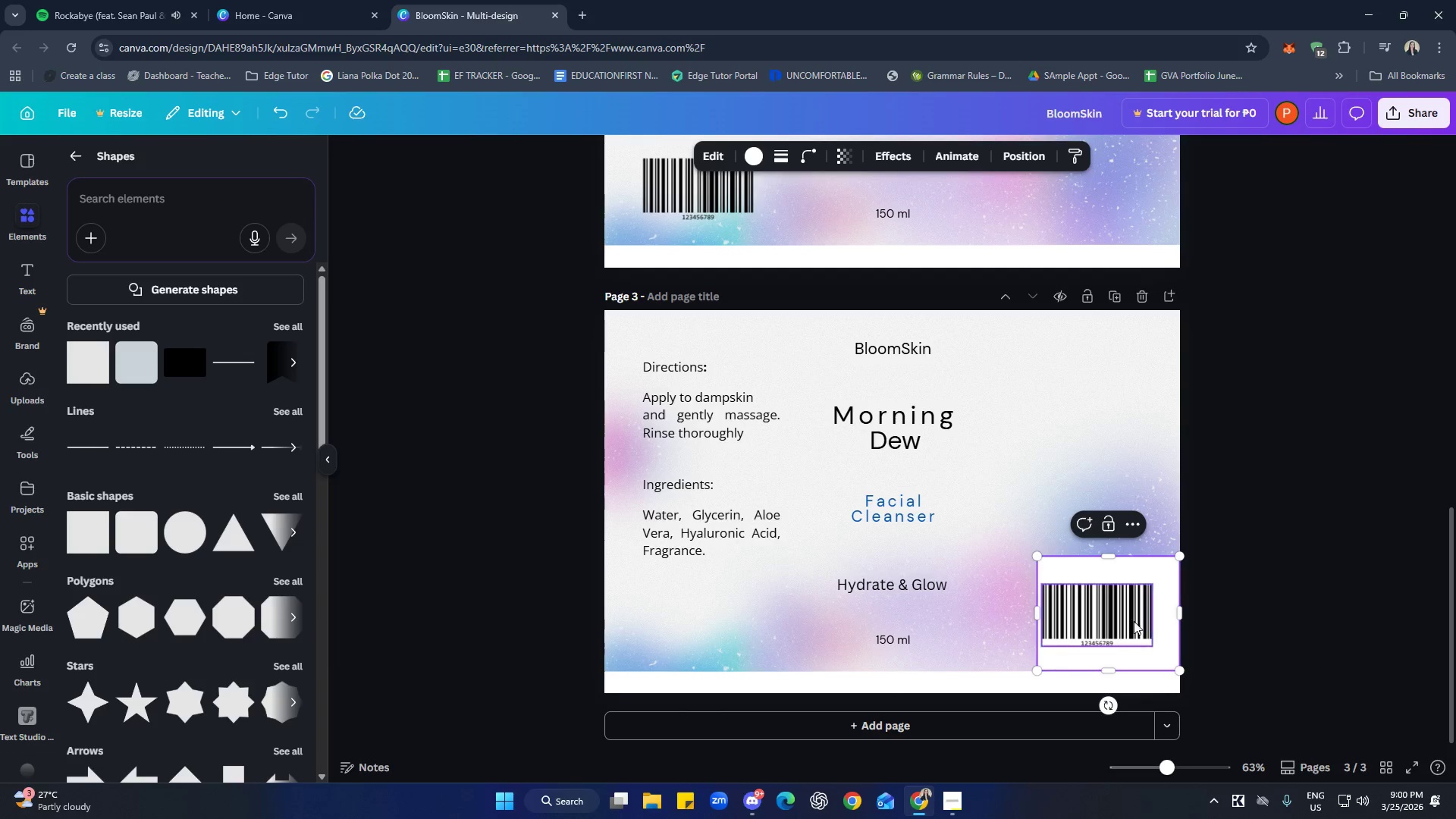 
left_click([1130, 619])
 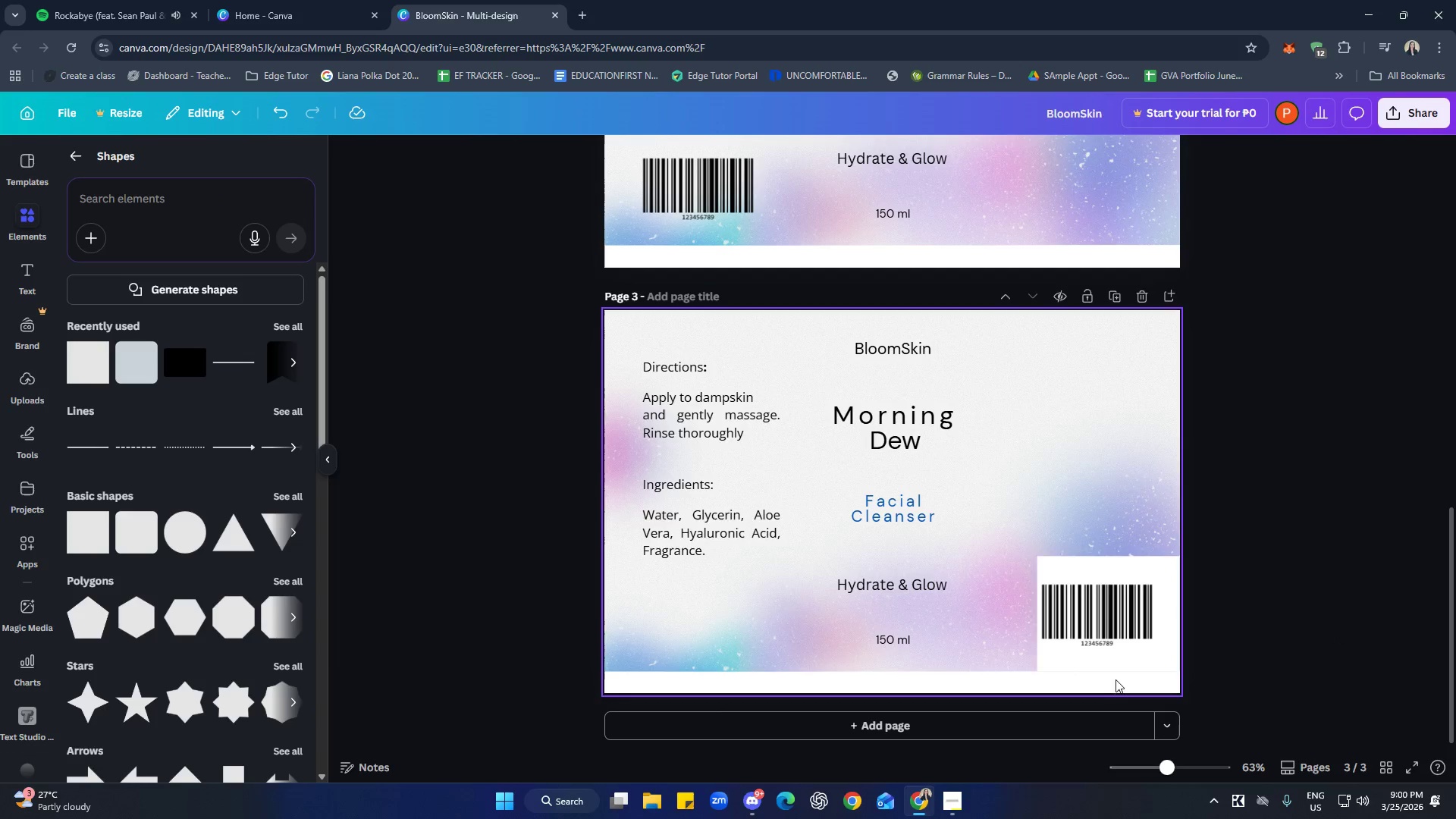 
left_click_drag(start_coordinate=[1104, 635], to_coordinate=[1119, 636])
 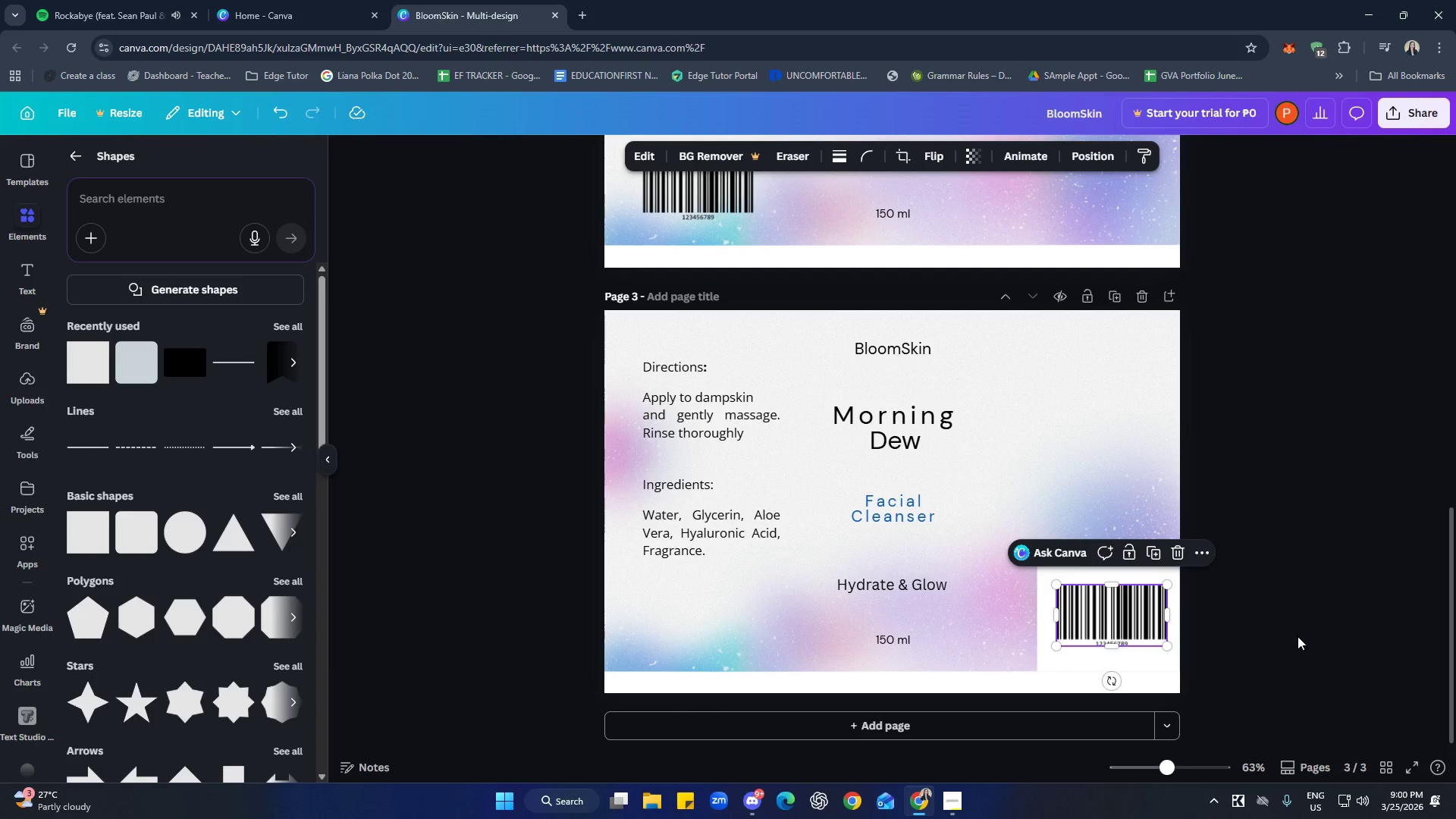 
left_click([1298, 636])
 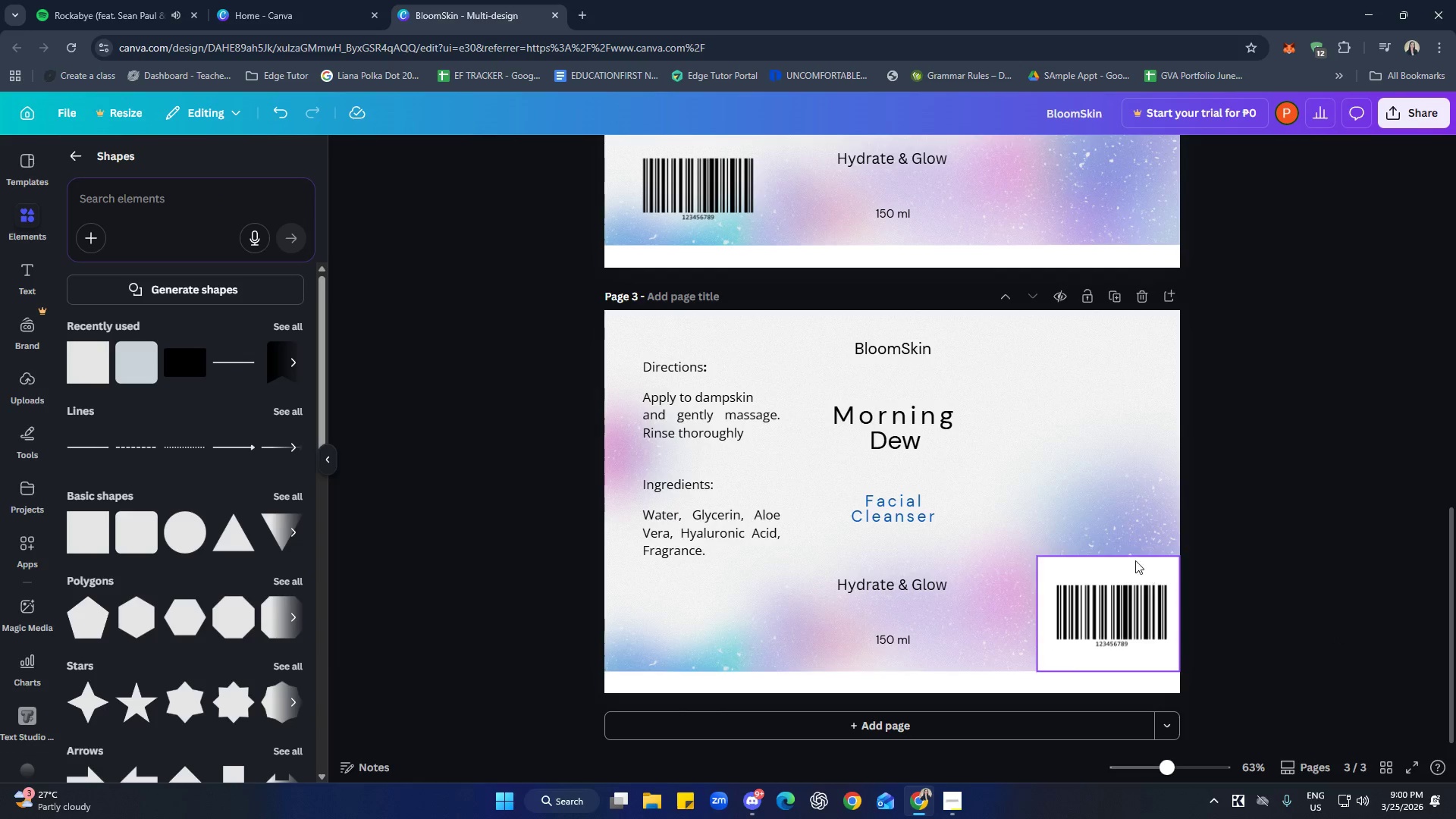 
left_click([1118, 563])
 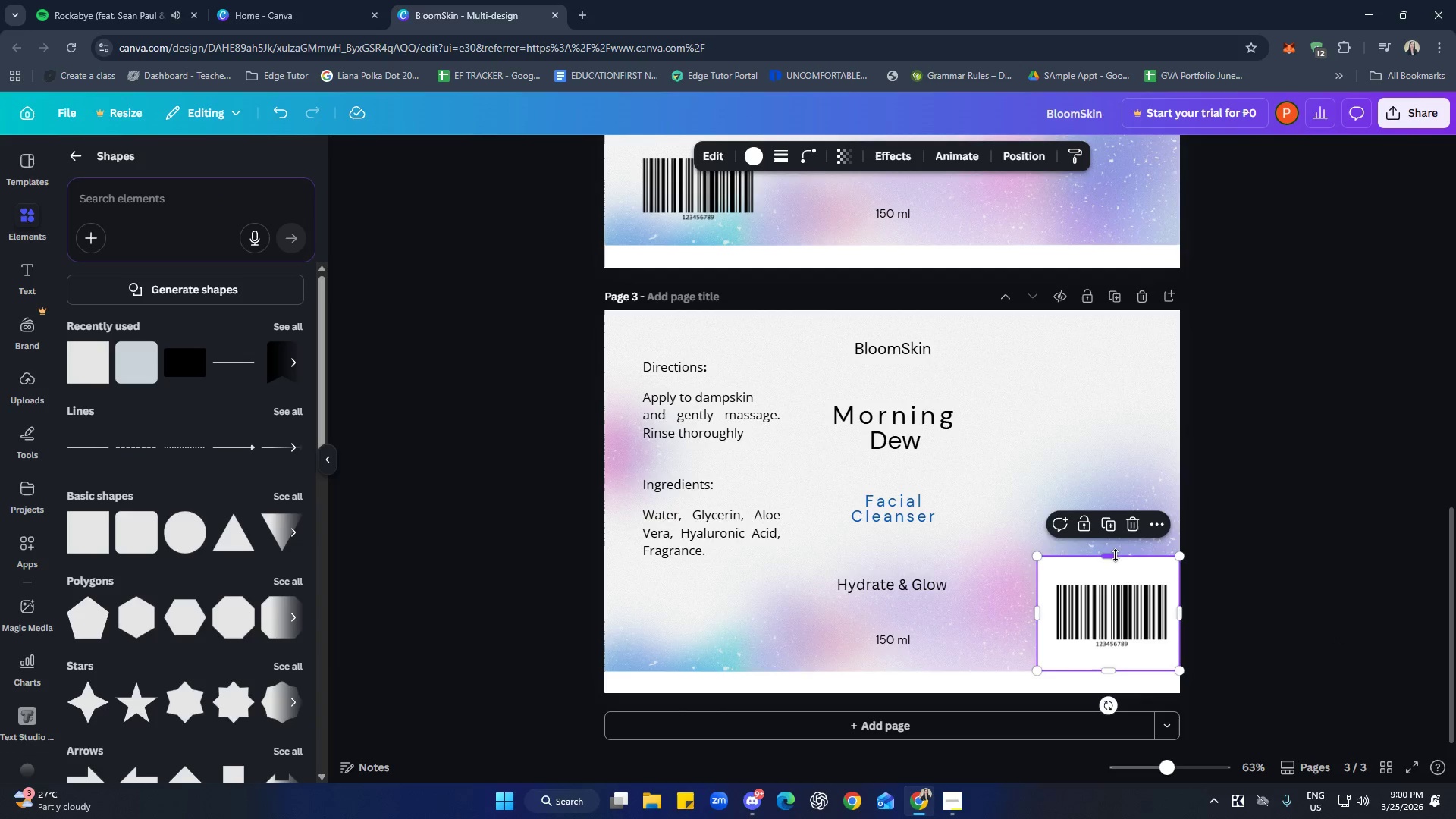 
left_click_drag(start_coordinate=[1116, 555], to_coordinate=[1116, 573])
 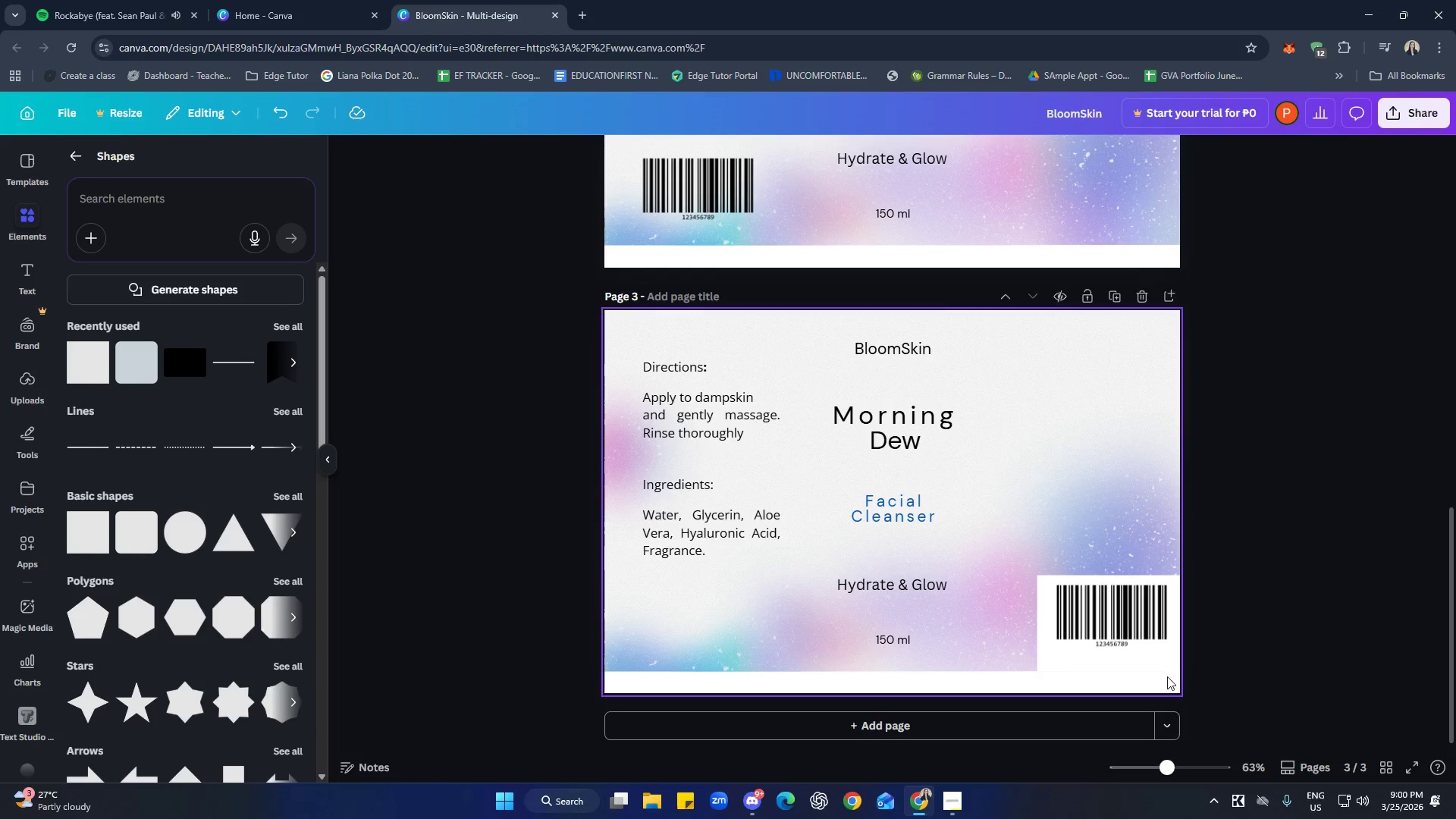 
left_click([1138, 670])
 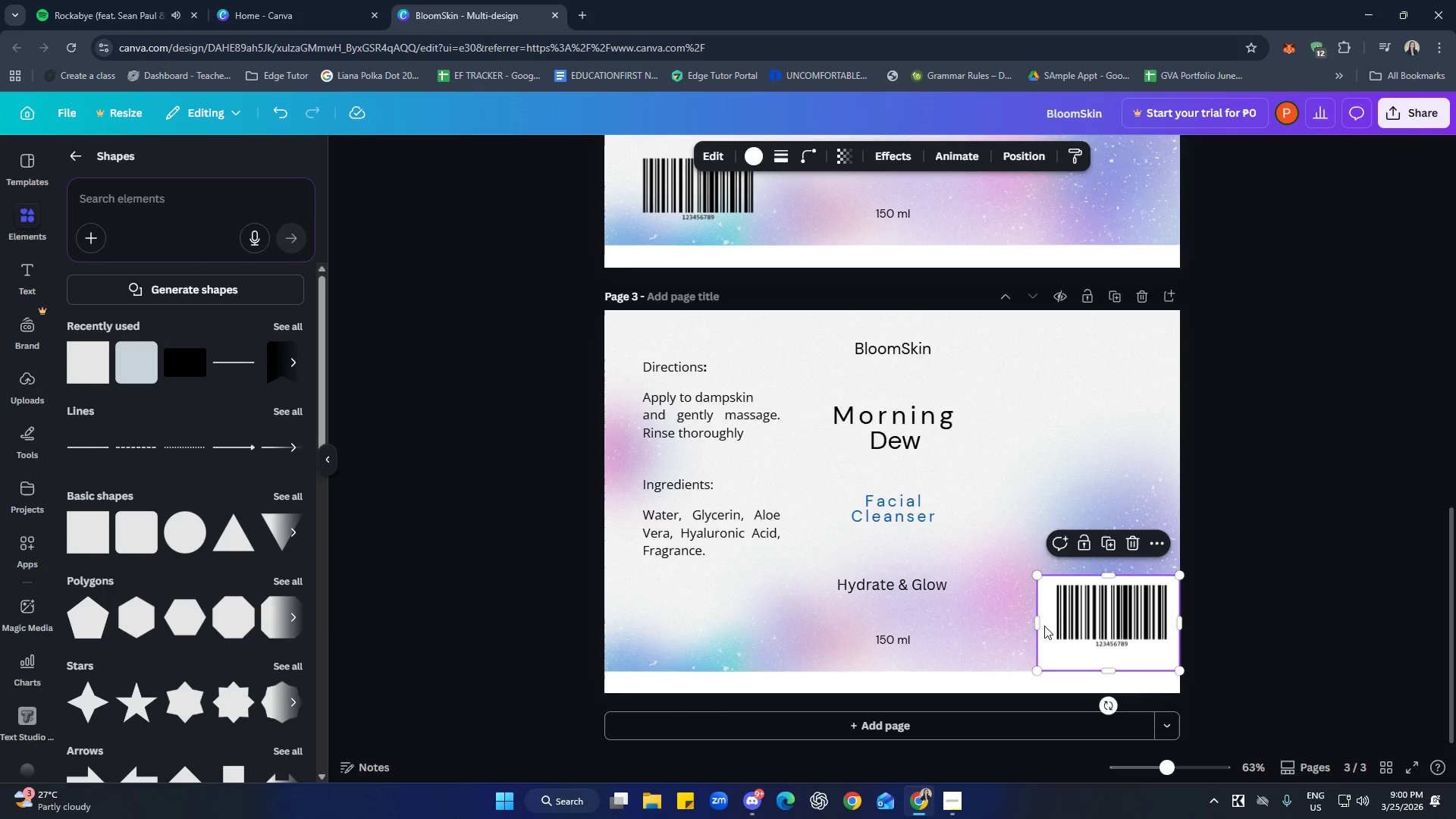 
left_click_drag(start_coordinate=[1041, 624], to_coordinate=[1050, 625])
 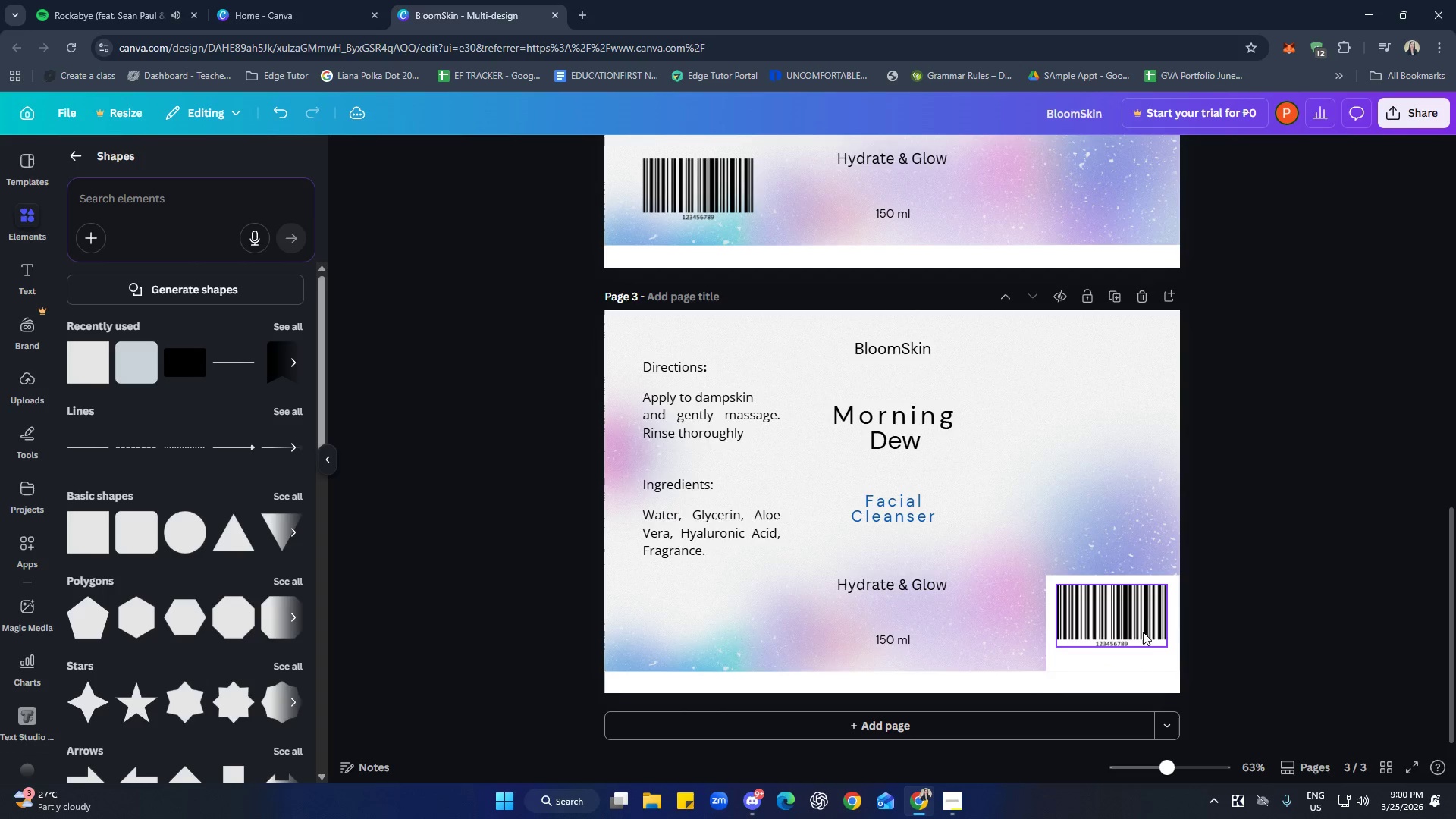 
left_click_drag(start_coordinate=[1133, 627], to_coordinate=[1135, 632])
 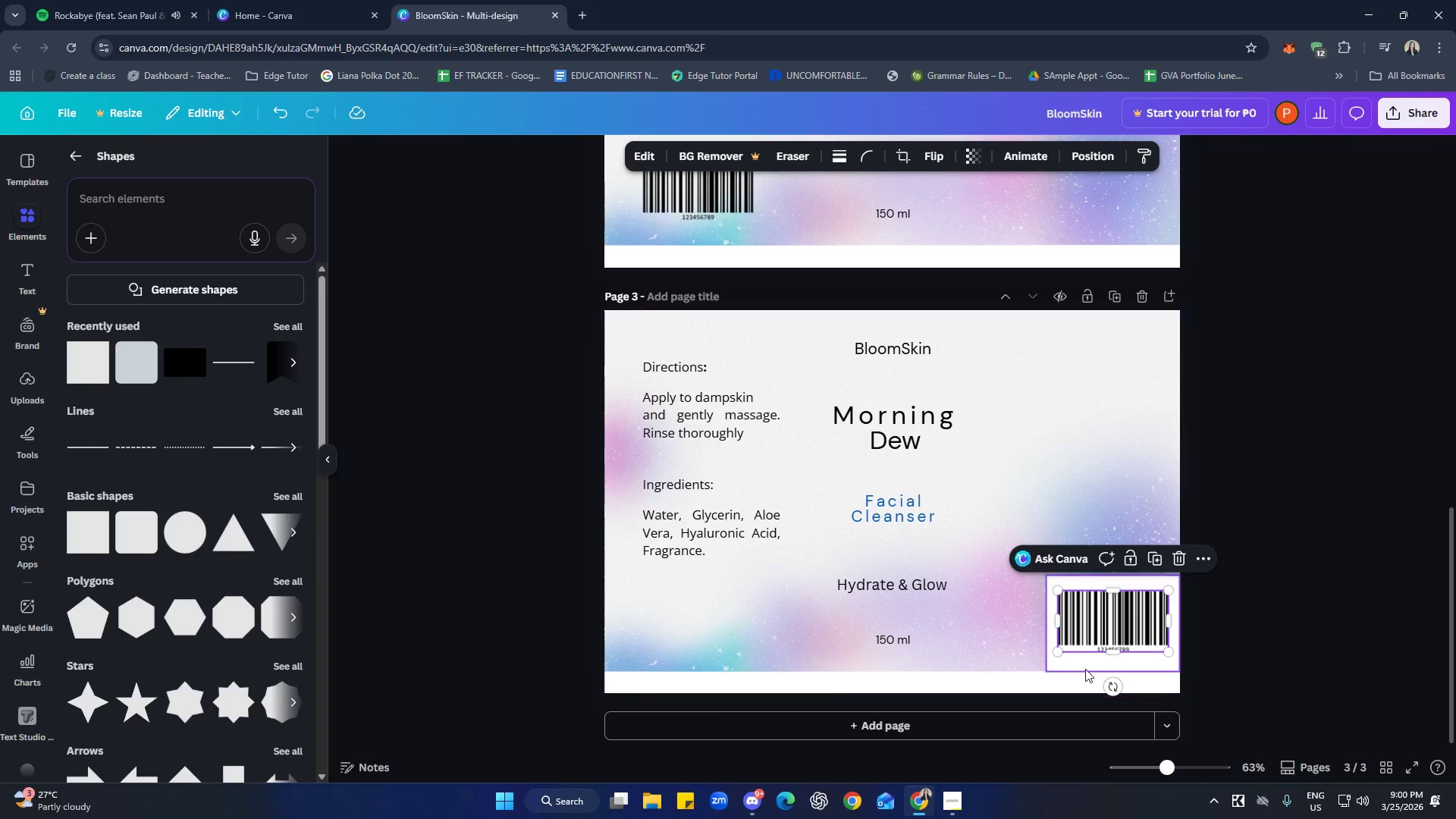 
left_click([1059, 662])
 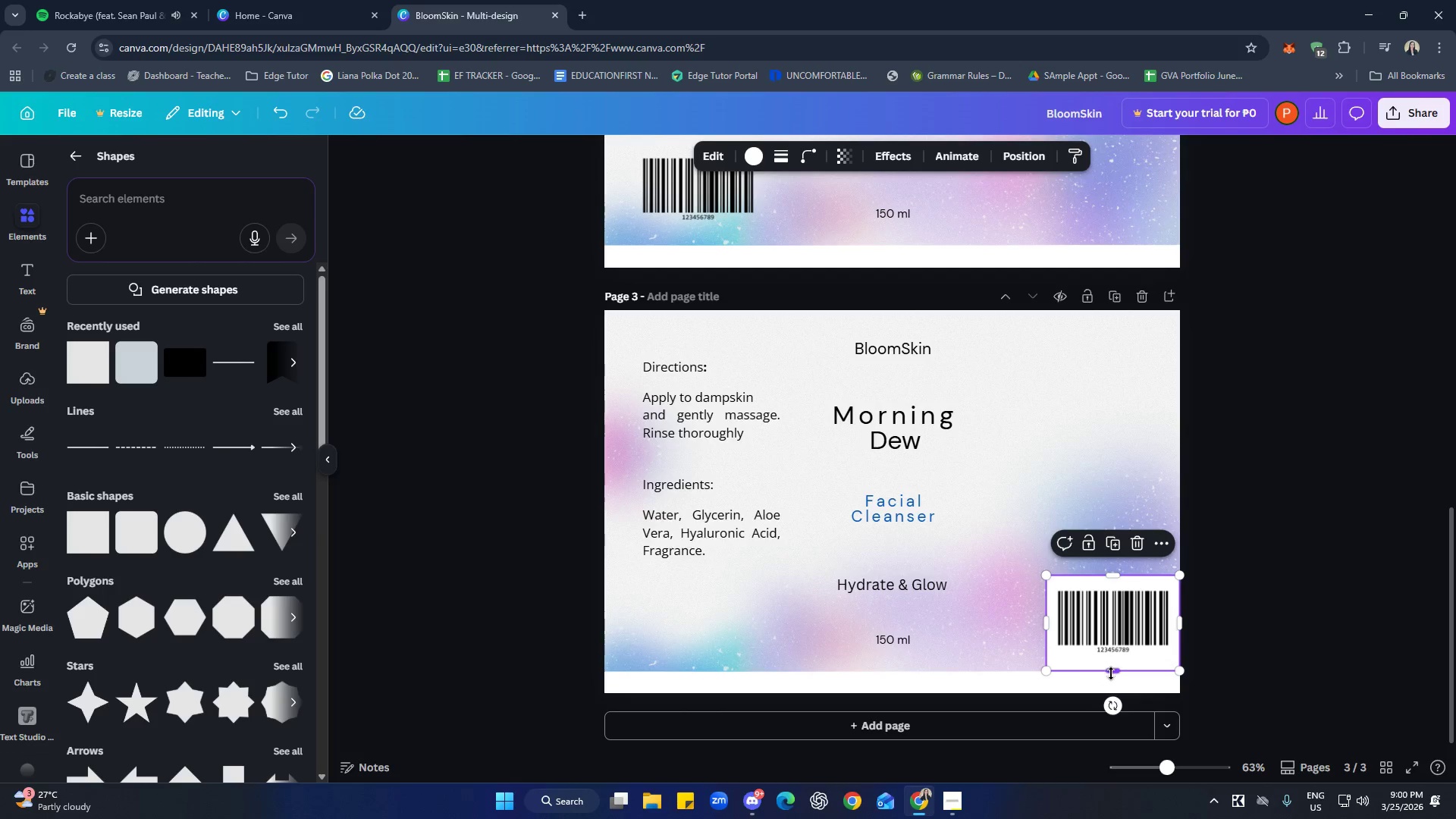 
left_click_drag(start_coordinate=[1113, 674], to_coordinate=[1112, 694])
 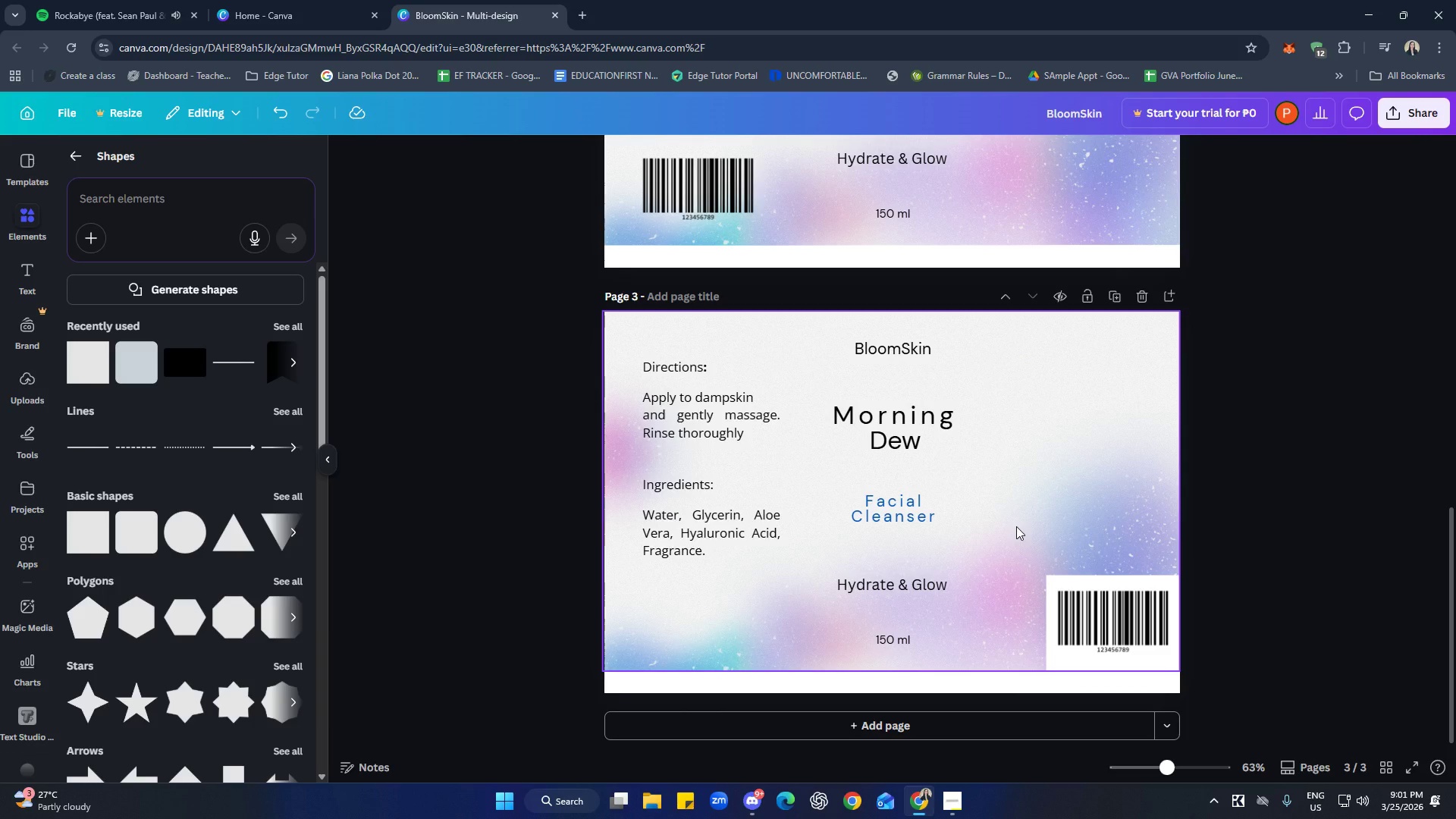 
wait(10.83)
 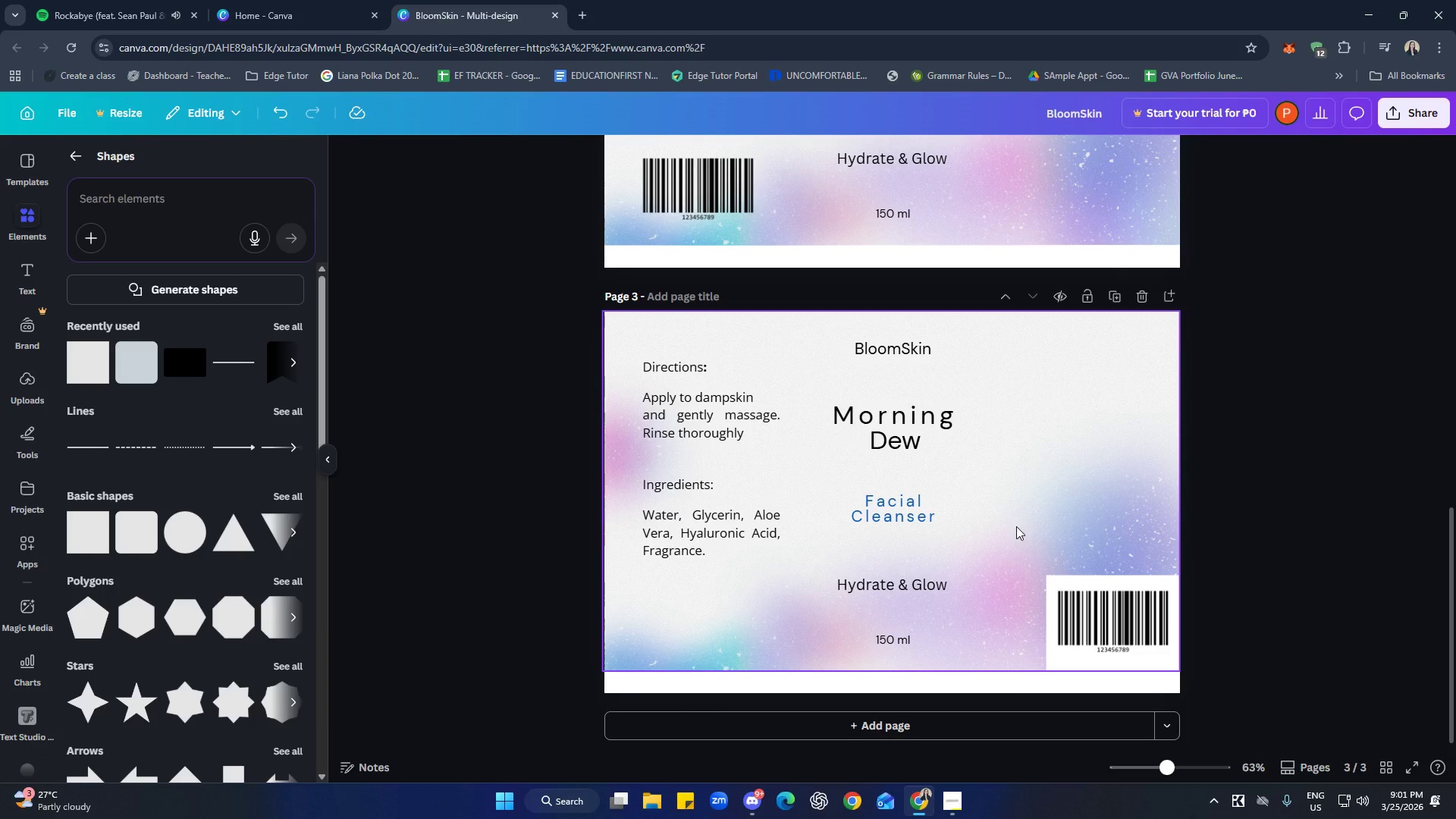 
left_click([1029, 422])
 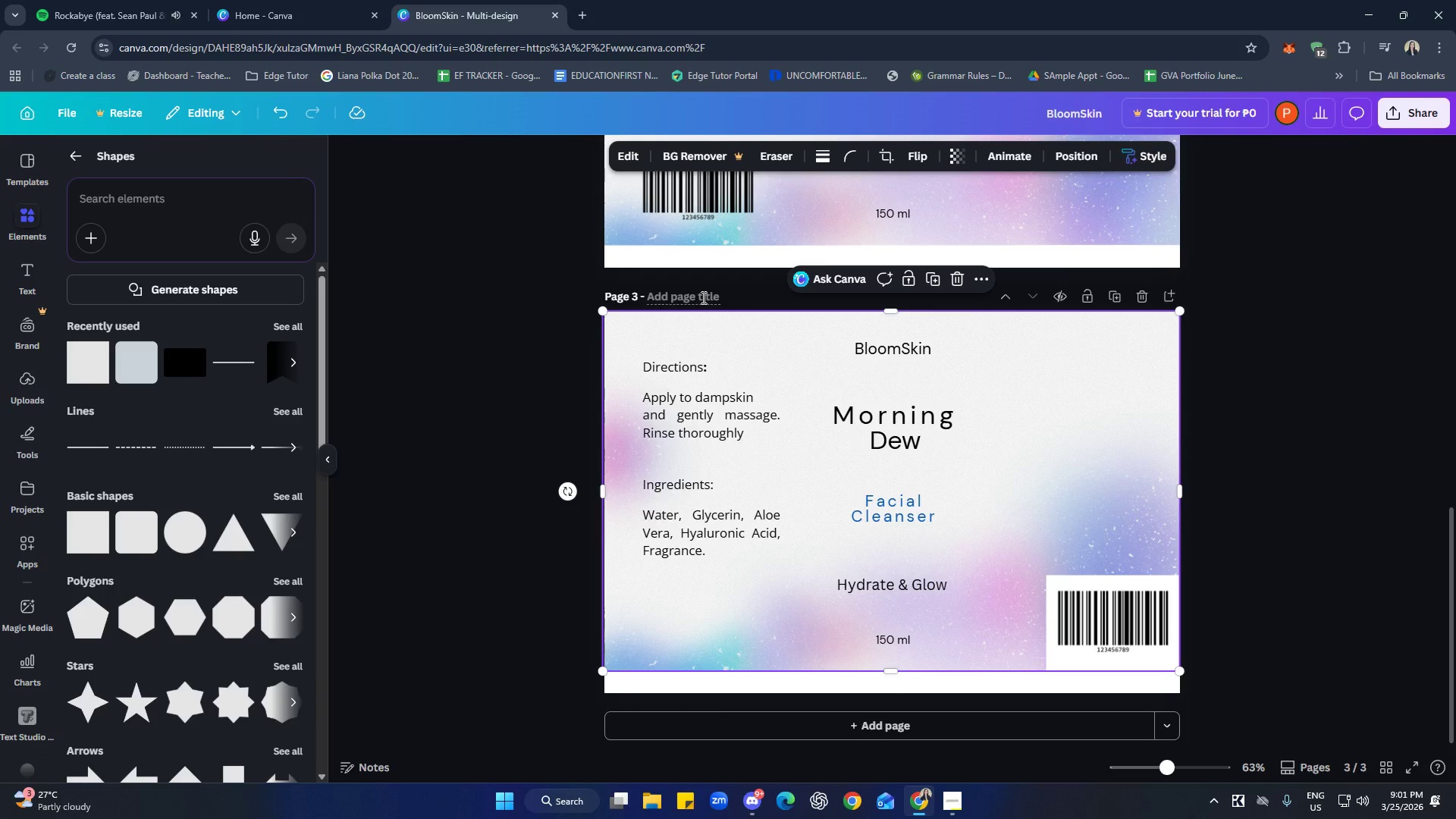 
wait(5.78)
 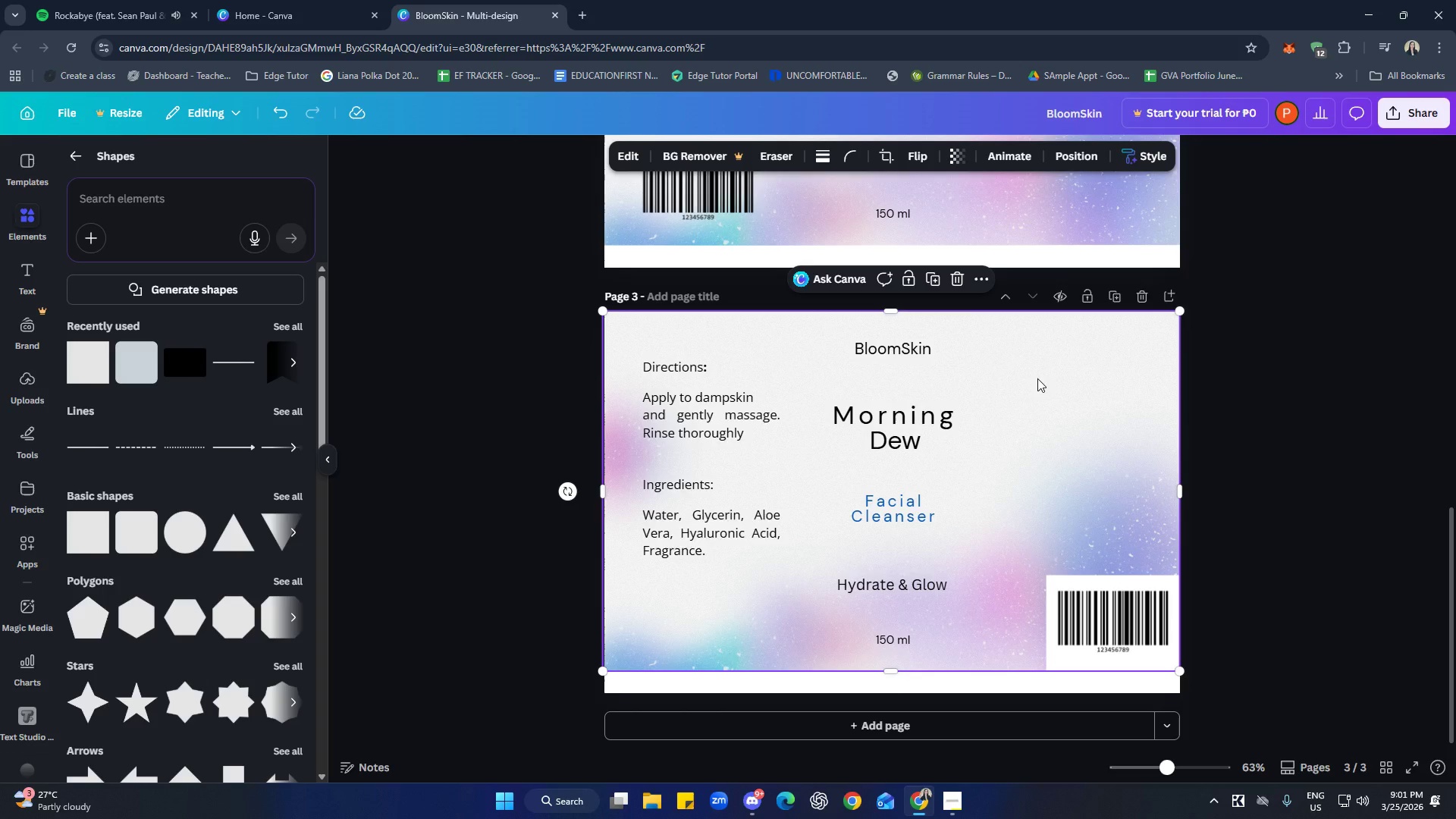 
left_click([702, 297])
 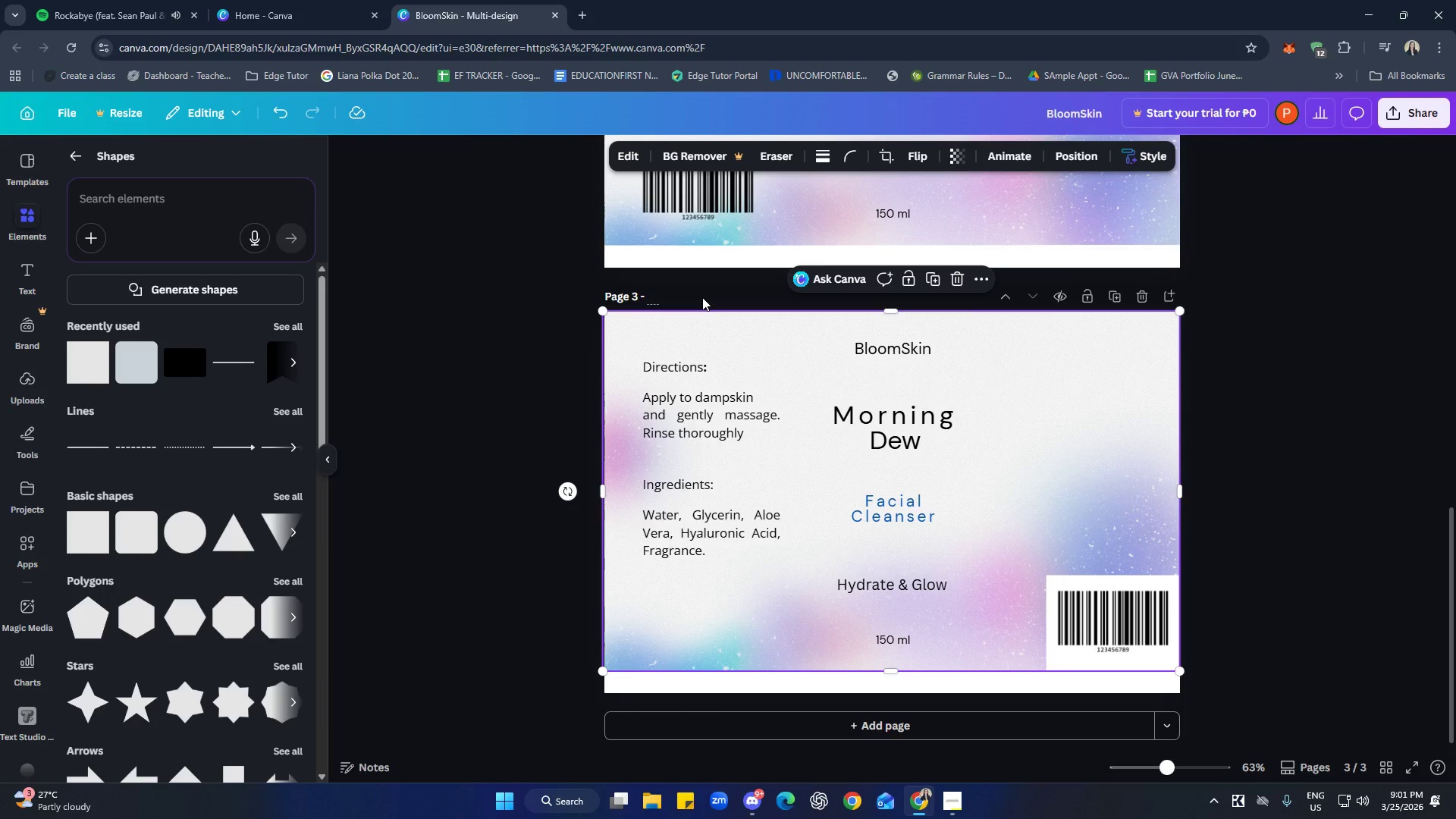 
type( MOi)
key(Backspace)
key(Backspace)
type(oisturuiz)
key(Backspace)
key(Backspace)
type(er)
 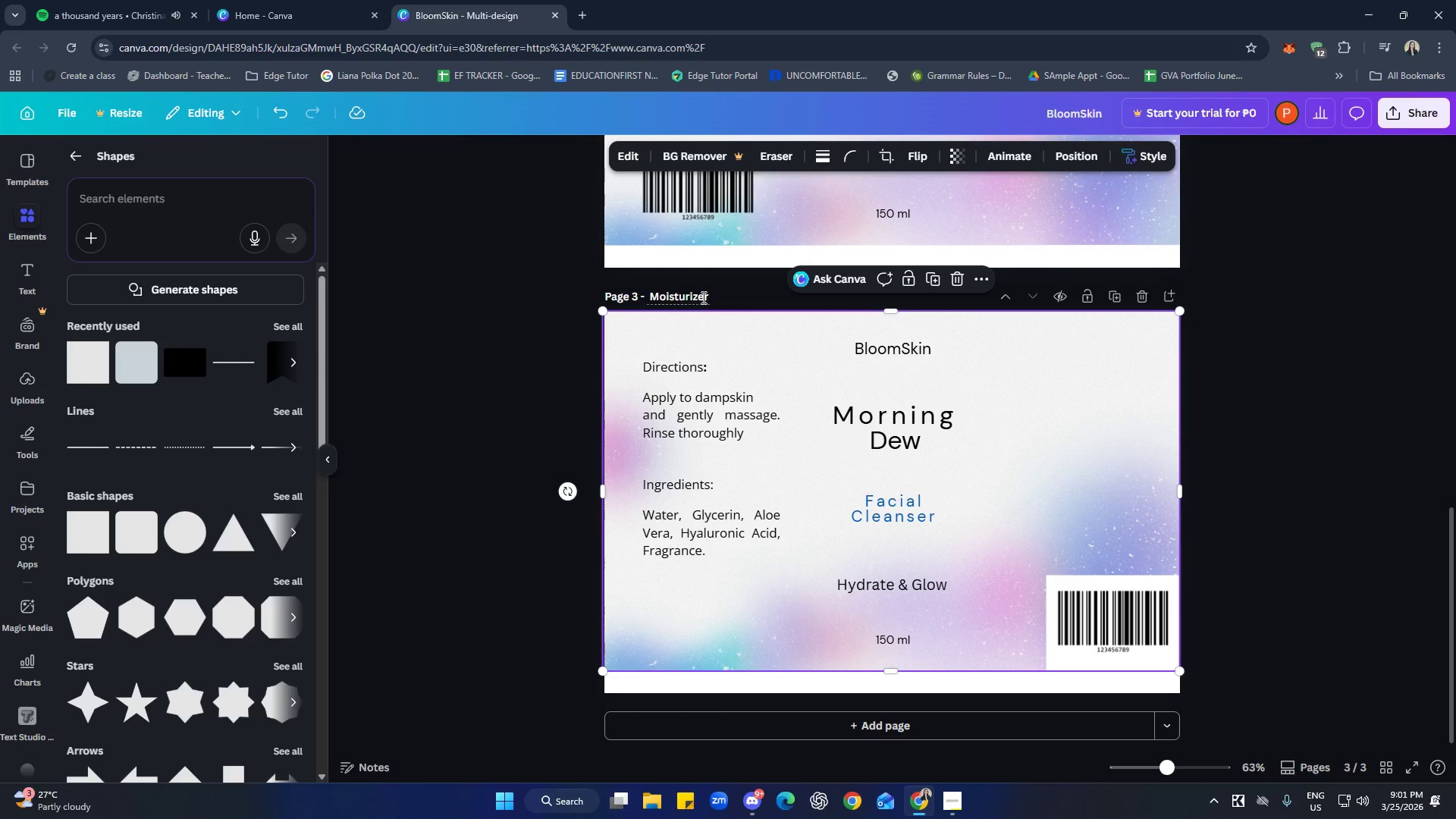 
left_click([1289, 394])
 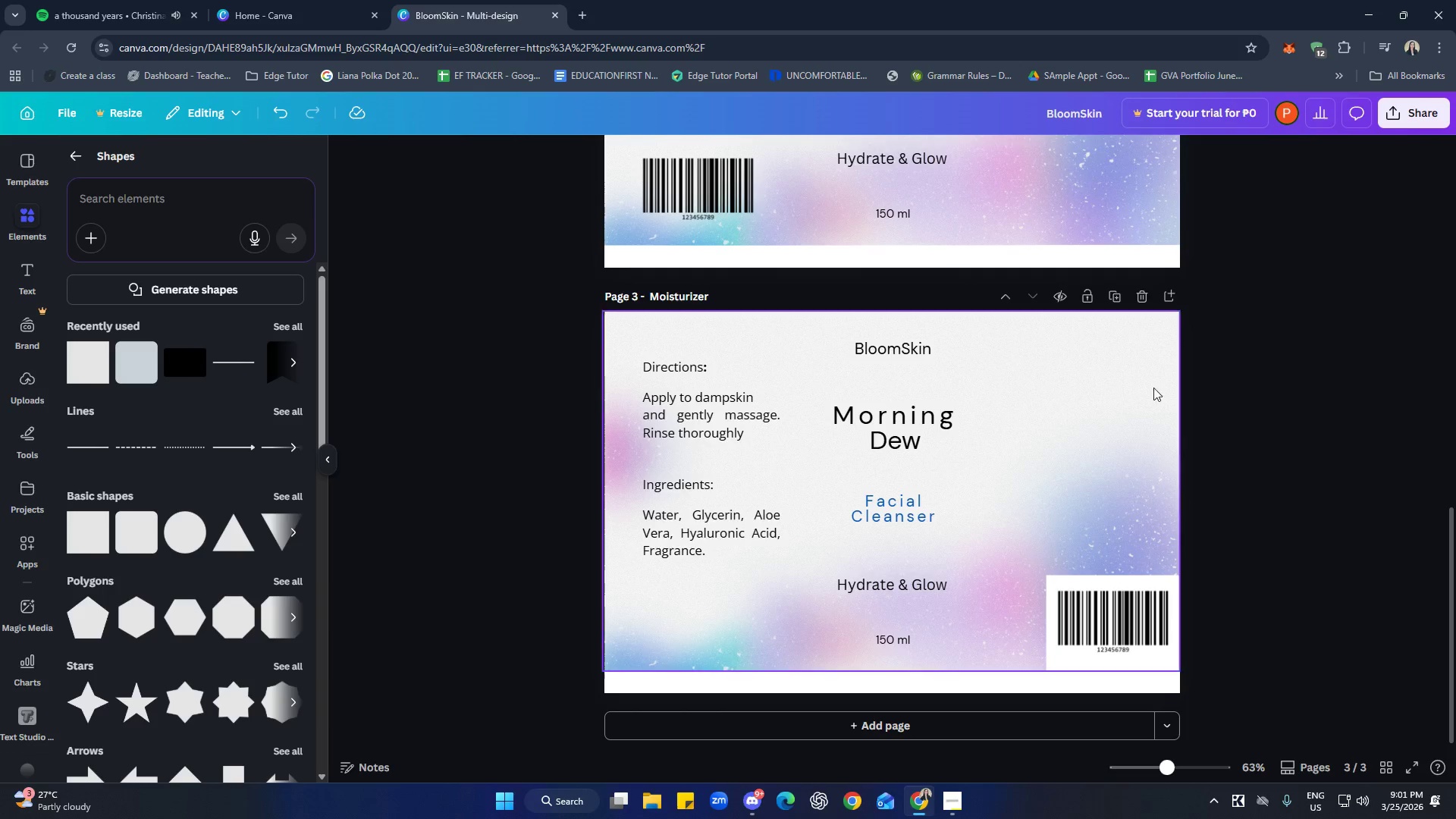 
left_click([1040, 377])
 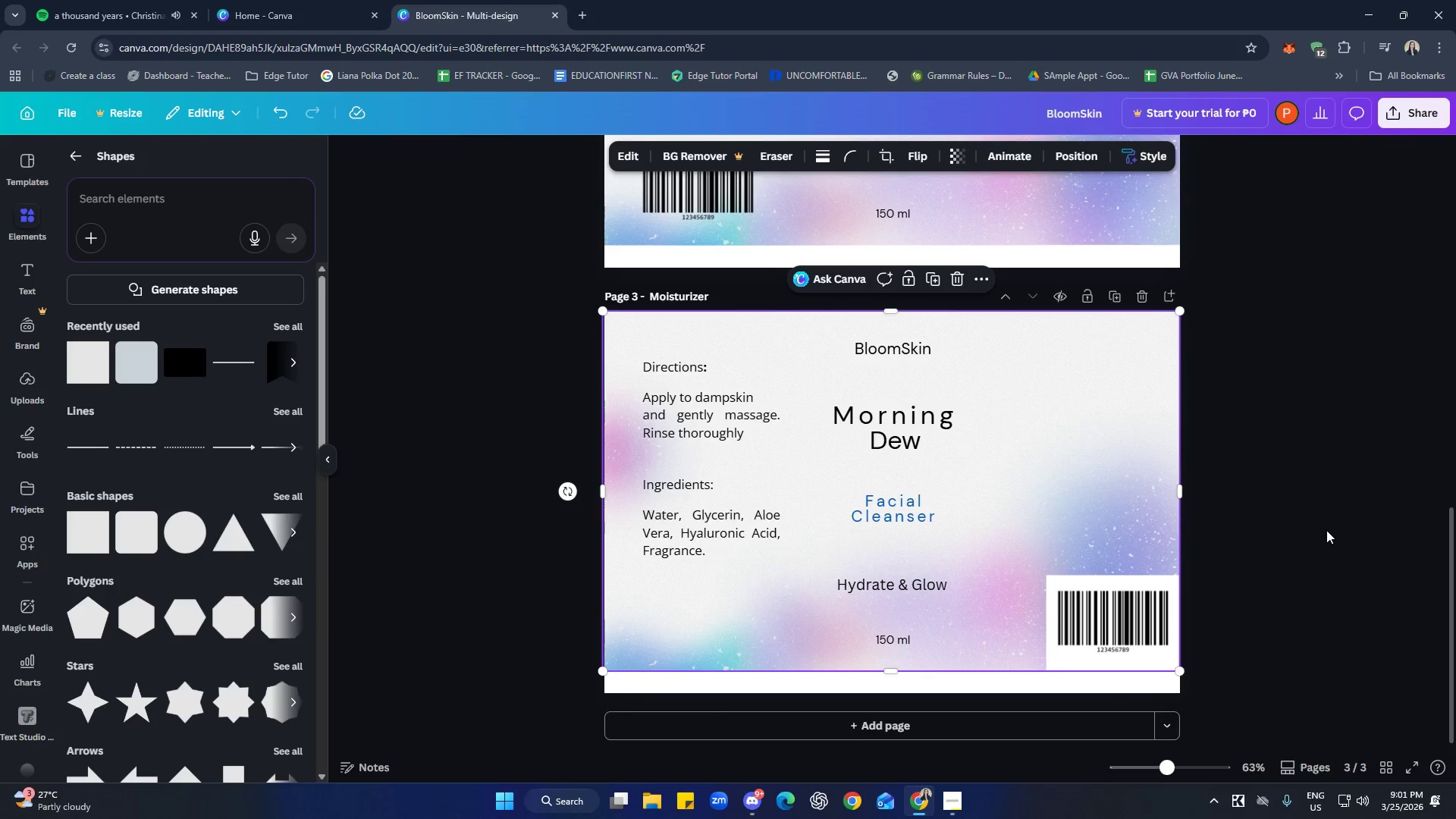 
wait(9.03)
 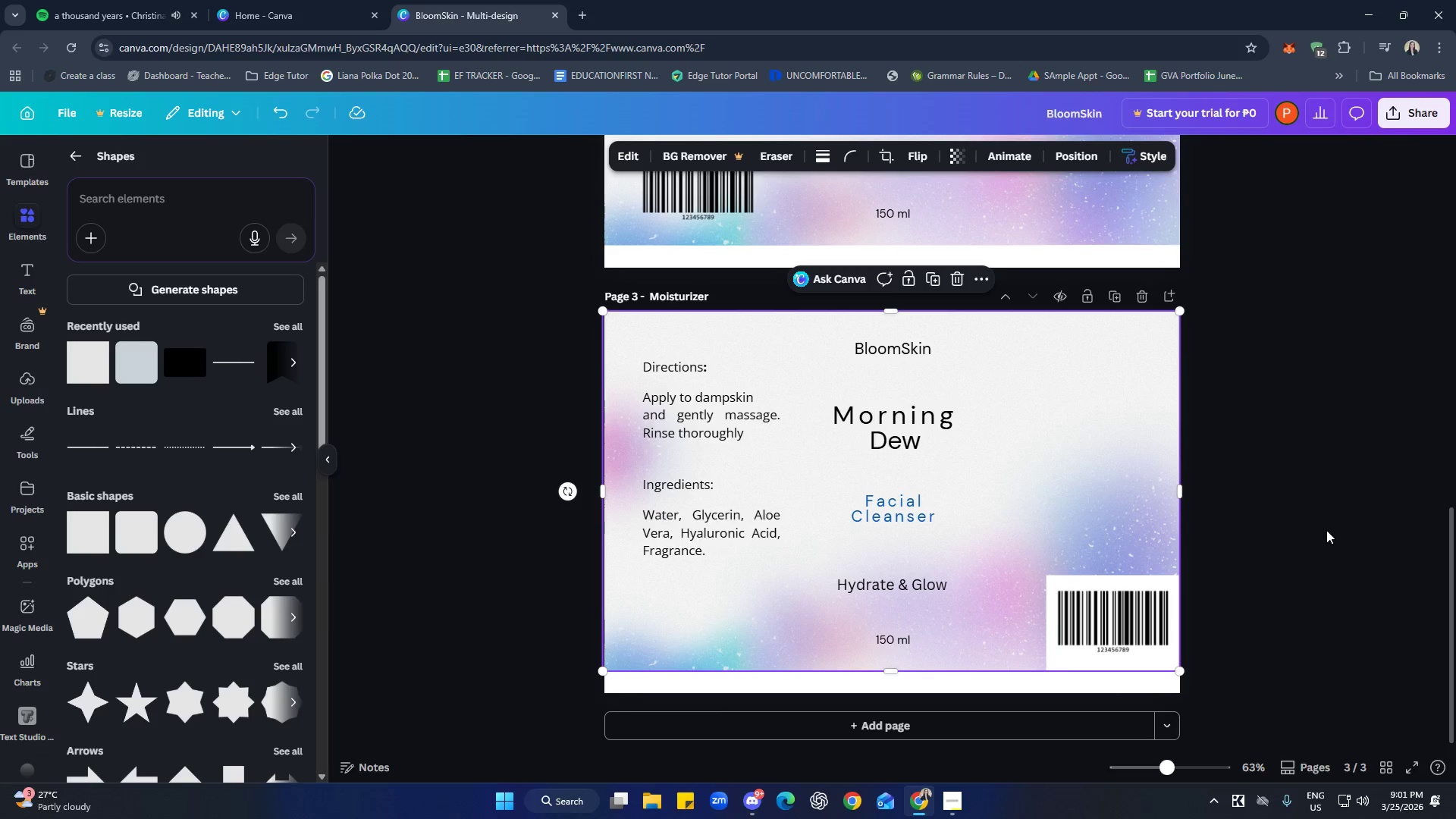 
left_click([986, 281])
 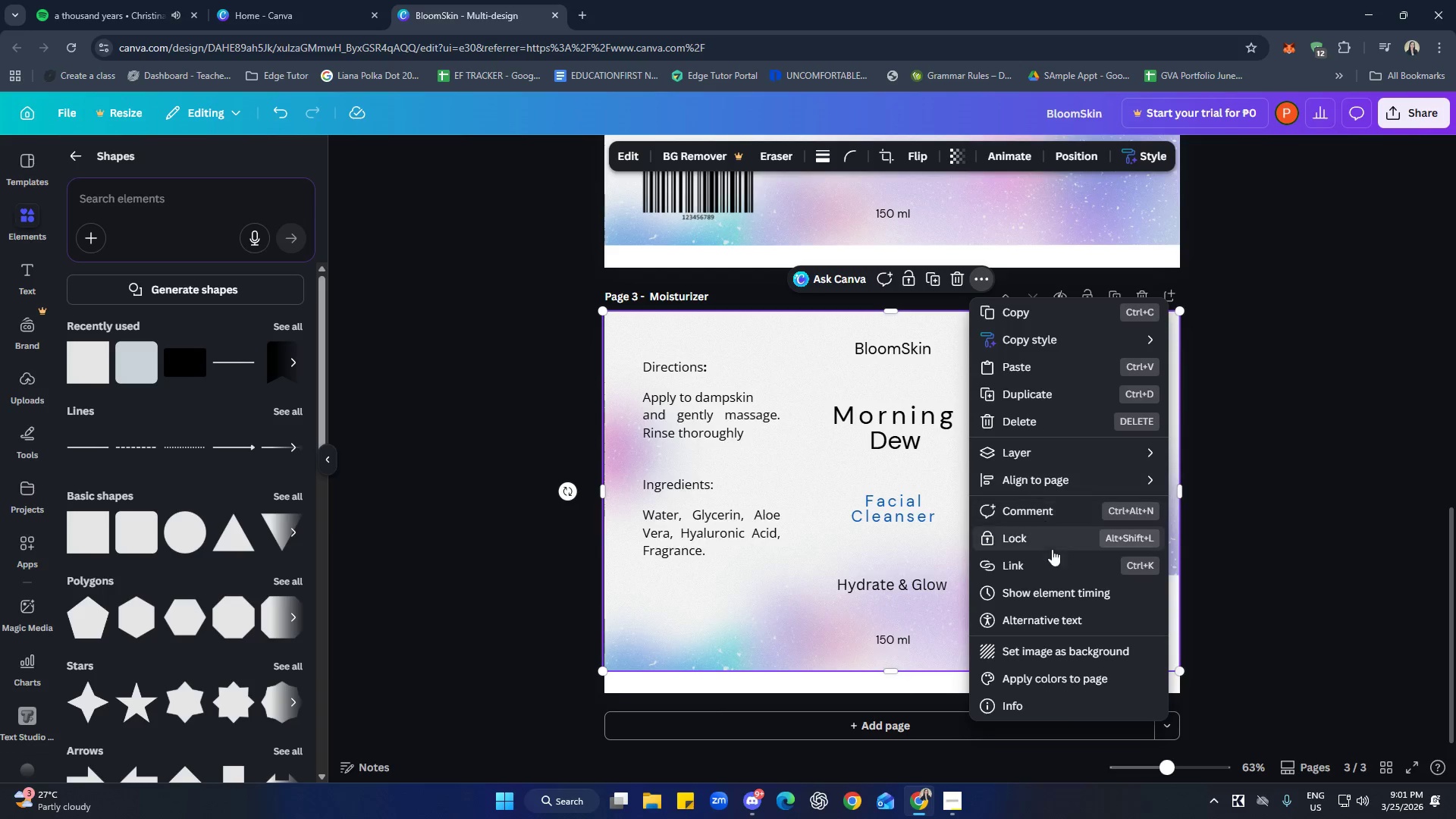 
mouse_move([1054, 504])
 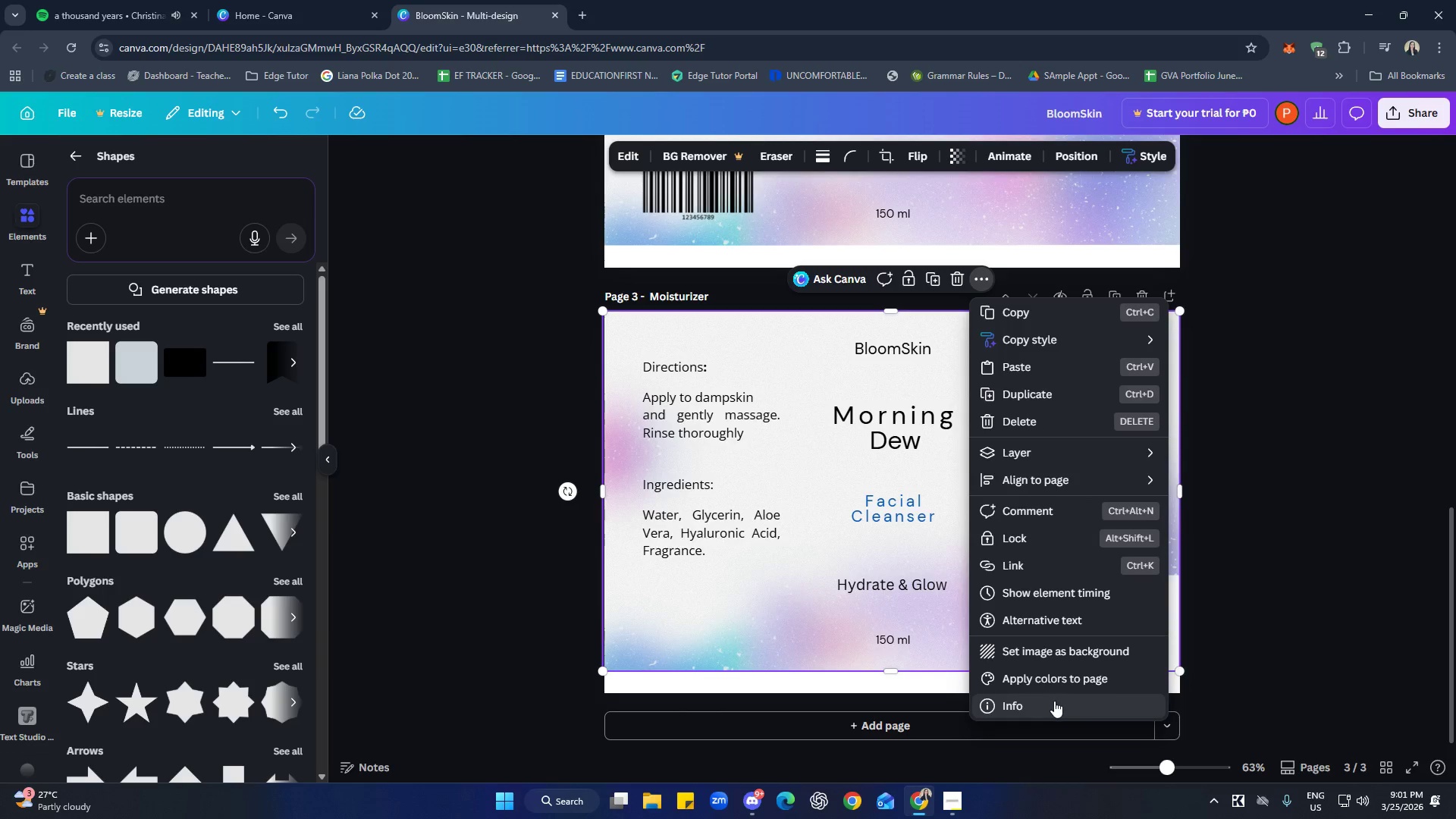 
left_click([1054, 701])
 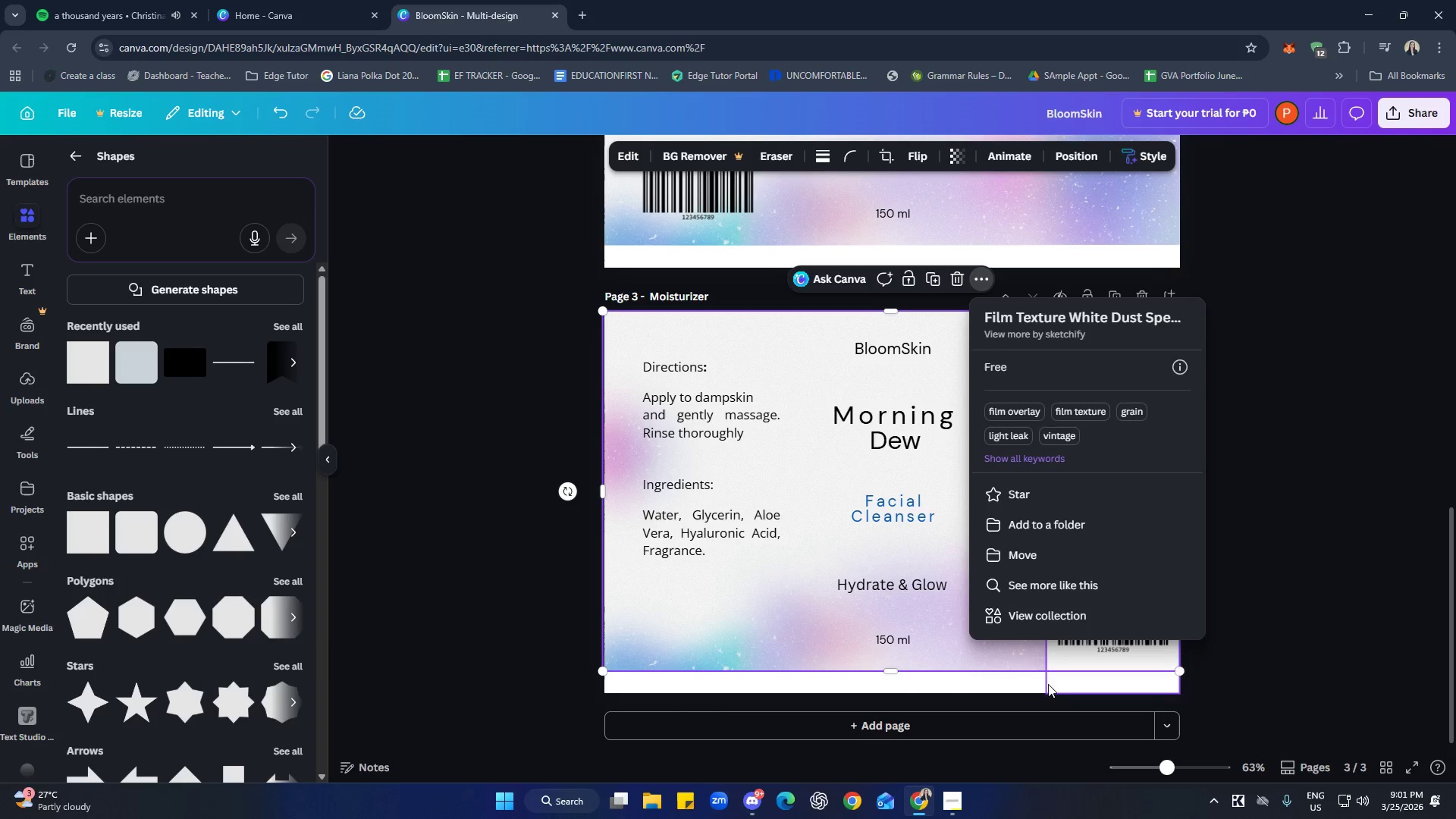 
left_click([1351, 592])
 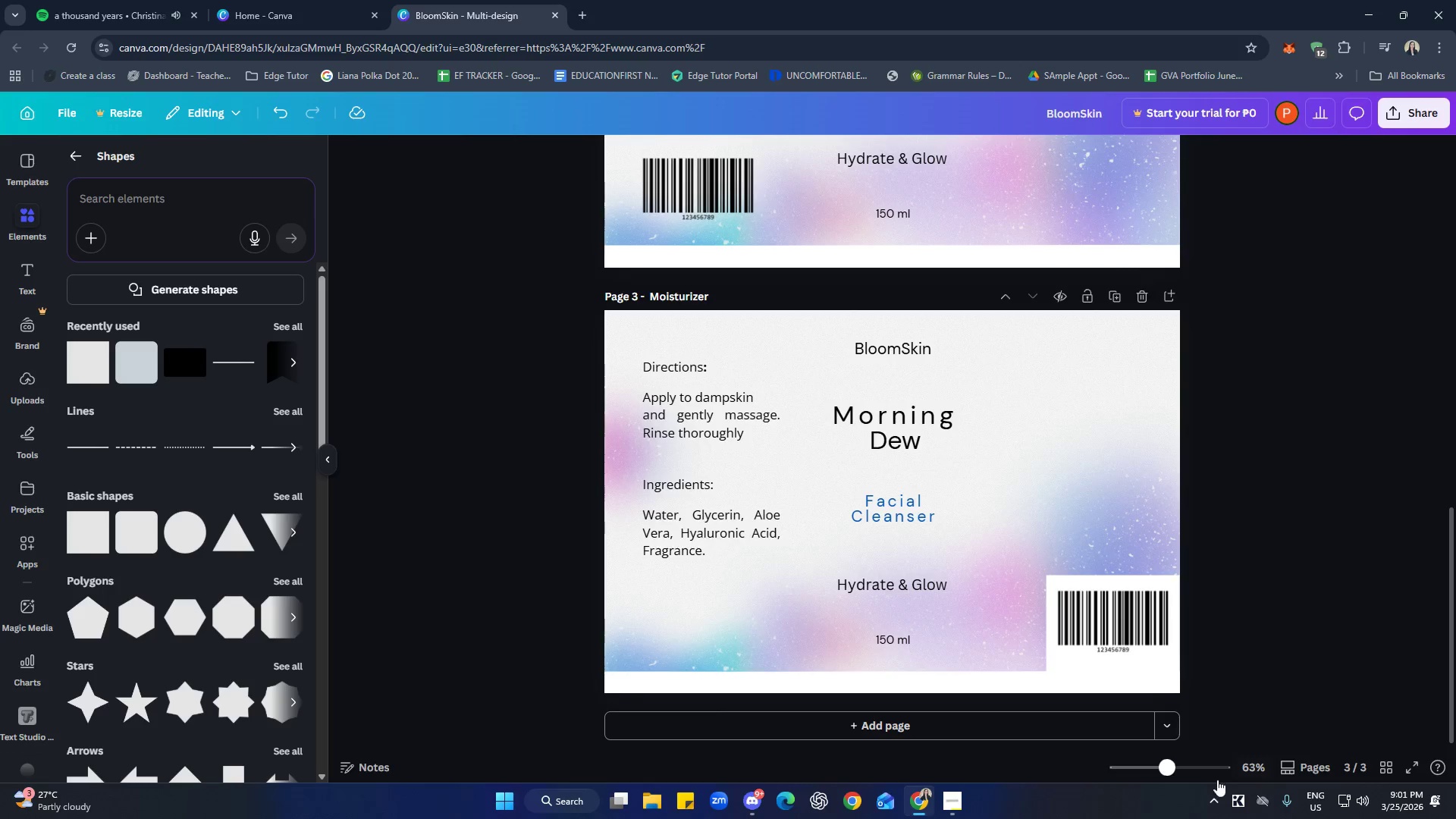 
left_click([1175, 723])
 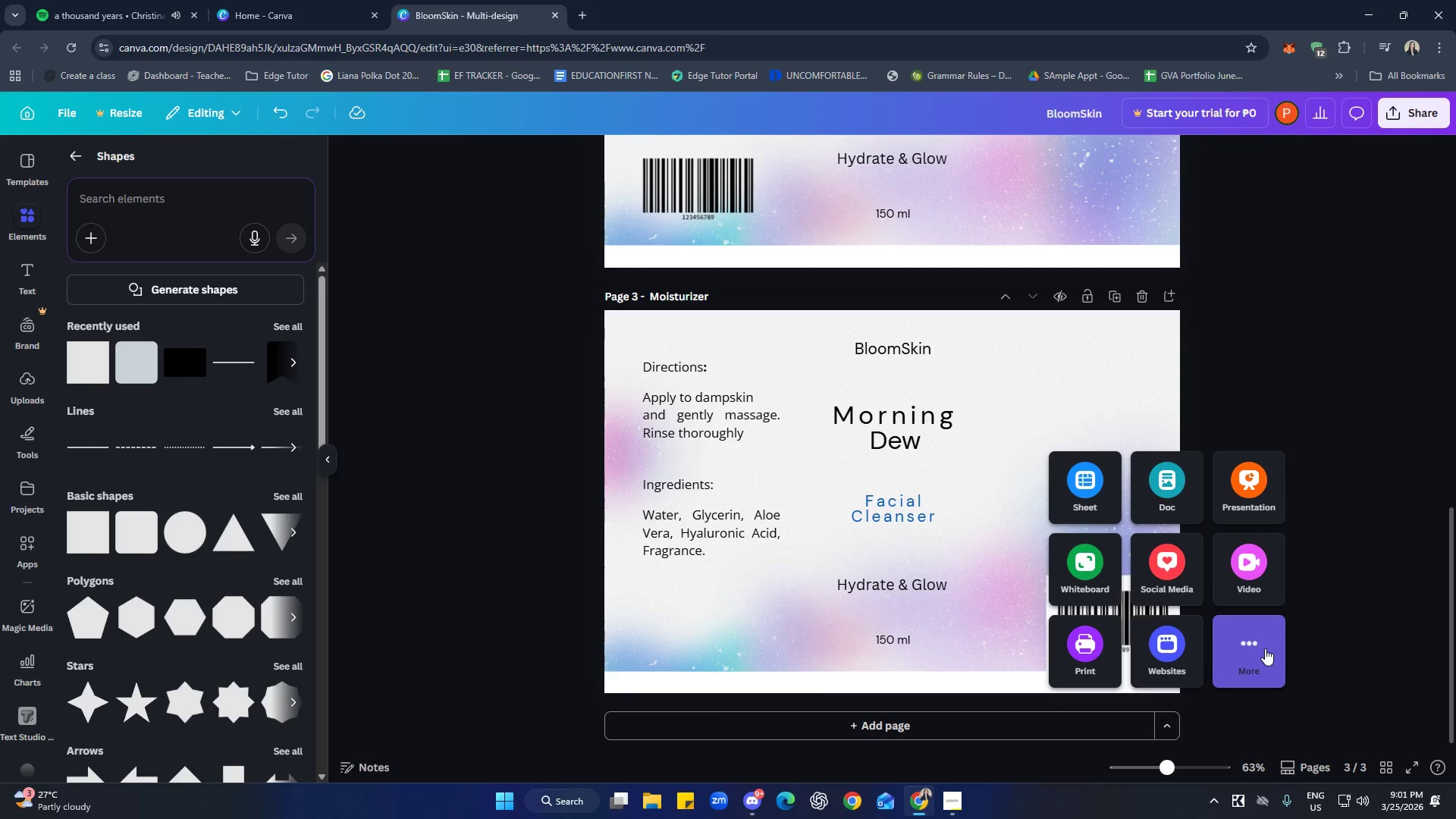 
left_click([1263, 648])
 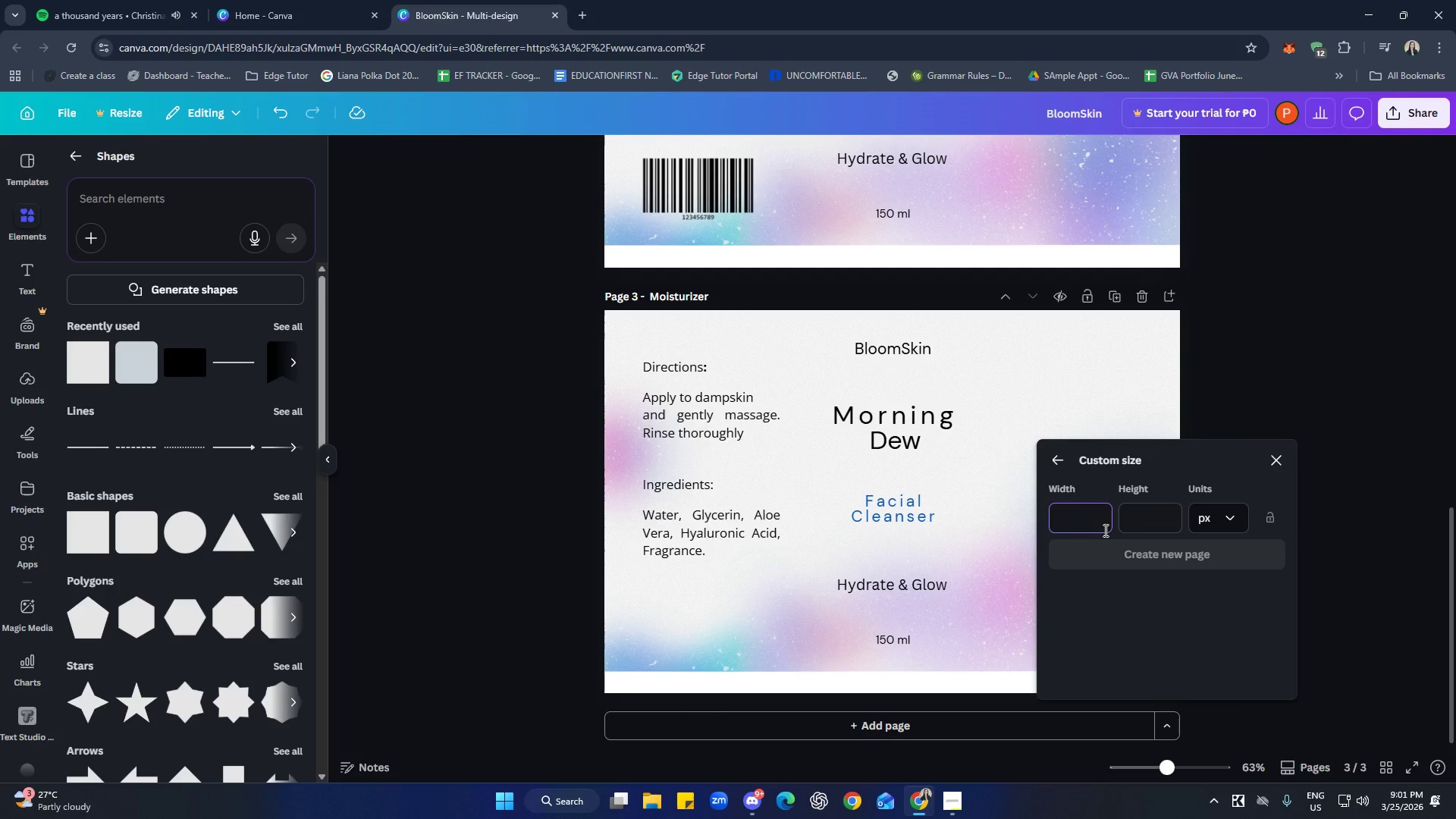 
wait(10.74)
 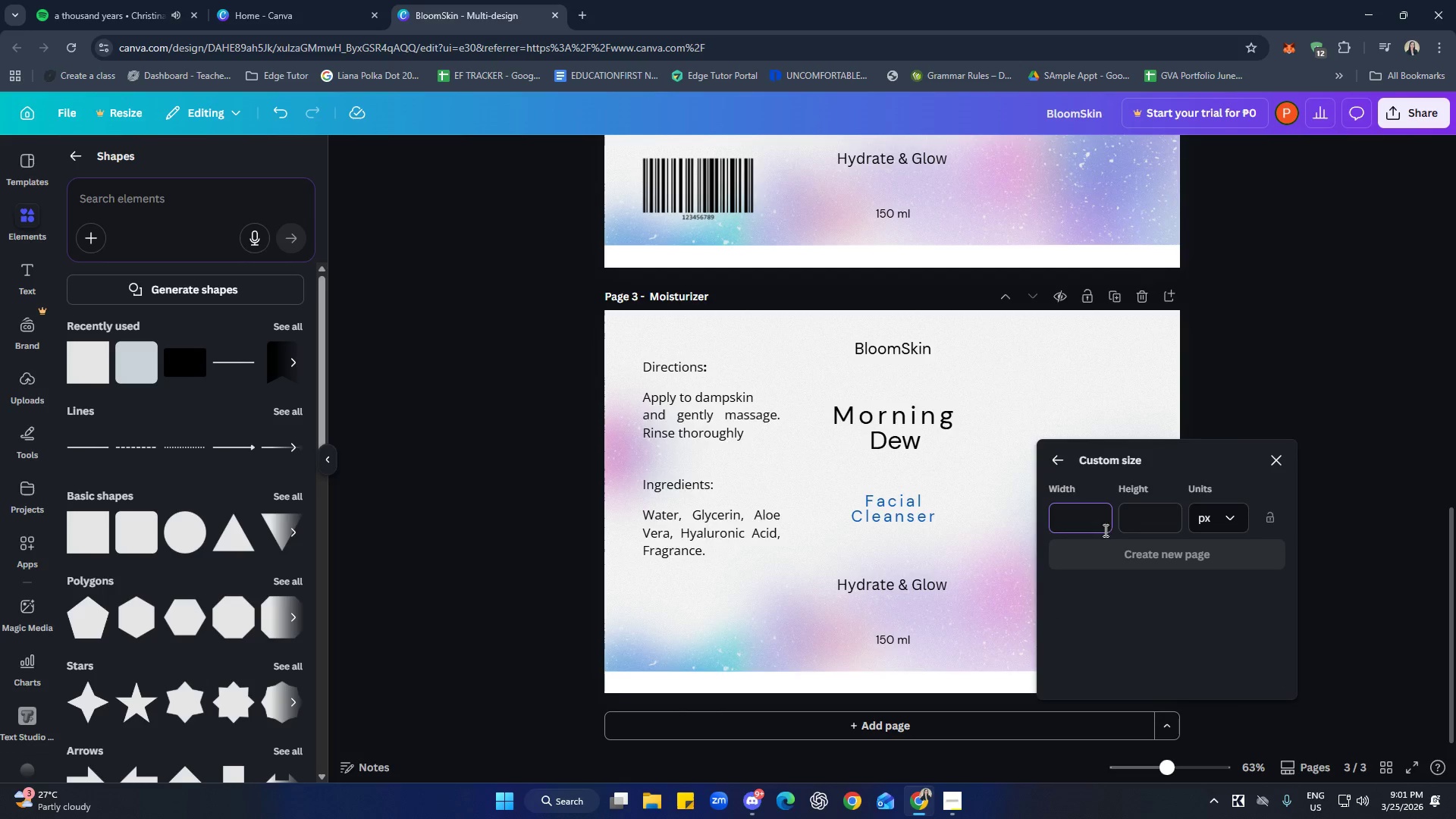 
type(700)
 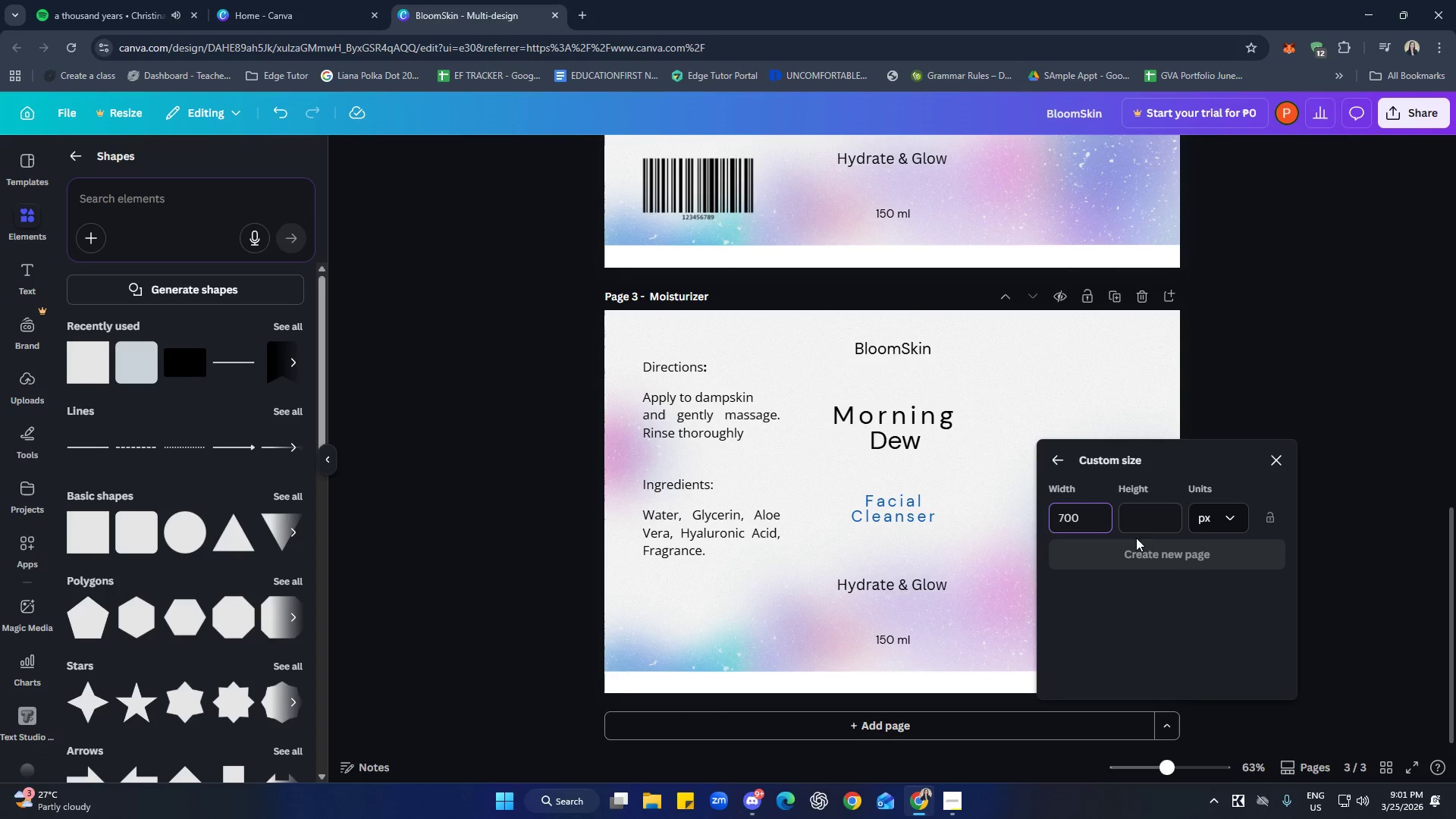 
left_click([1141, 521])
 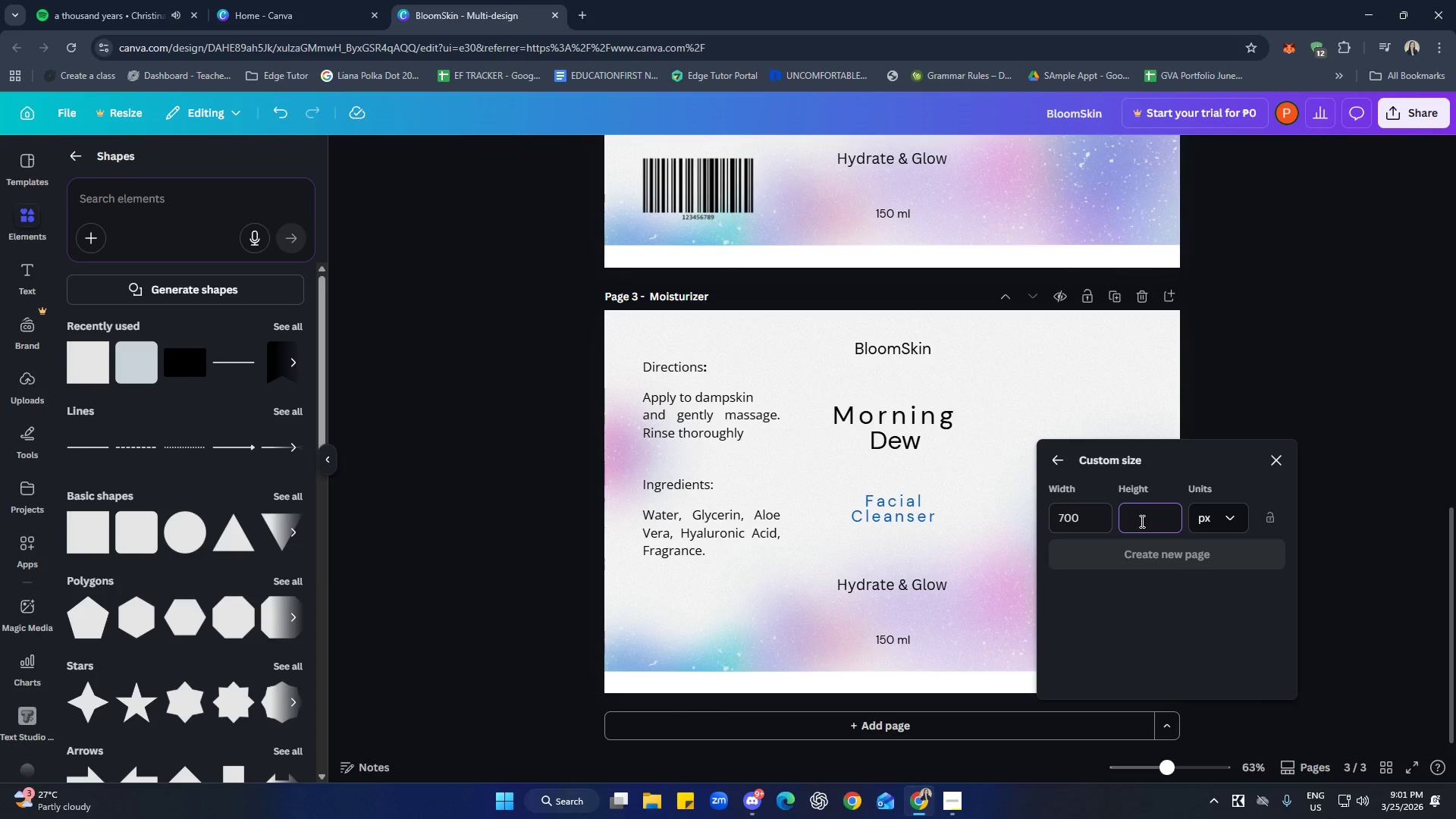 
type(1200)
 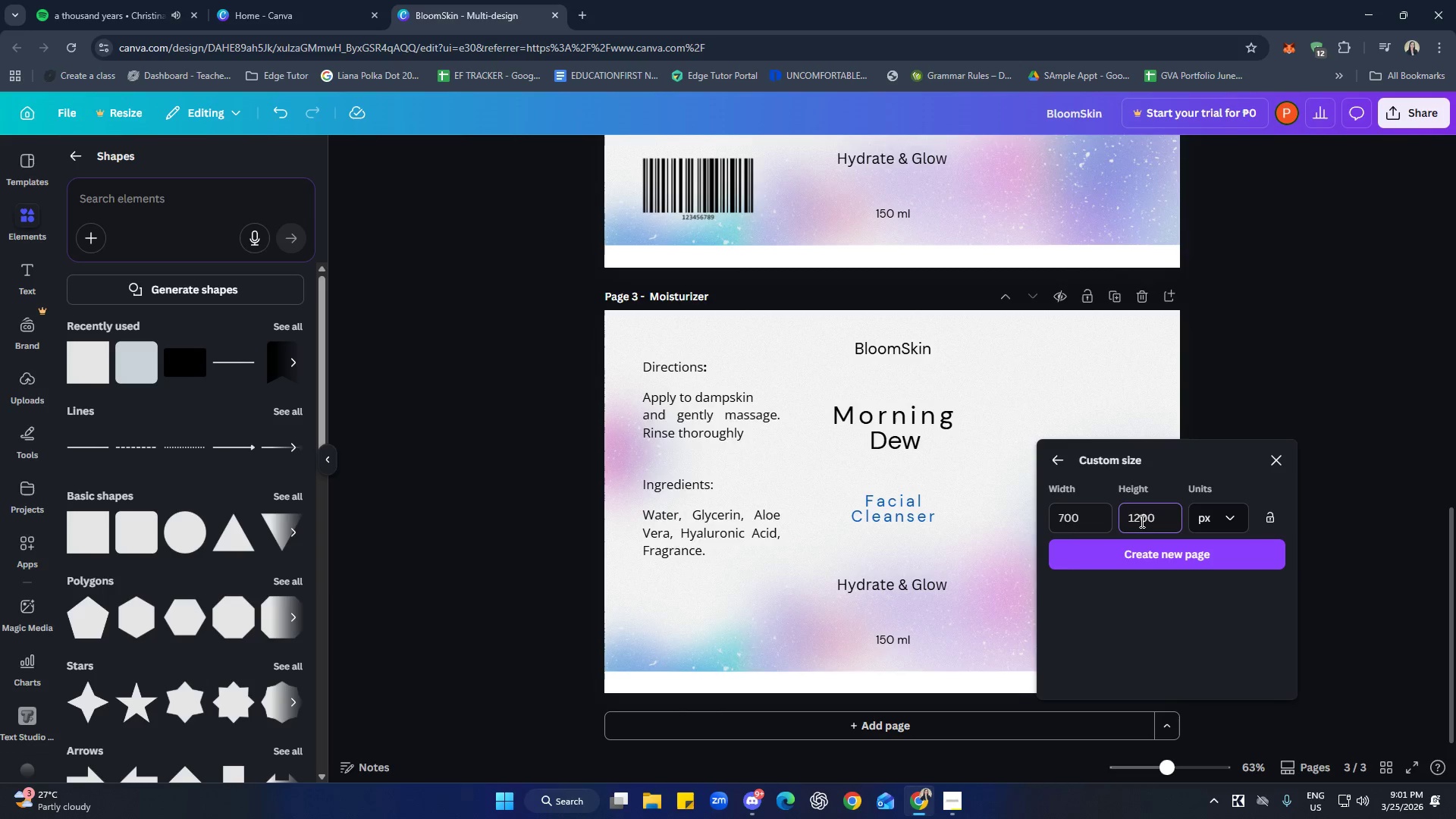 
key(Enter)
 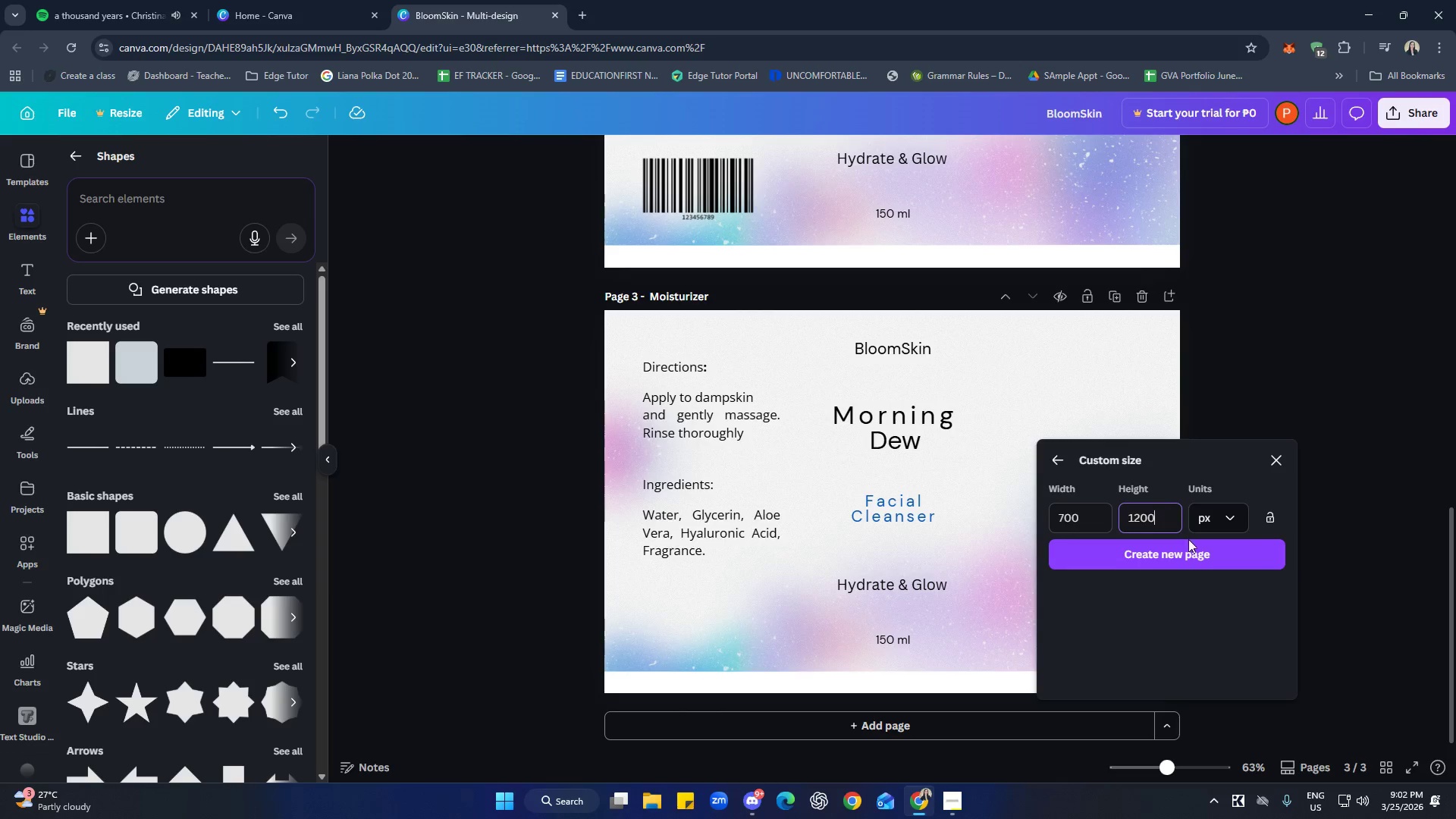 
left_click([1221, 567])
 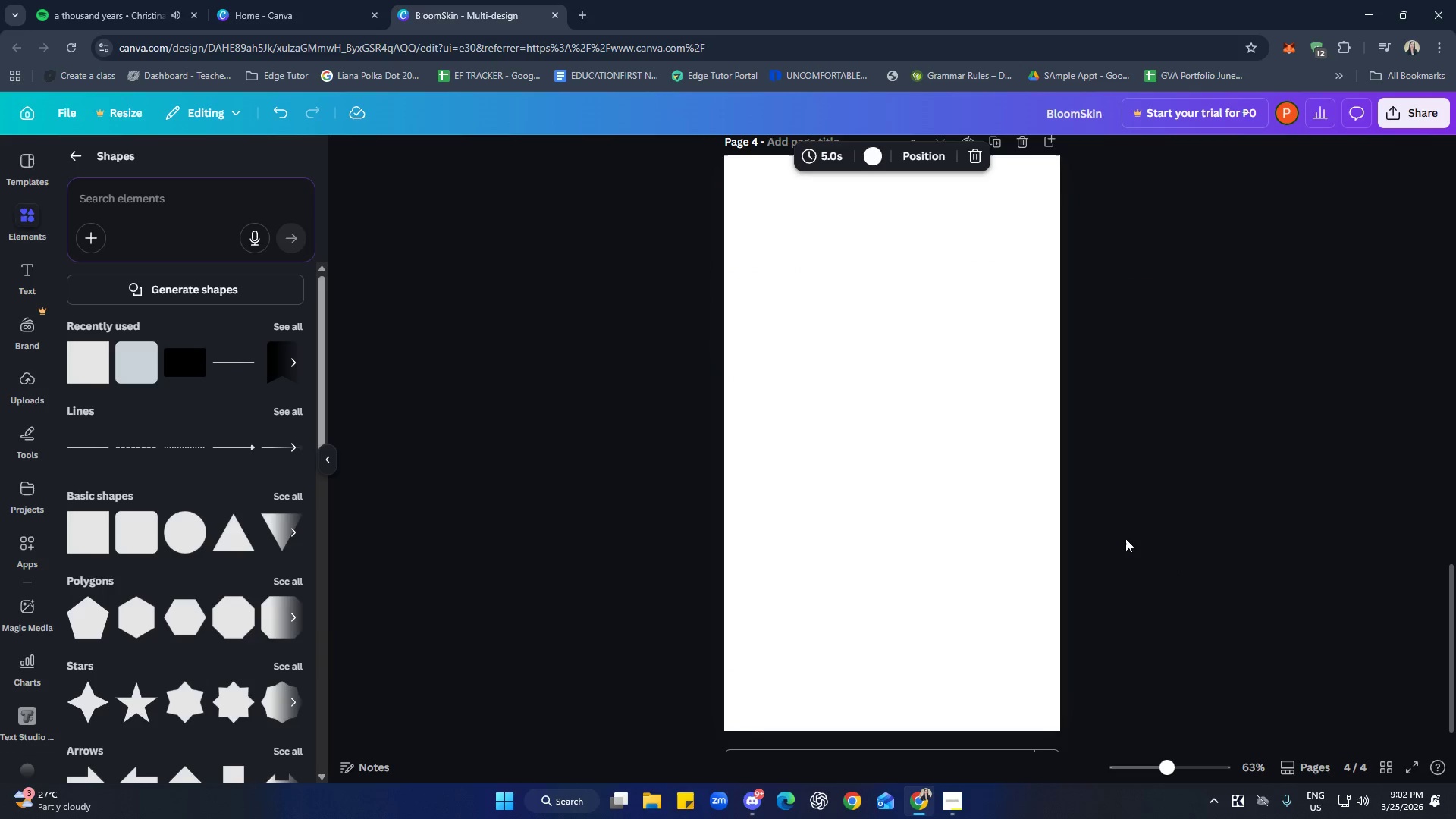 
scroll: coordinate [1071, 548], scroll_direction: none, amount: 0.0
 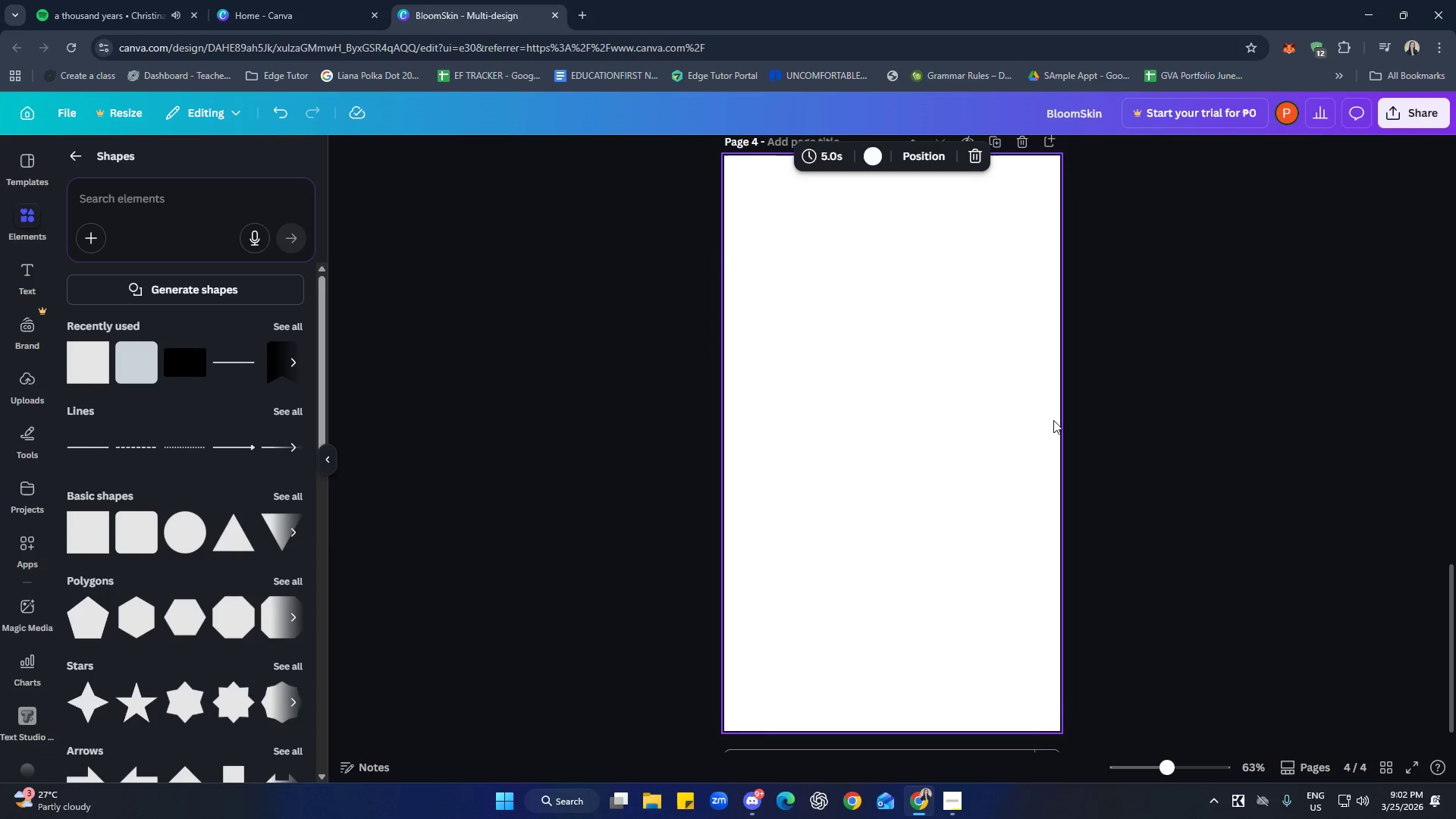 
scroll: coordinate [1028, 384], scroll_direction: up, amount: 2.0
 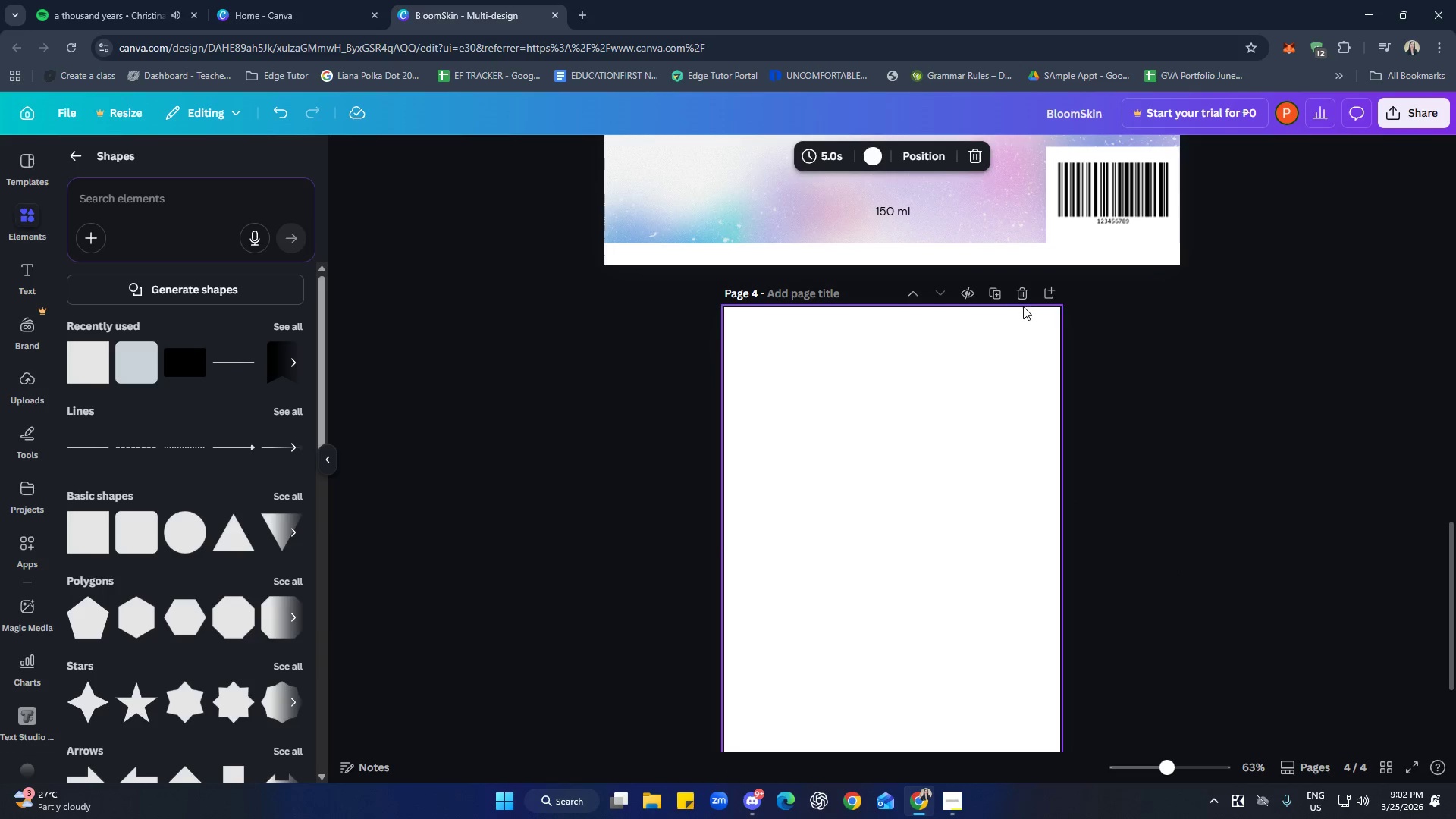 
left_click([1023, 303])
 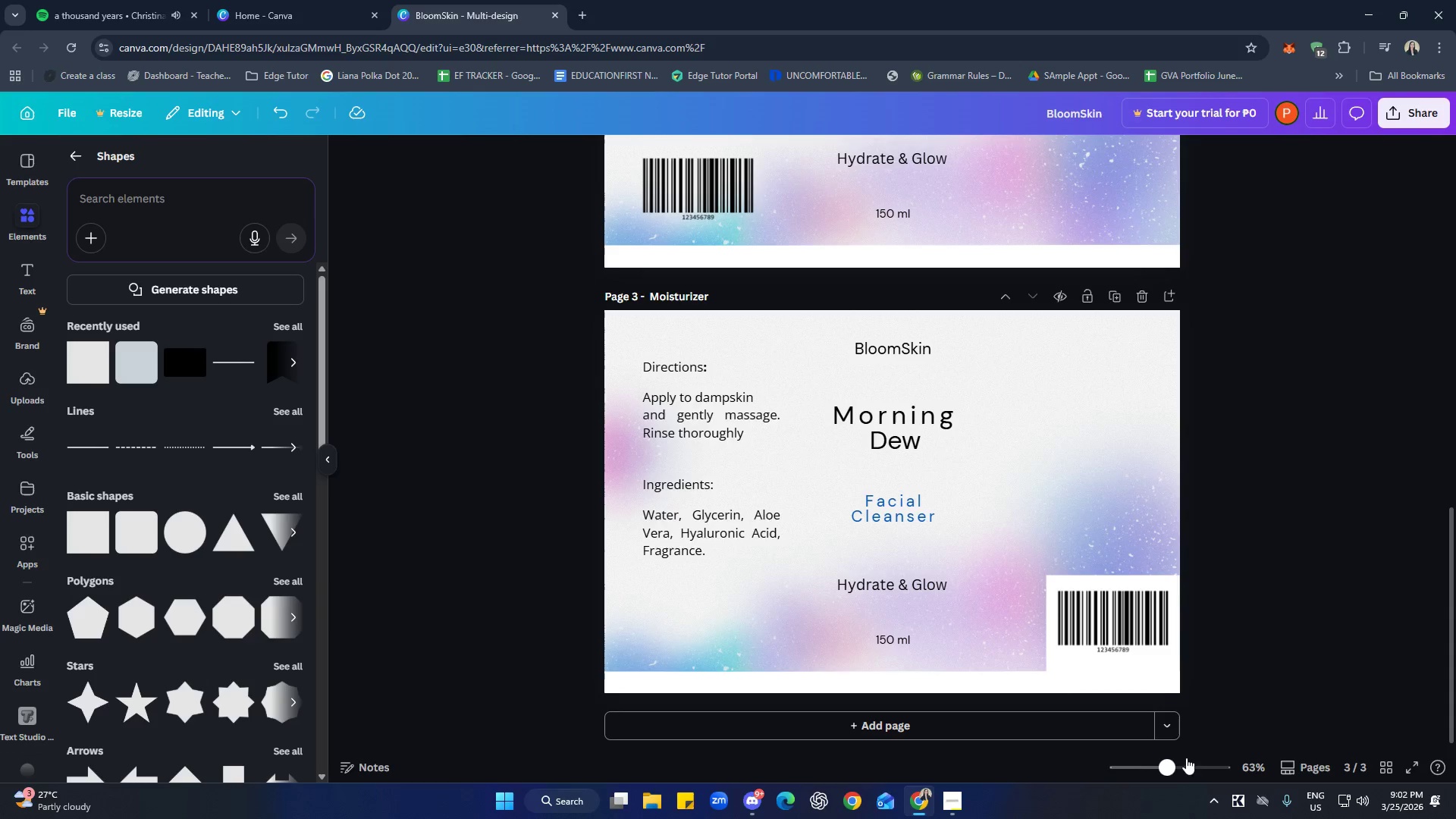 
left_click([1172, 727])
 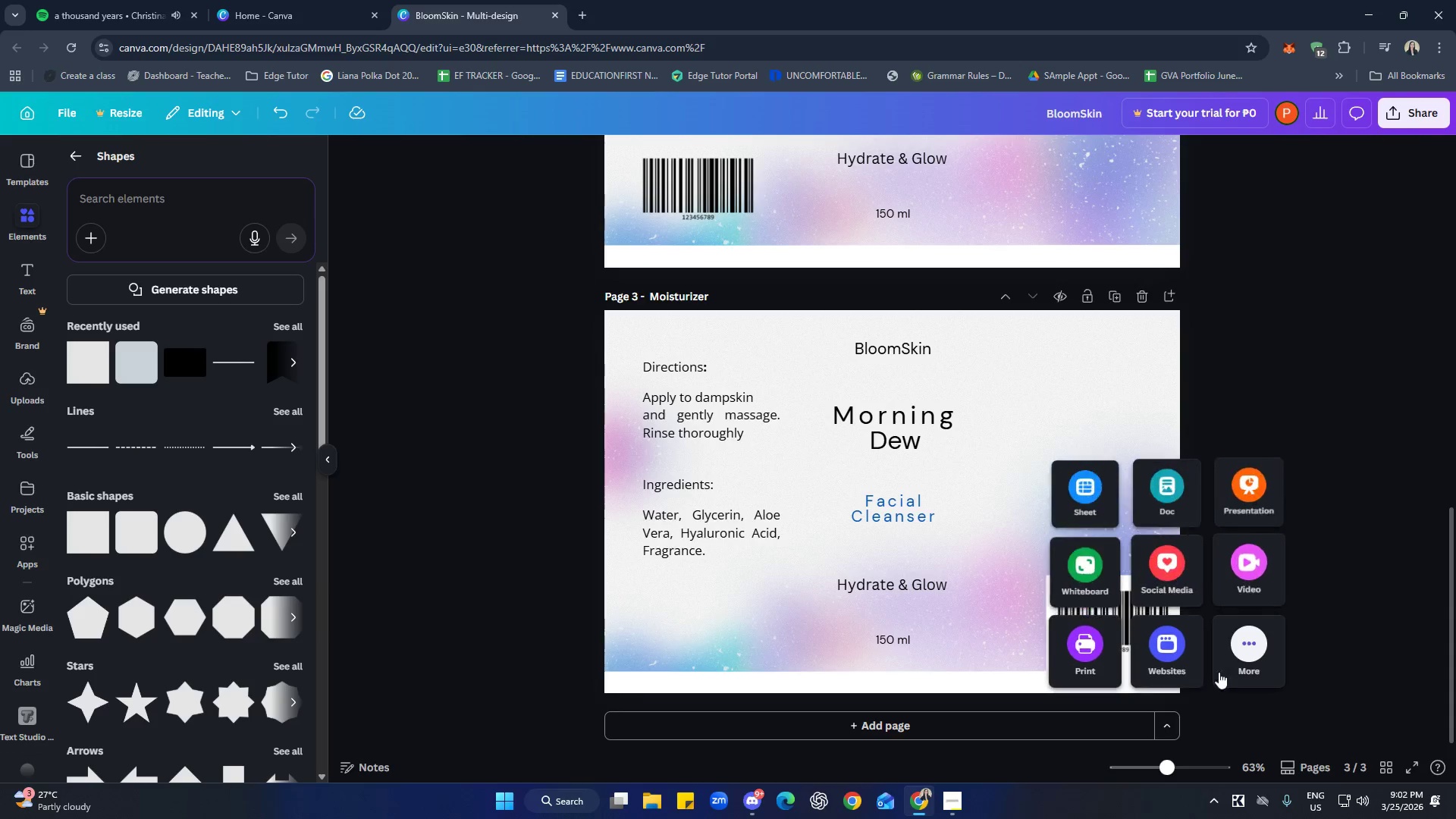 
left_click([1251, 656])
 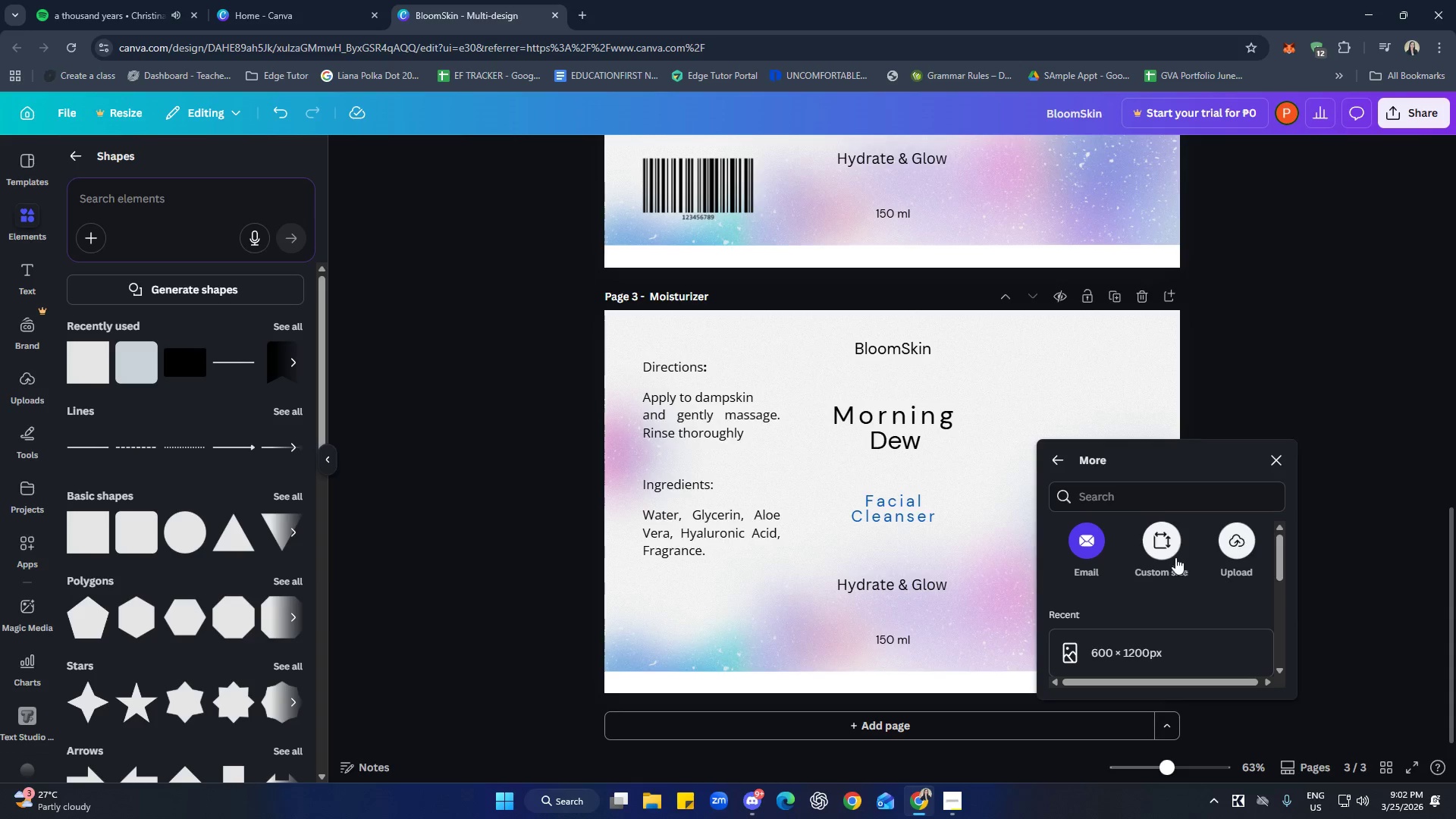 
left_click([1162, 548])
 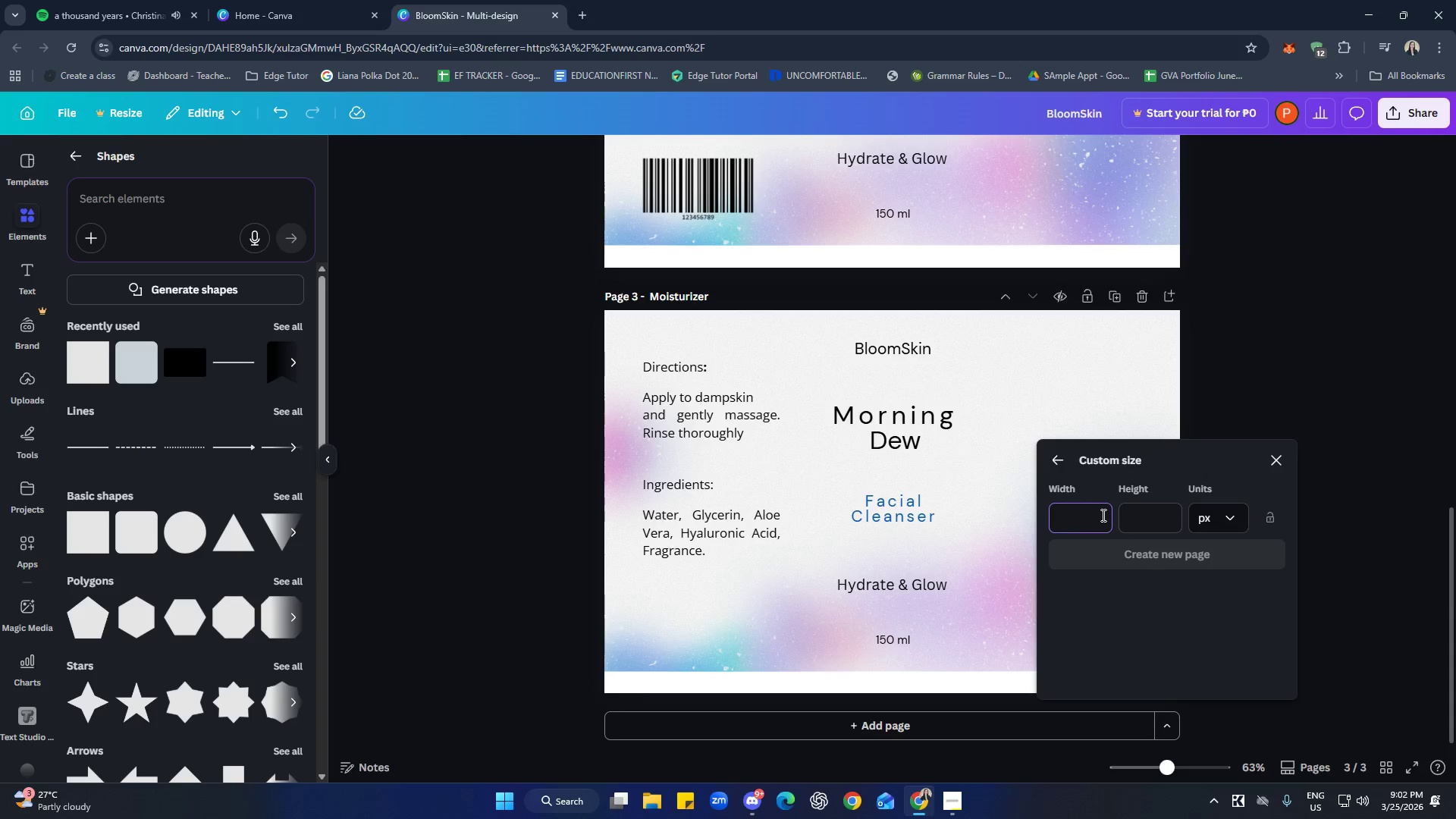 
type(1220)
key(Backspace)
key(Backspace)
type(00)
 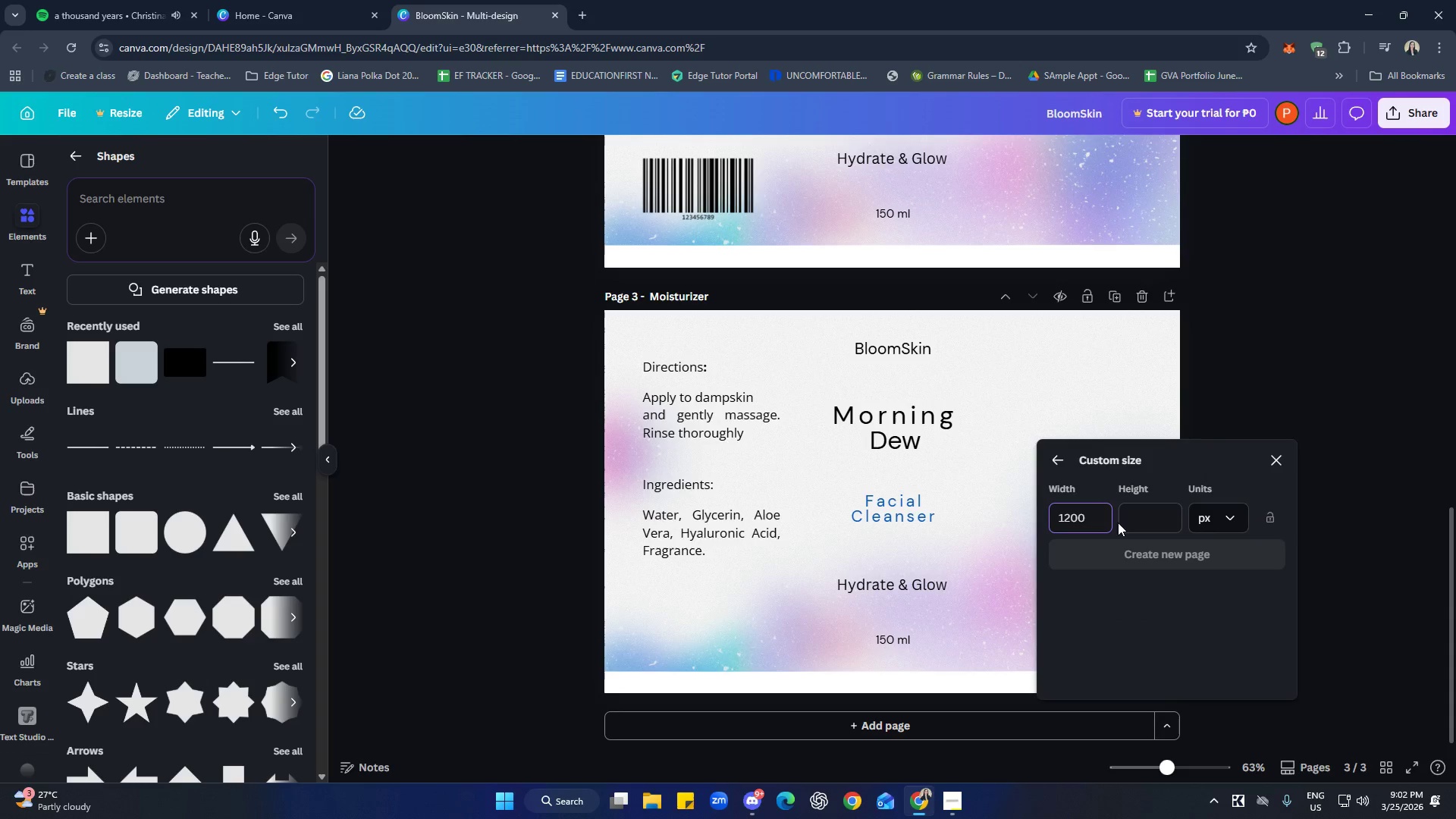 
left_click([1131, 523])
 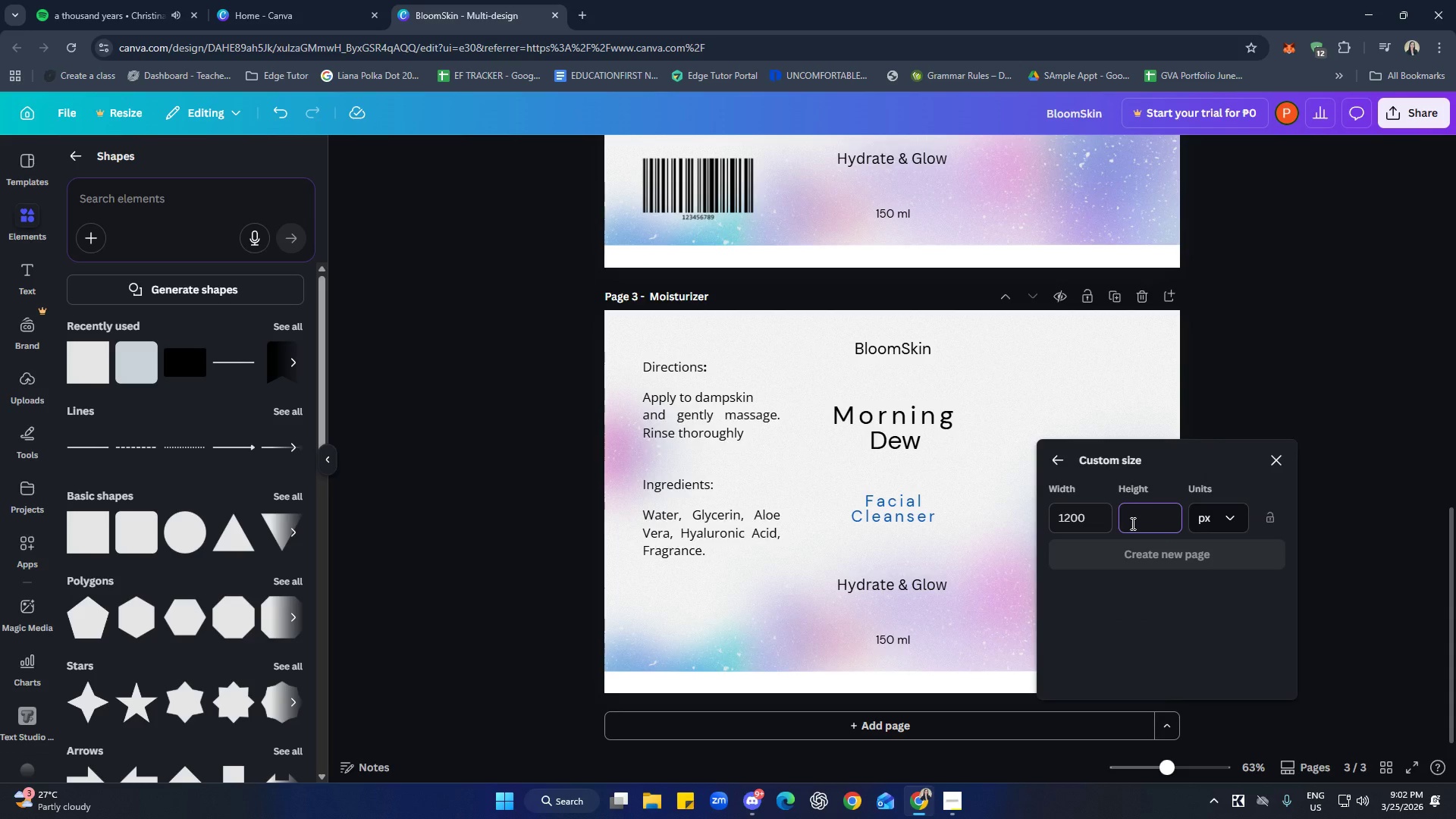 
type(700)
 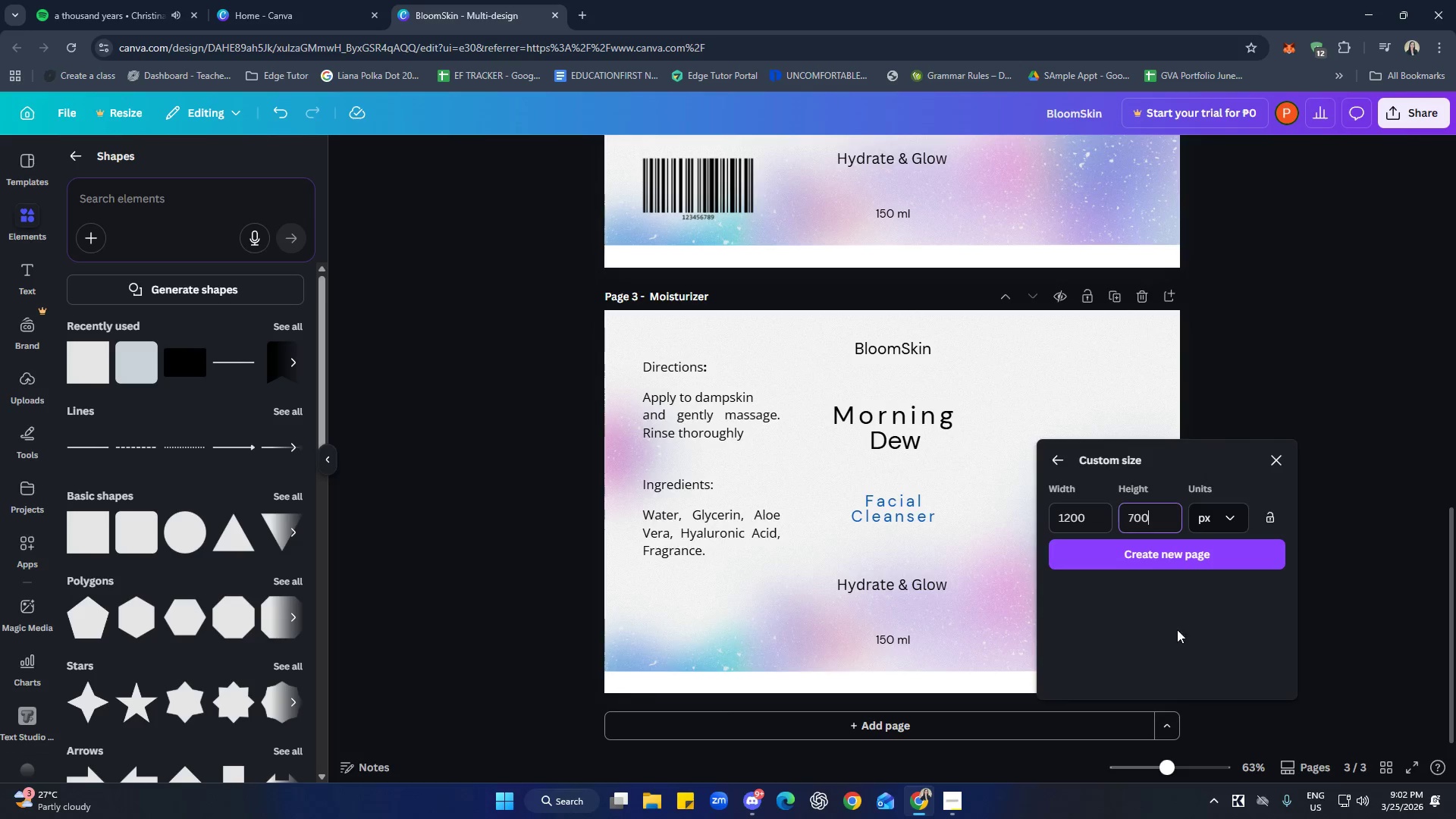 
left_click([1176, 557])
 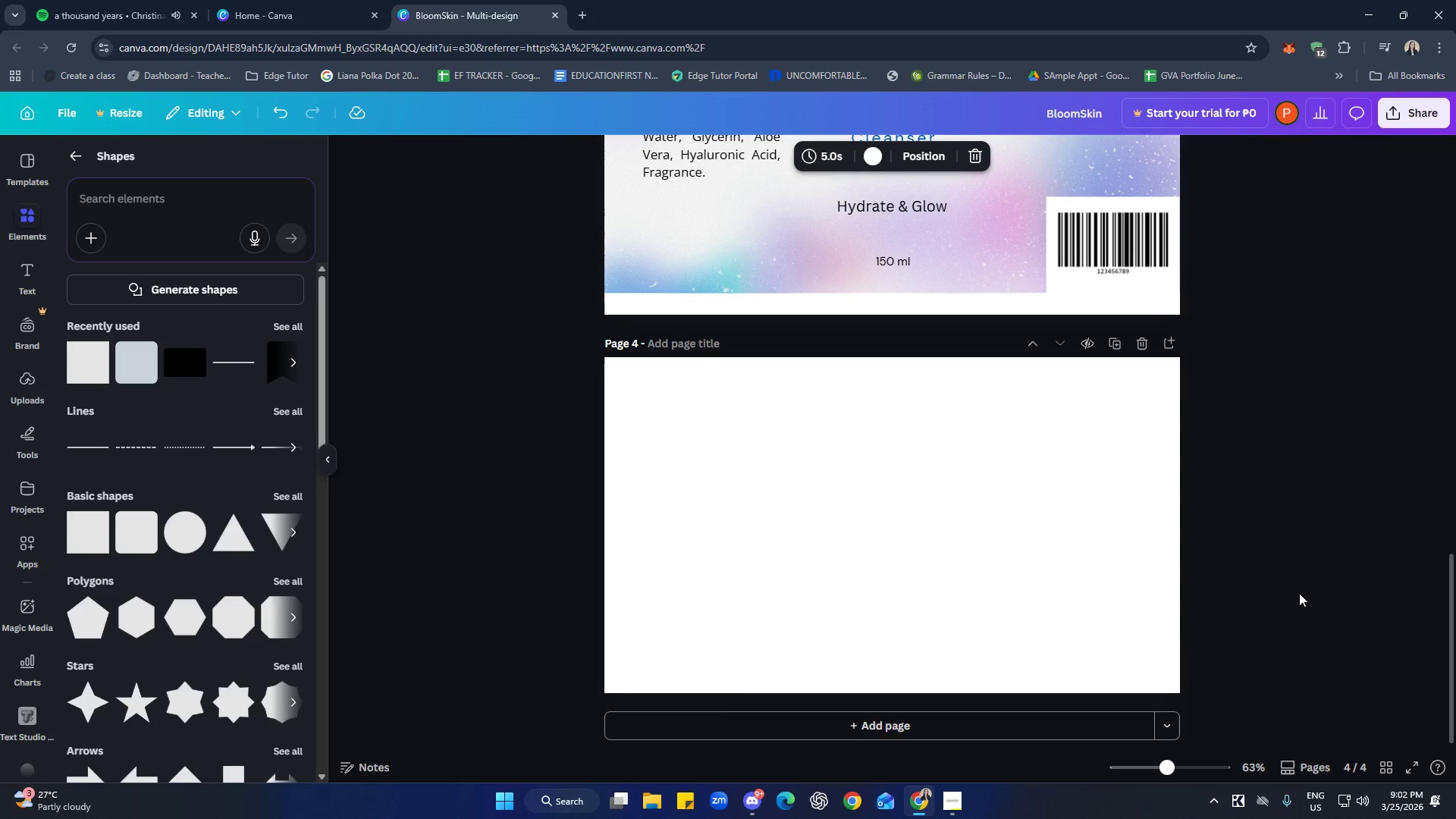 
scroll: coordinate [1335, 616], scroll_direction: up, amount: 5.0
 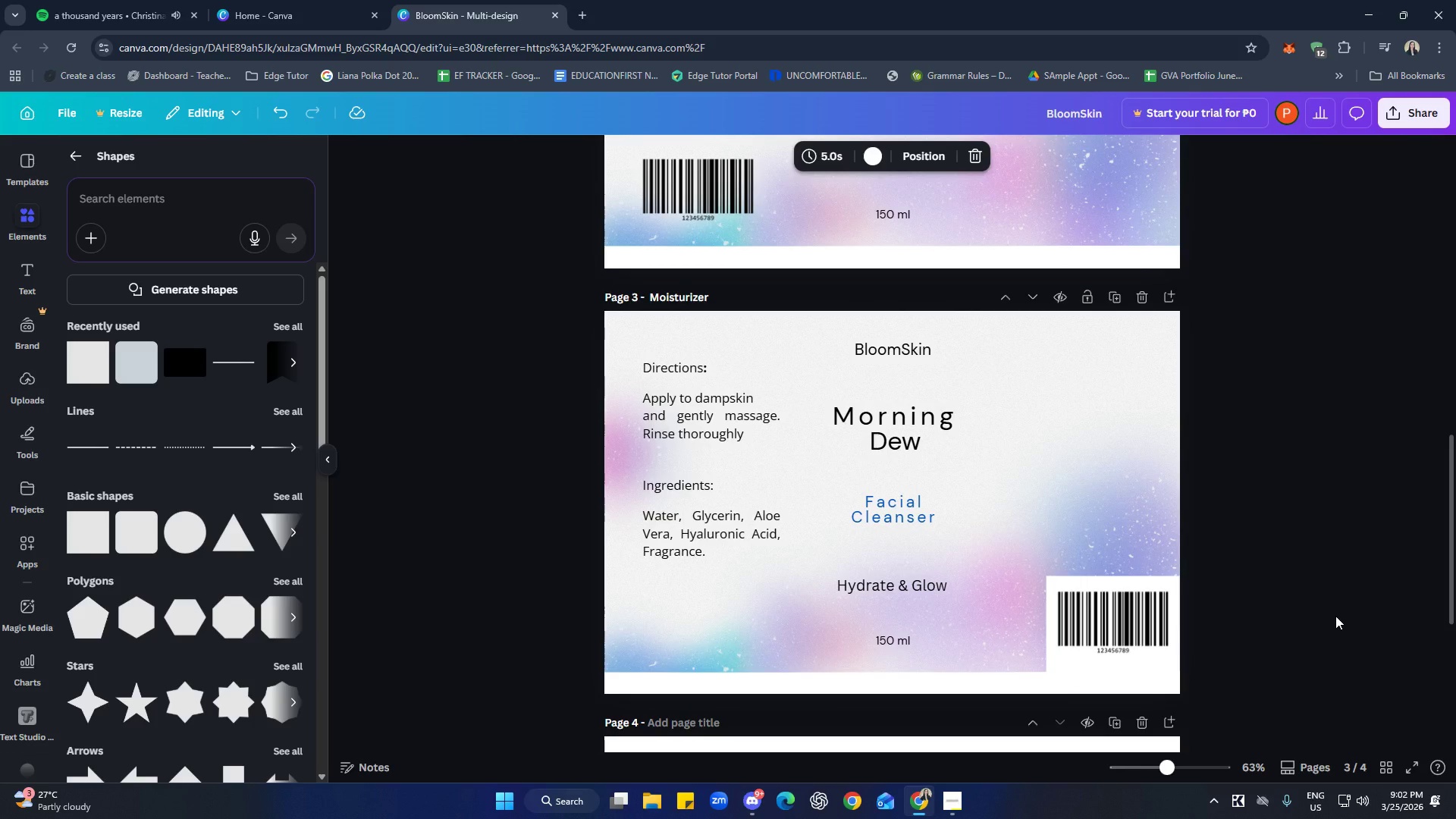 
wait(6.16)
 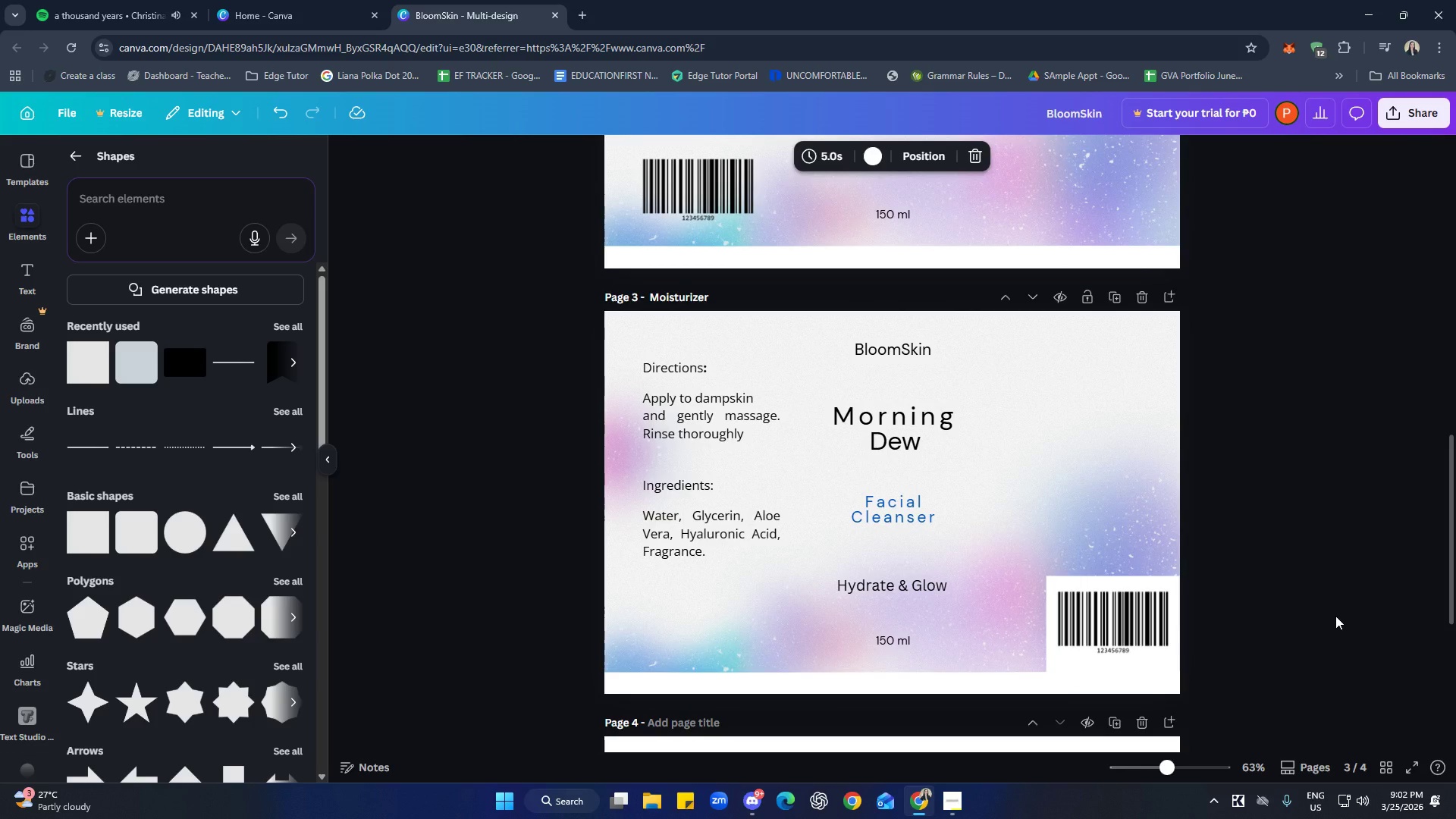 
scroll: coordinate [1288, 518], scroll_direction: down, amount: 2.0
 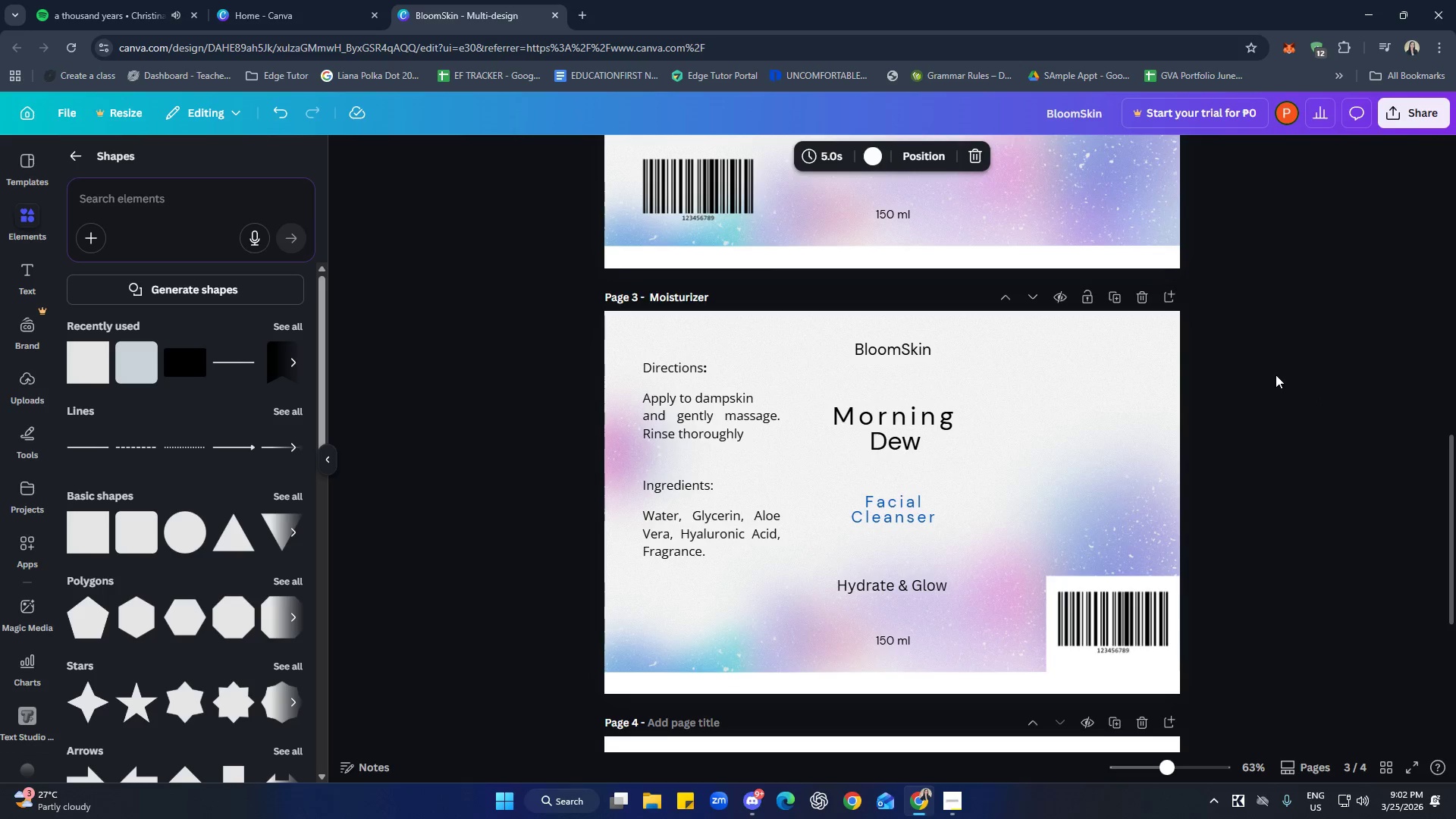 
left_click_drag(start_coordinate=[1305, 656], to_coordinate=[539, 322])
 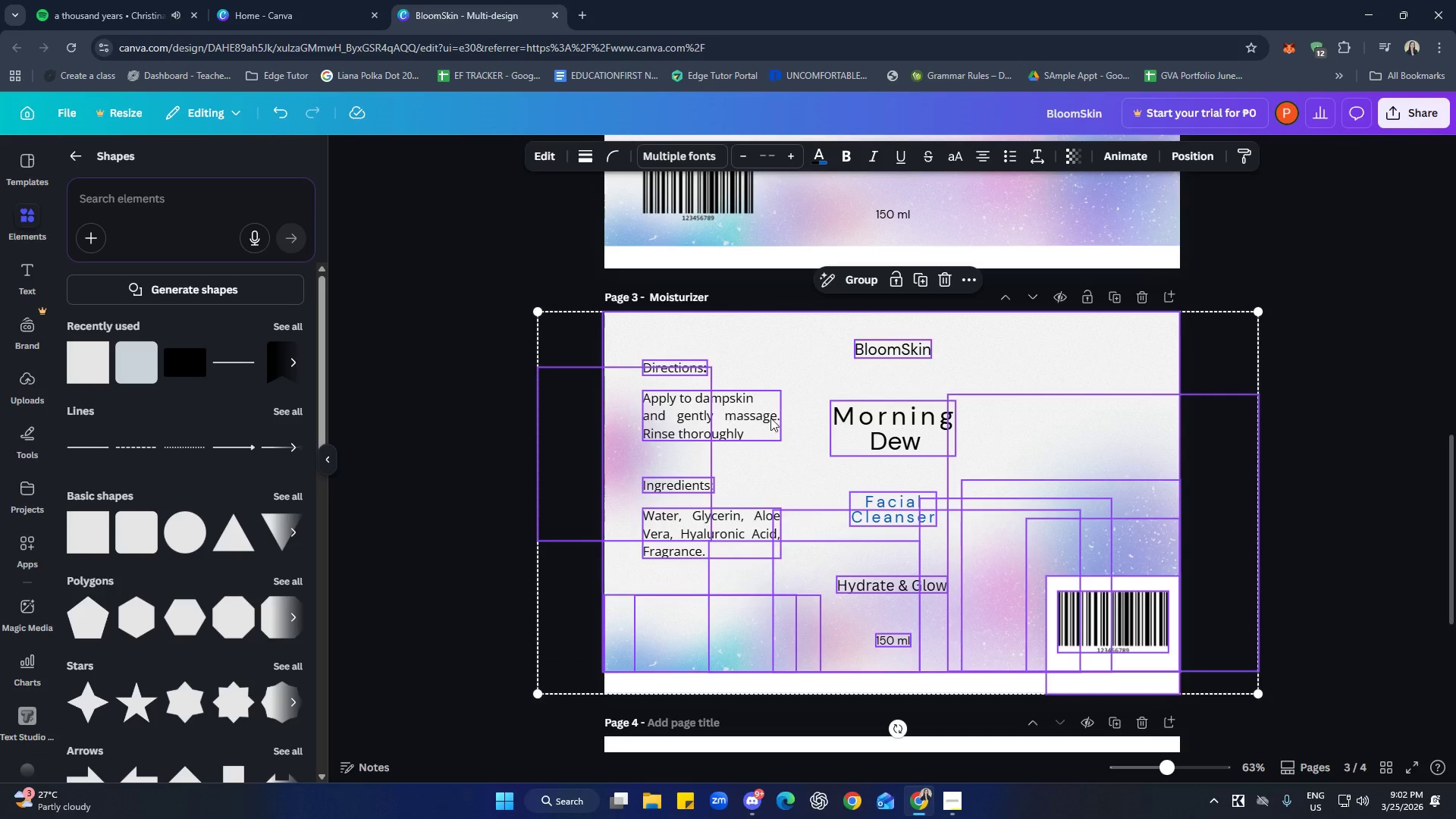 
key(Control+C)
 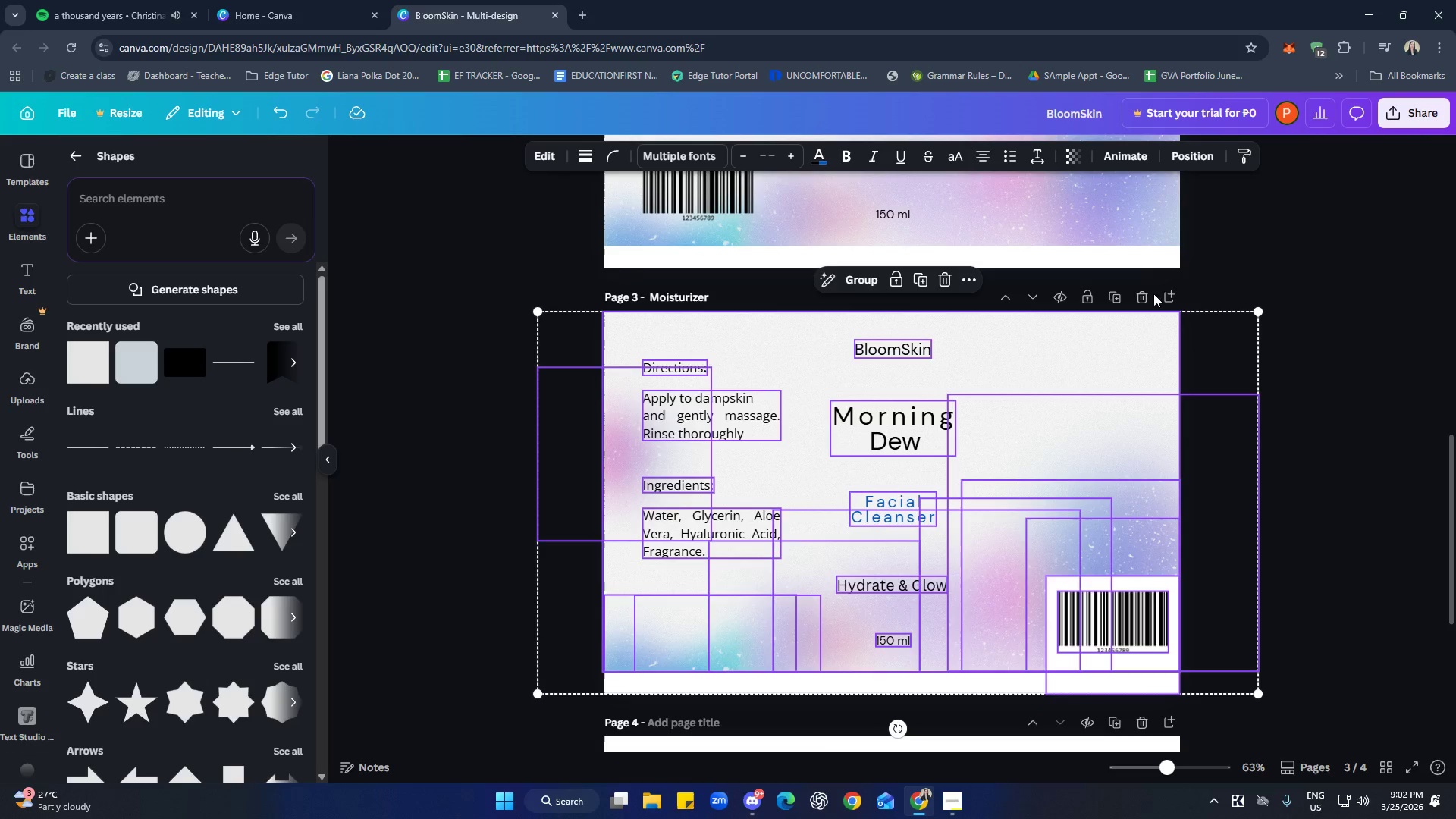 
left_click([1144, 293])
 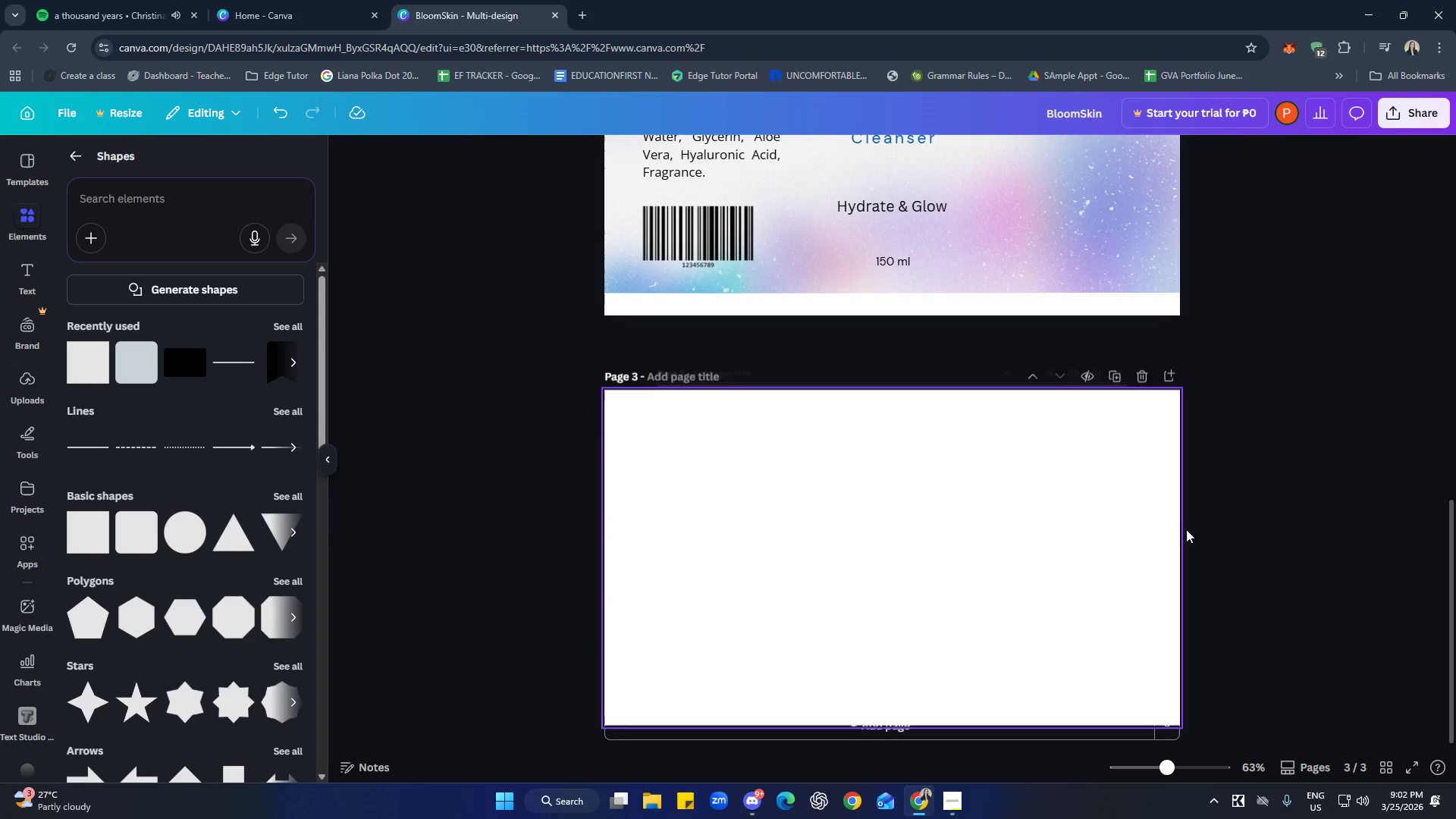 
left_click([977, 501])
 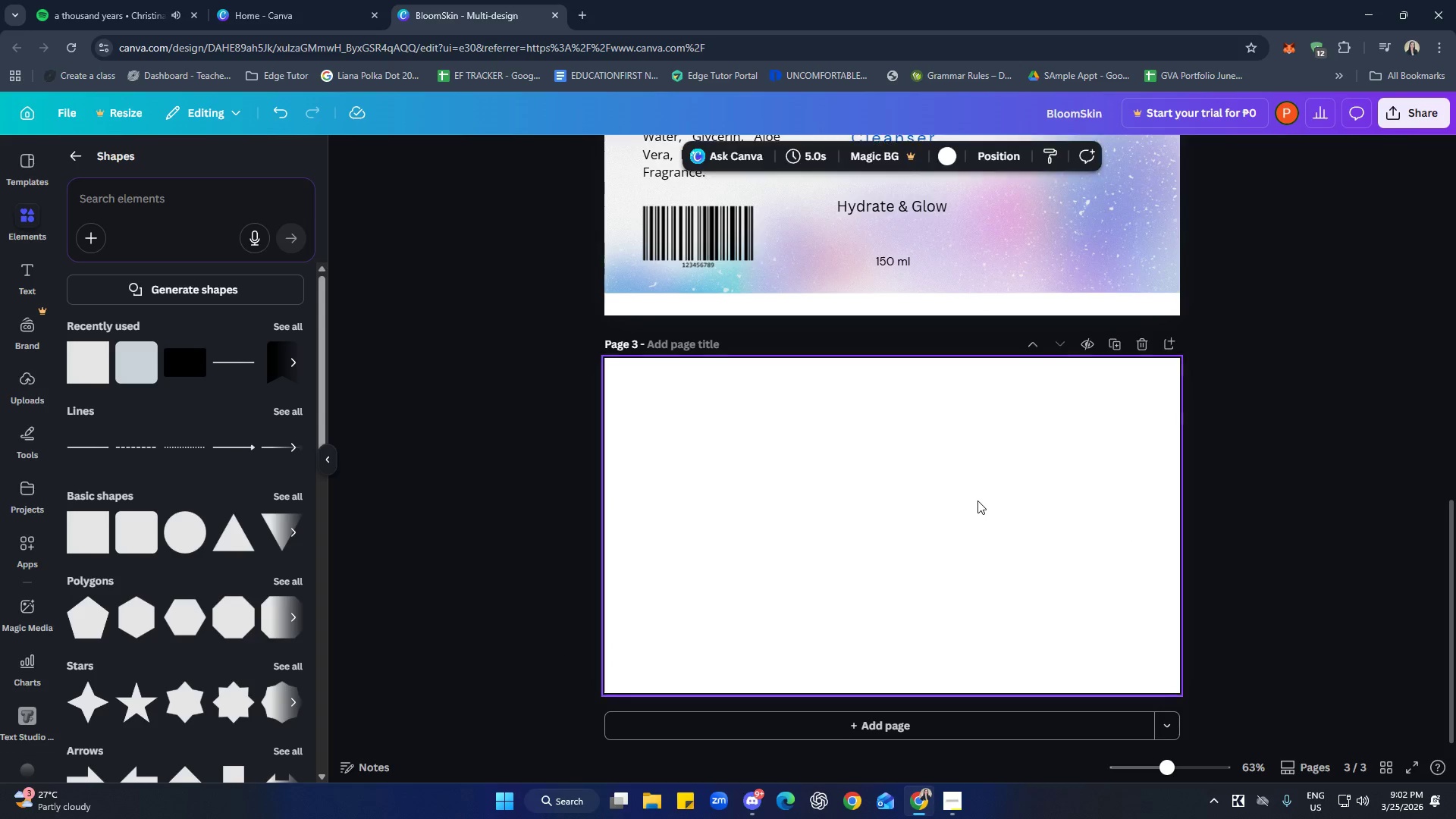 
scroll: coordinate [1183, 541], scroll_direction: down, amount: 2.0
 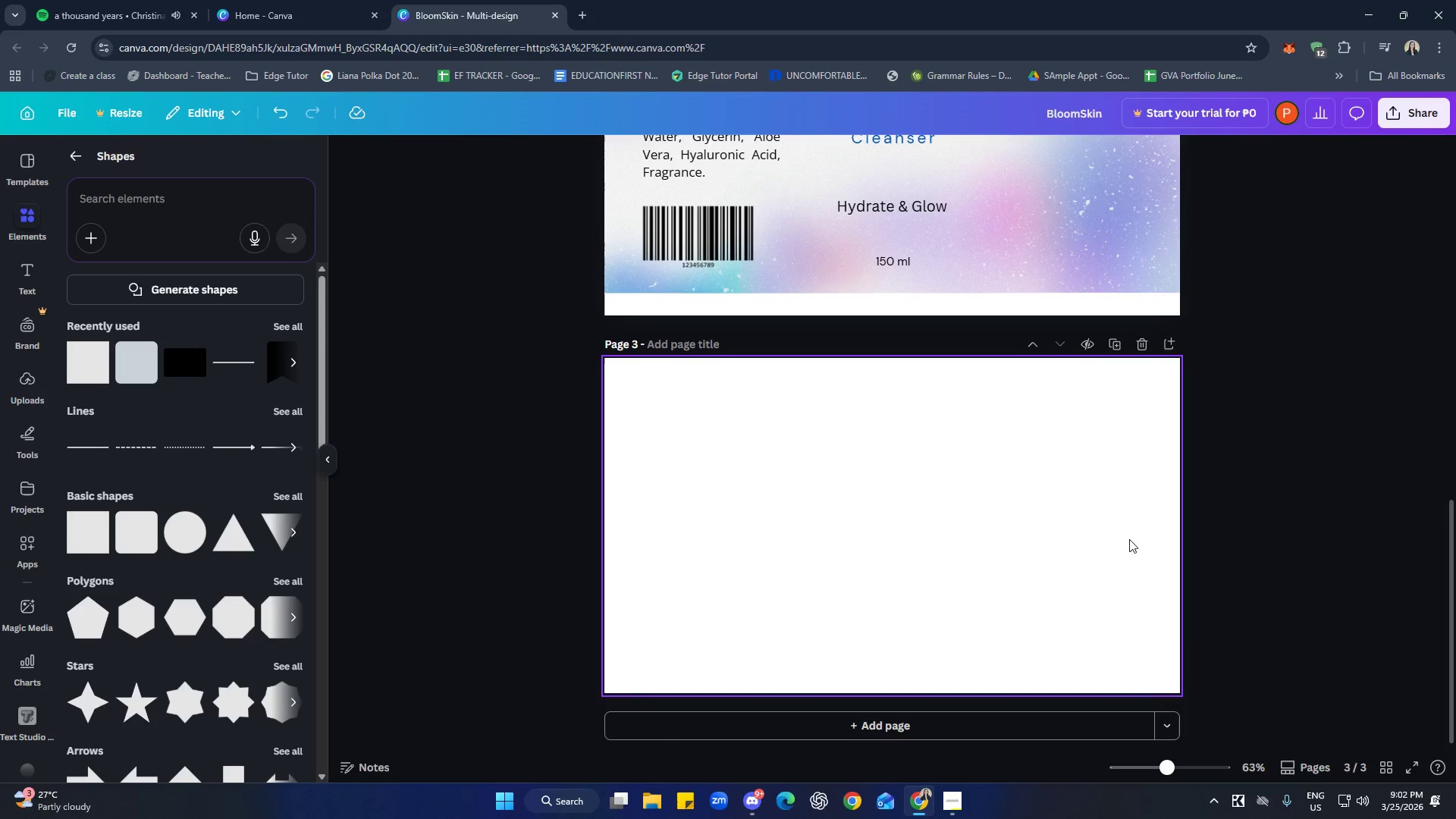 
key(Control+V)
 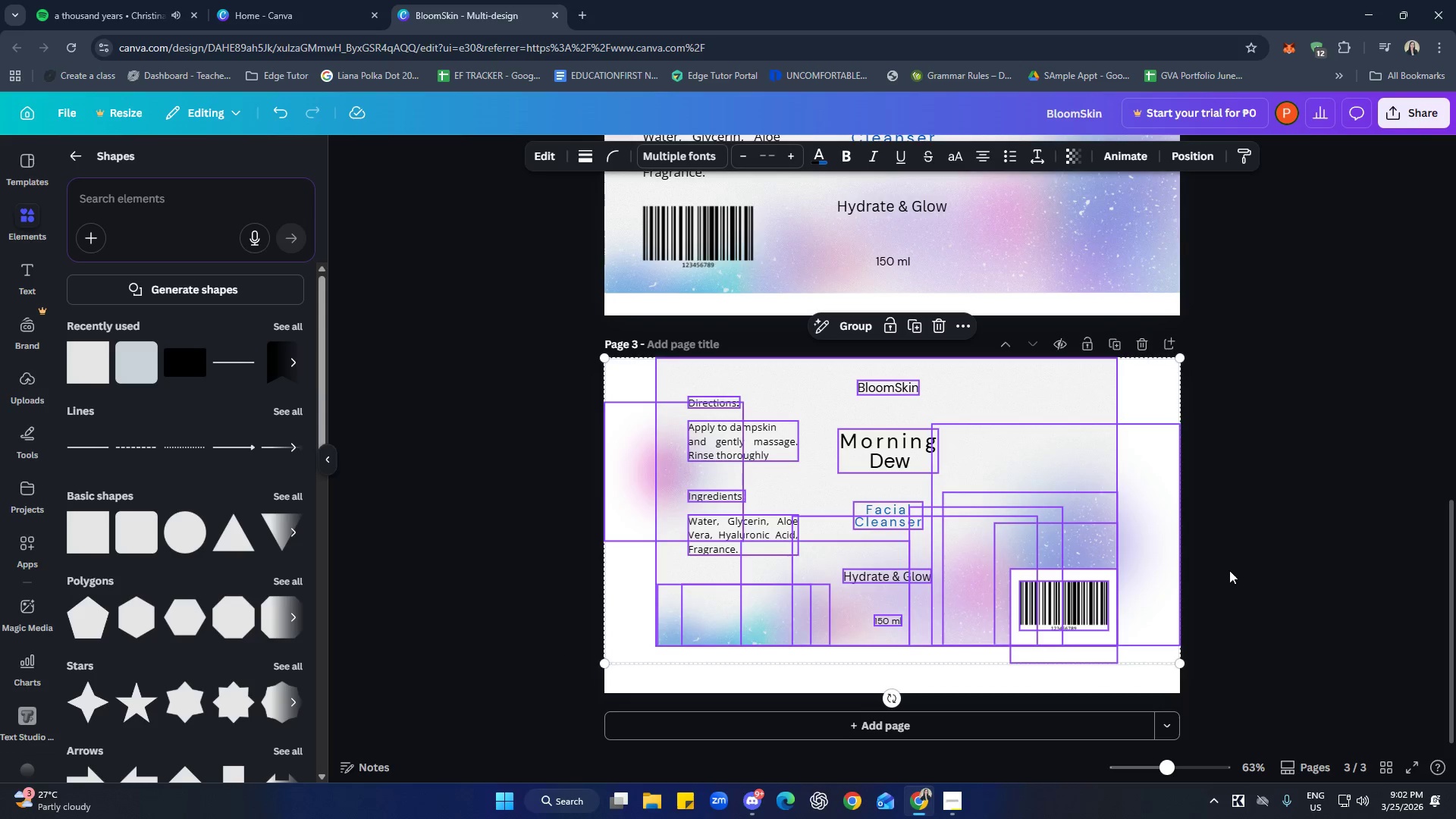 
left_click([1312, 570])
 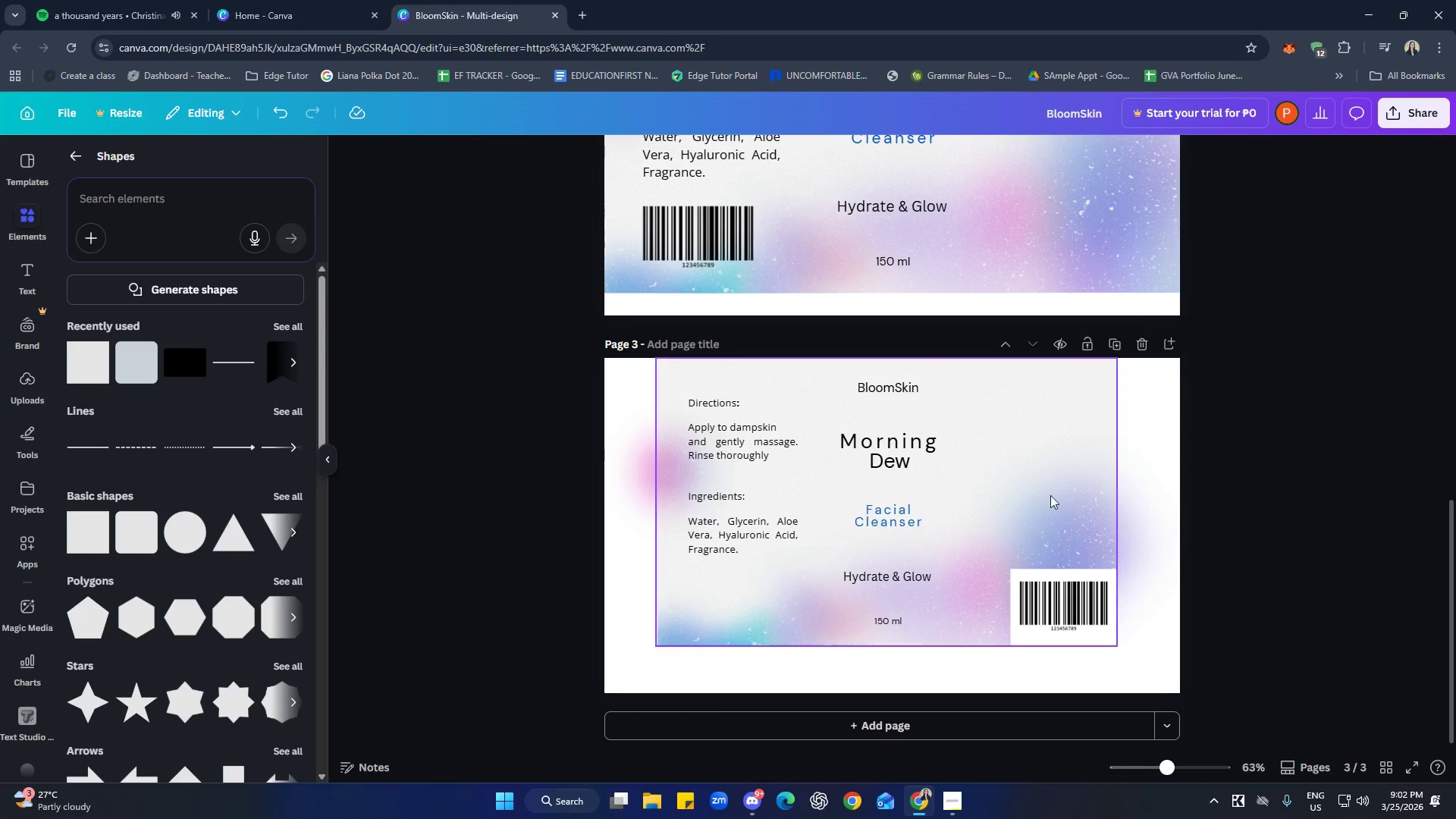 
left_click([1081, 498])
 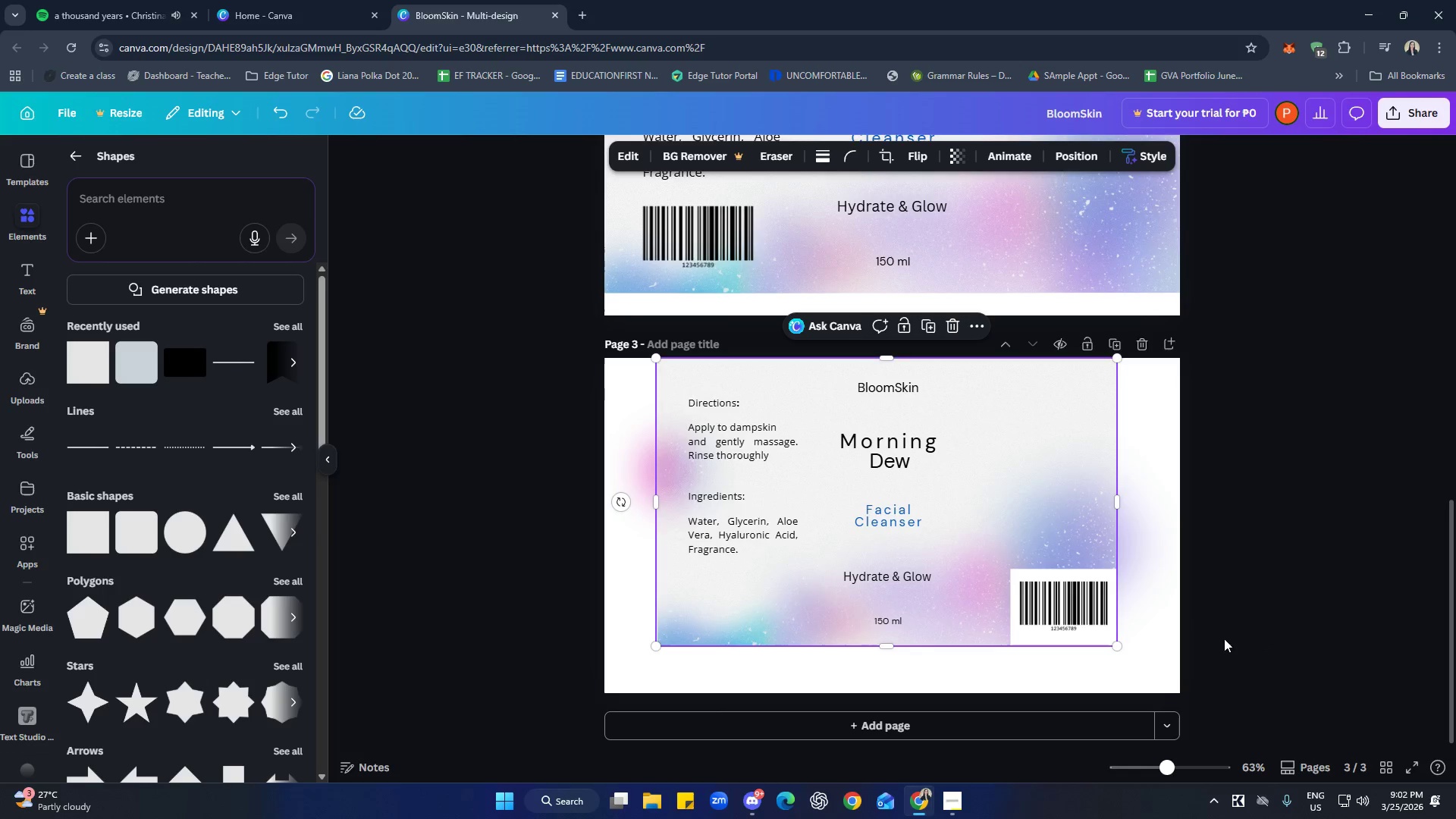 
left_click_drag(start_coordinate=[1250, 637], to_coordinate=[520, 366])
 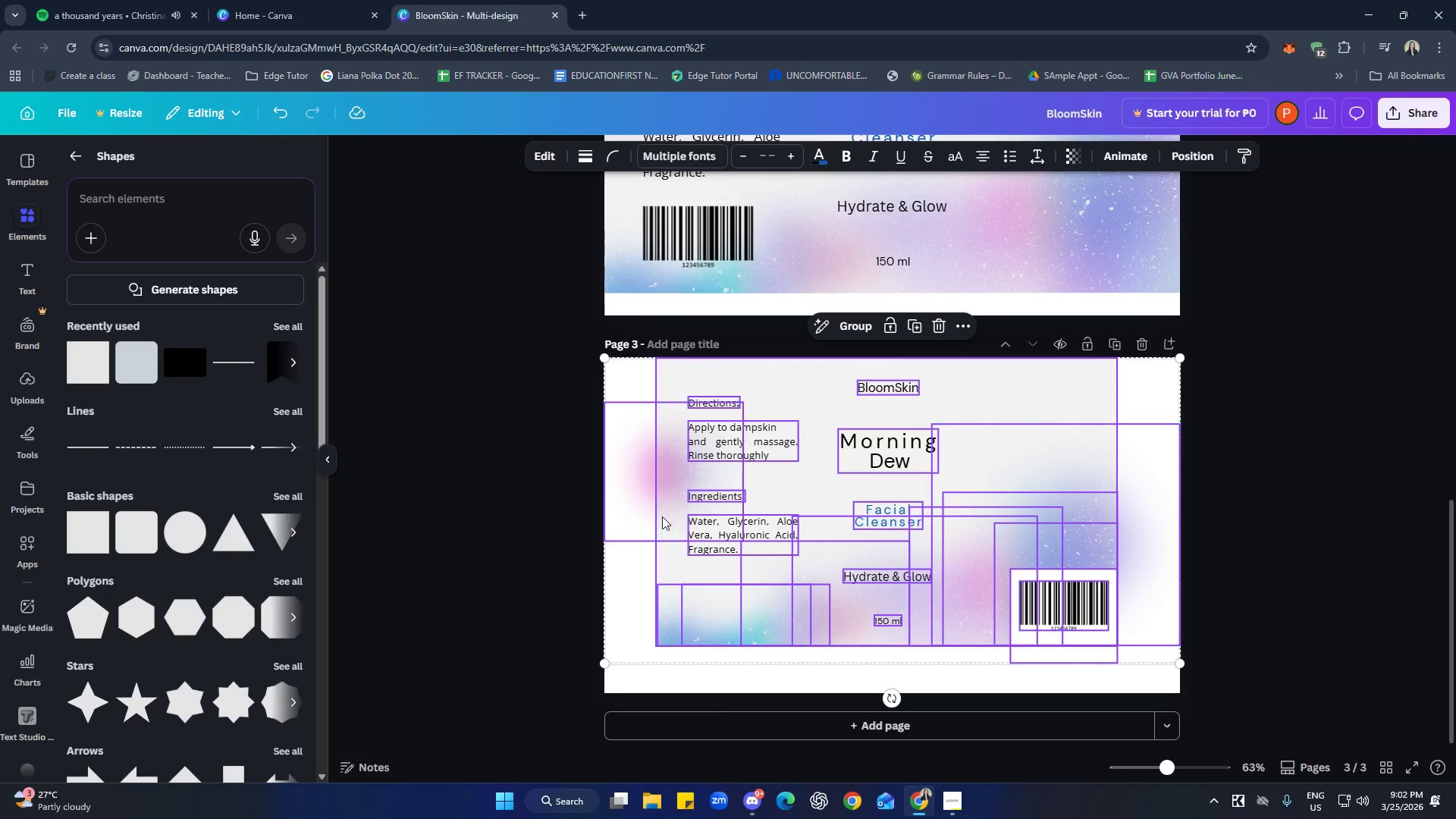 
left_click([659, 513])
 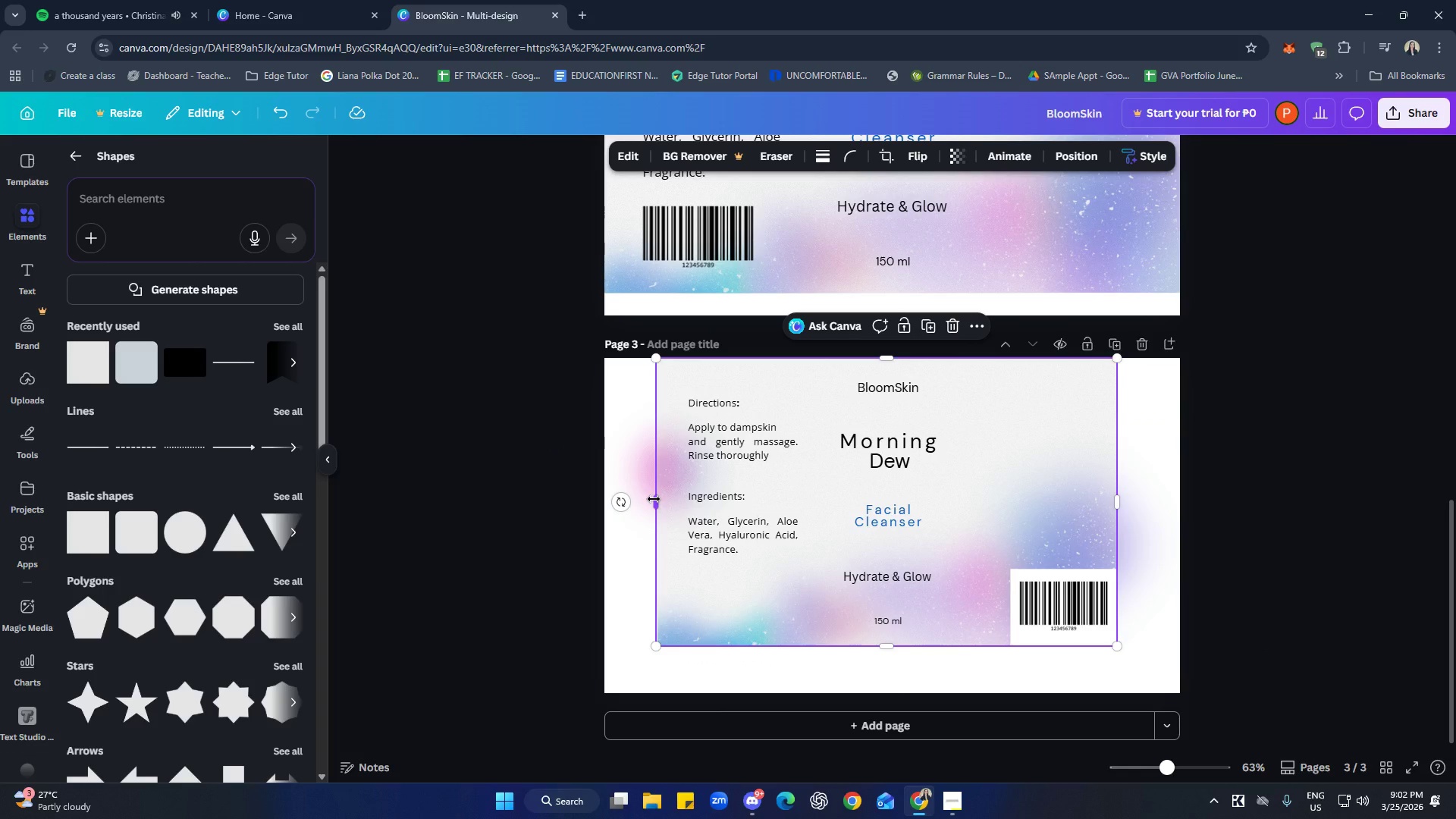 
left_click_drag(start_coordinate=[654, 500], to_coordinate=[654, 496])
 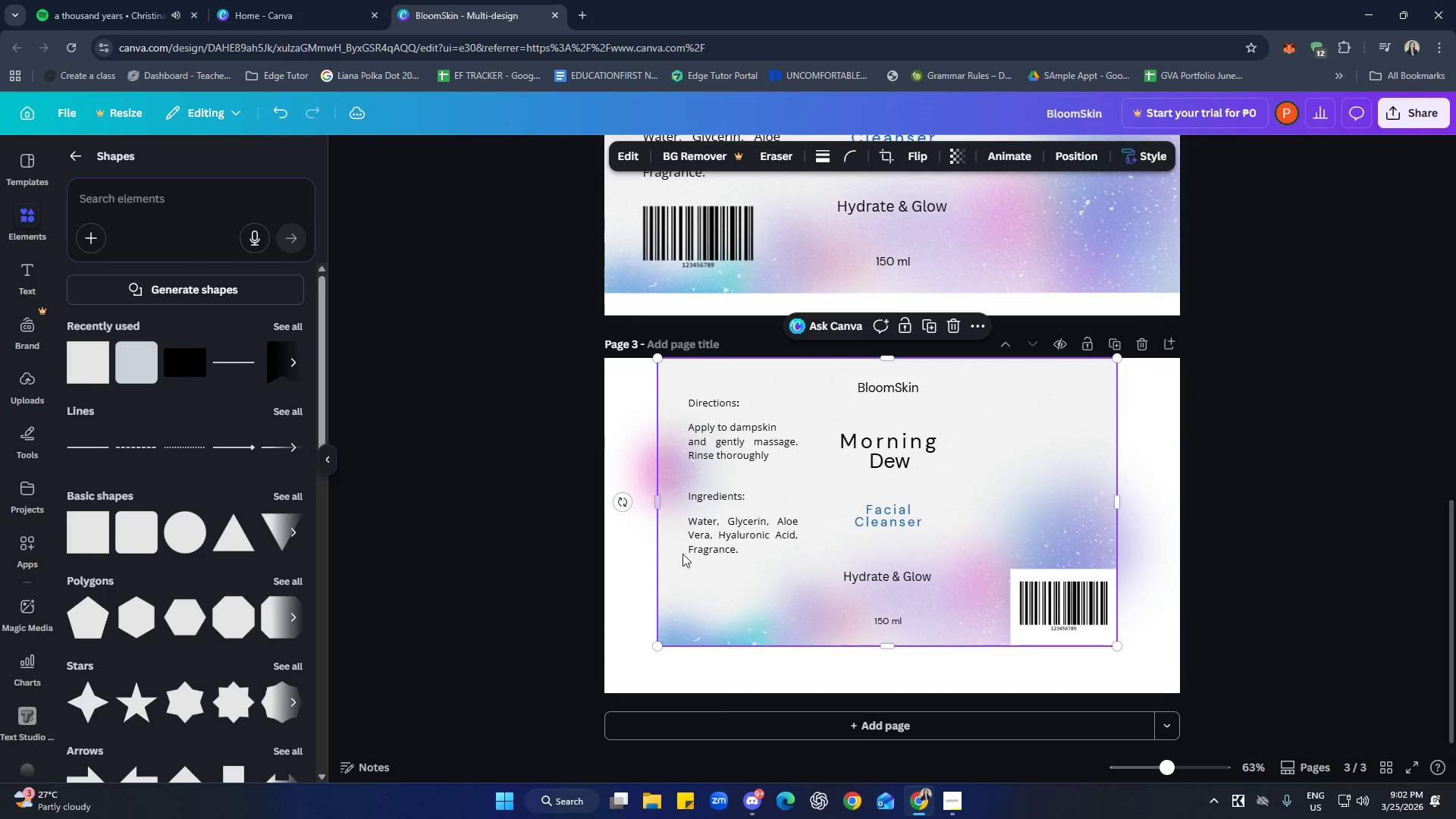 
left_click([687, 590])
 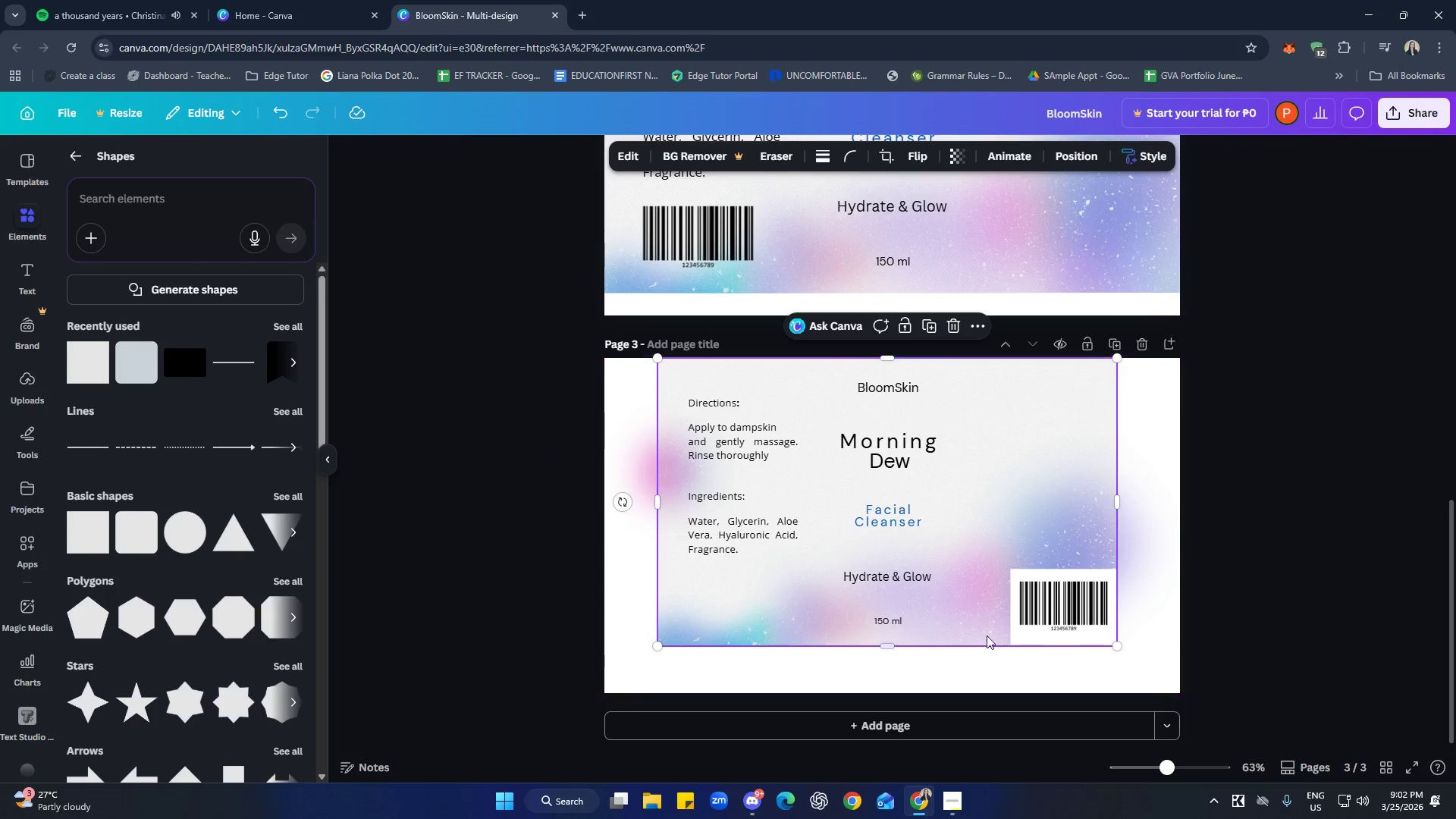 
left_click([952, 620])
 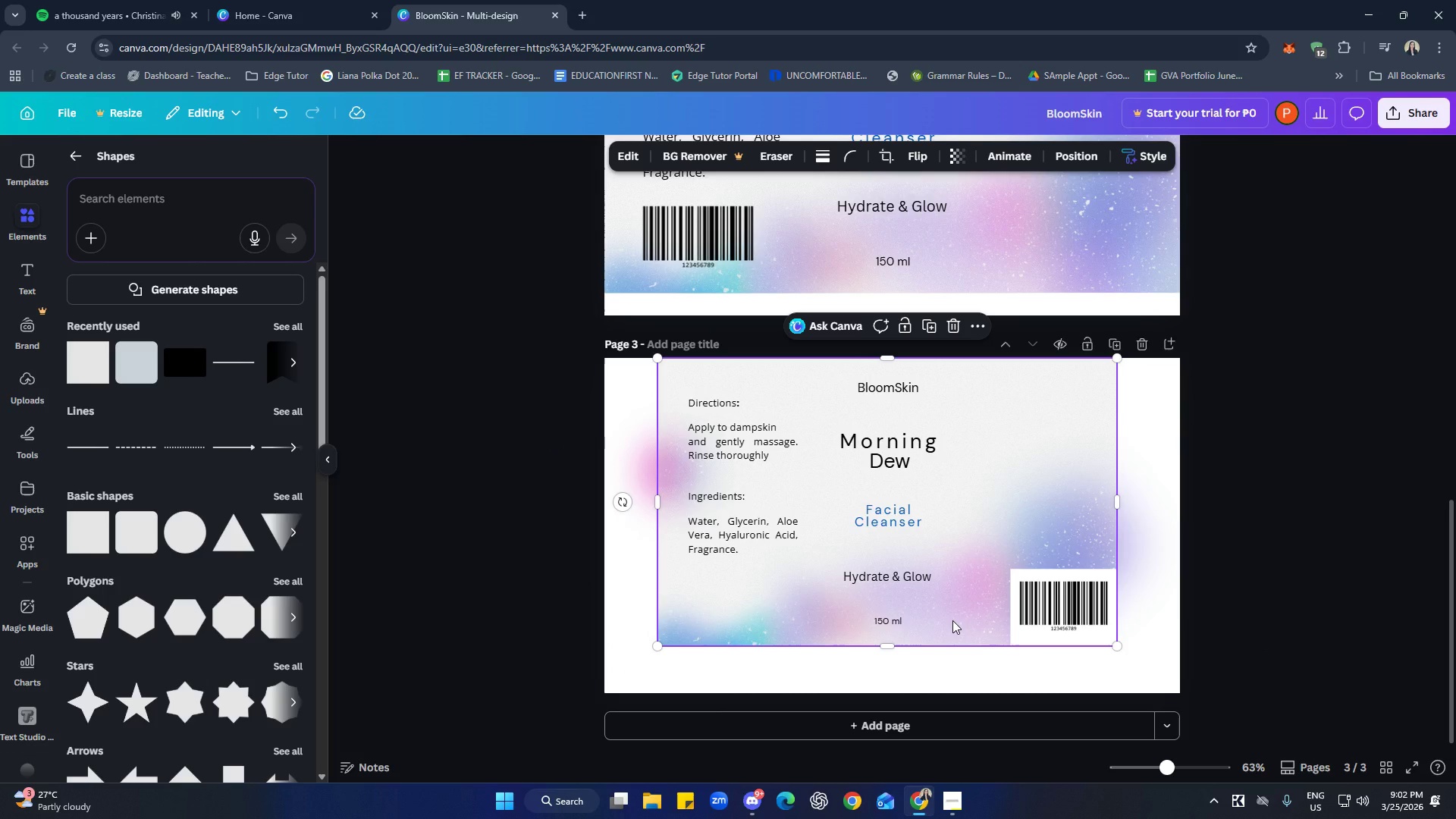 
hold_key(key=ShiftLeft, duration=0.44)
 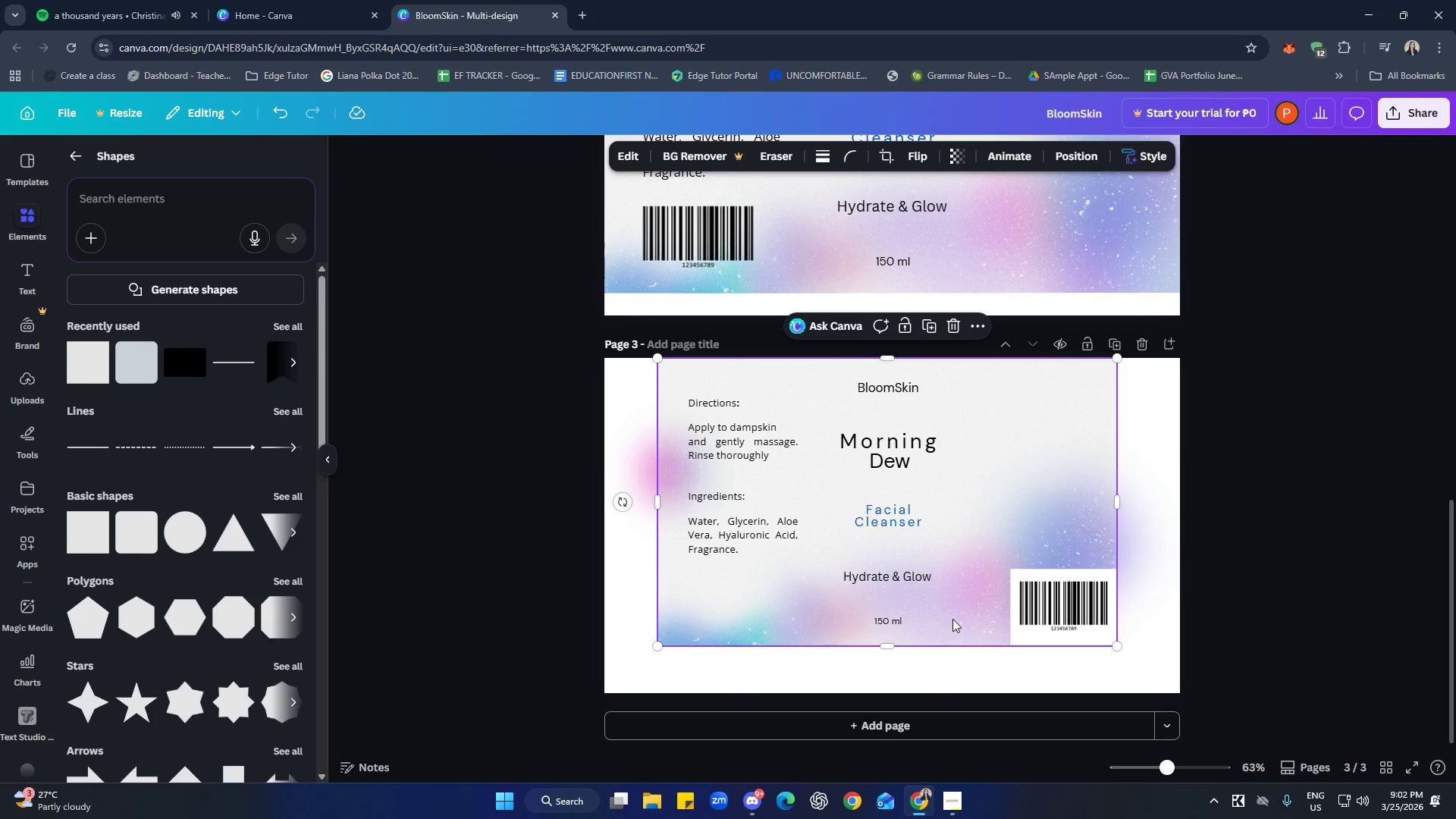 
right_click([952, 619])
 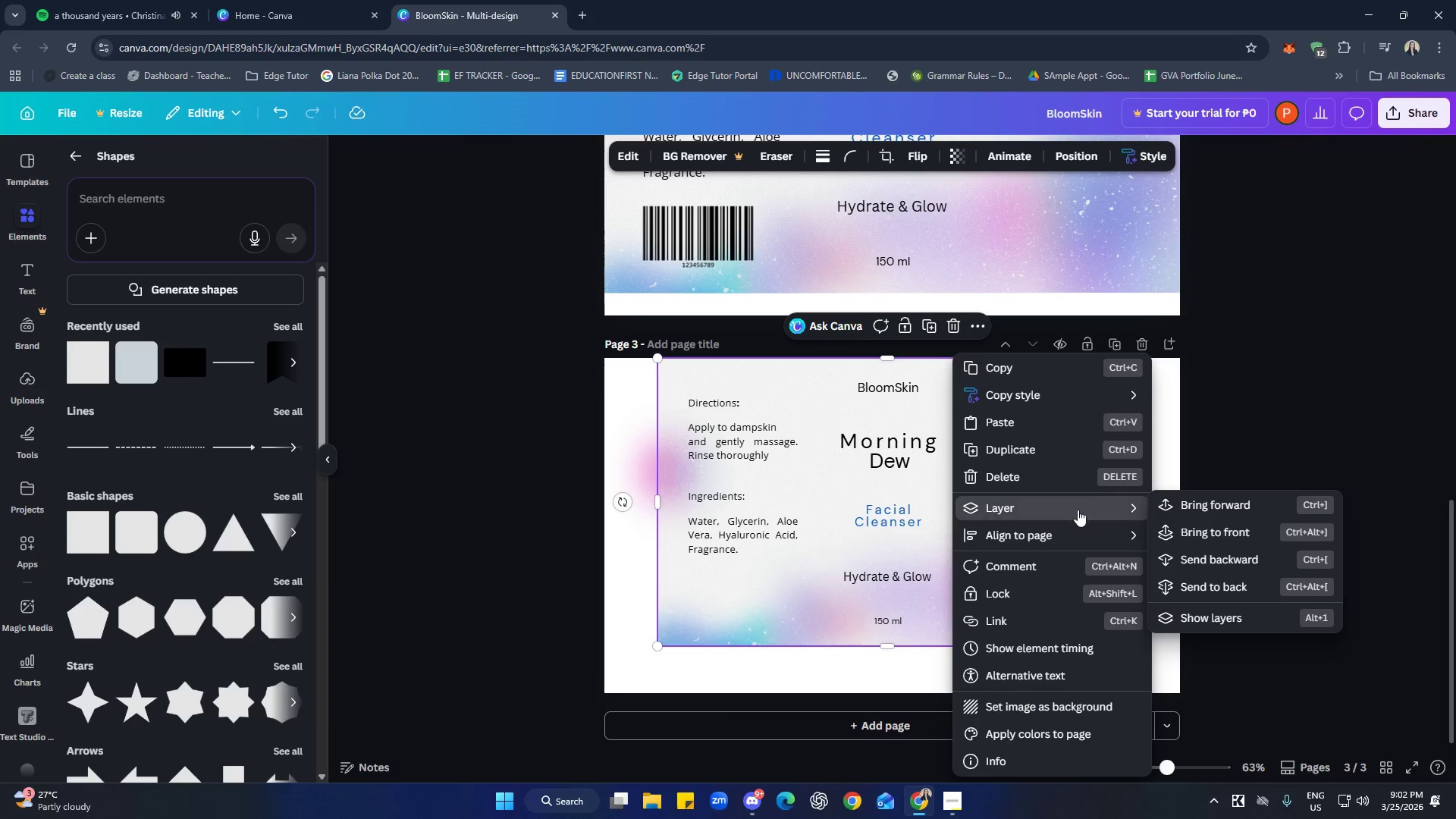 
left_click([1221, 613])
 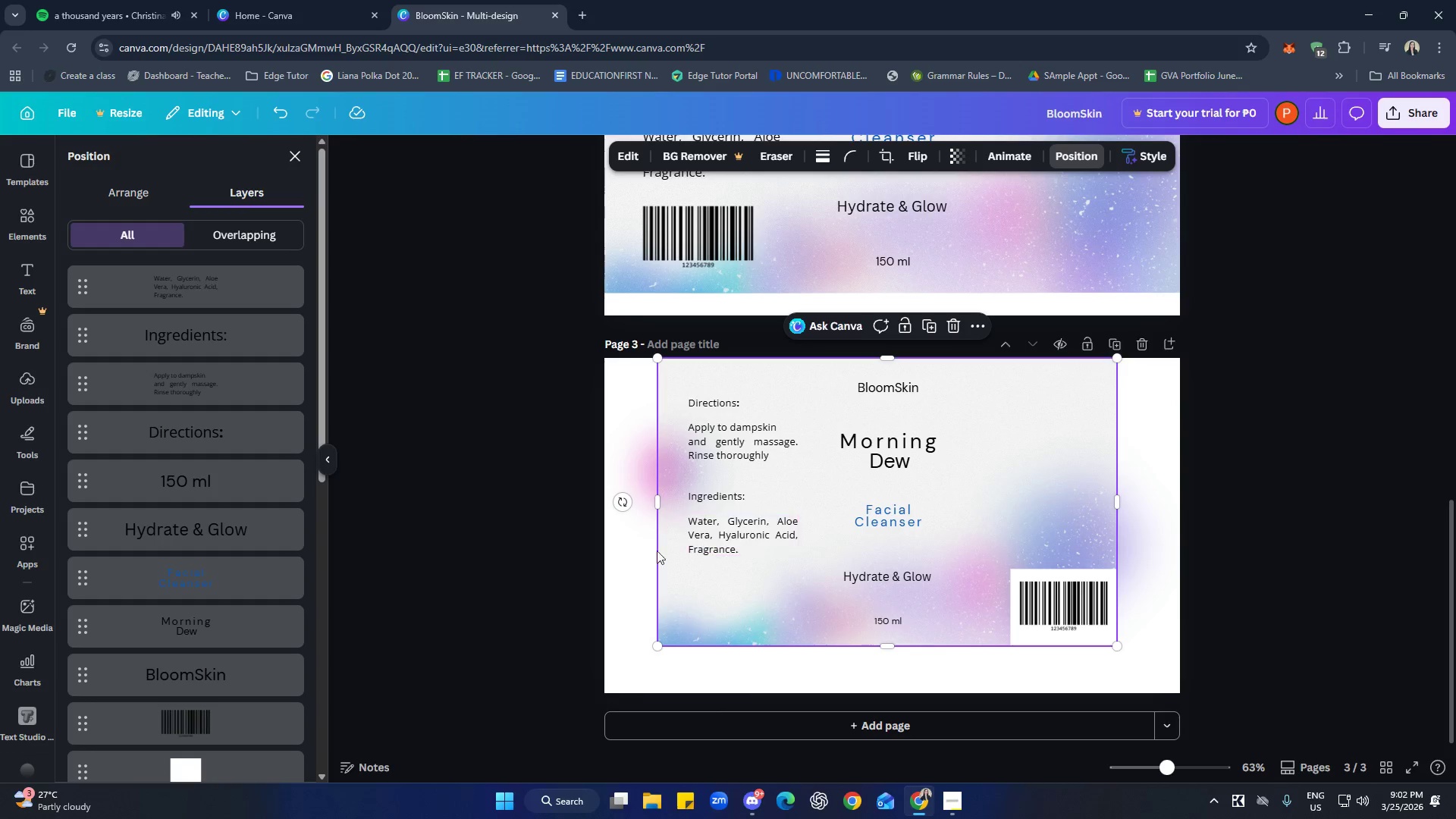 
scroll: coordinate [255, 519], scroll_direction: down, amount: 7.0
 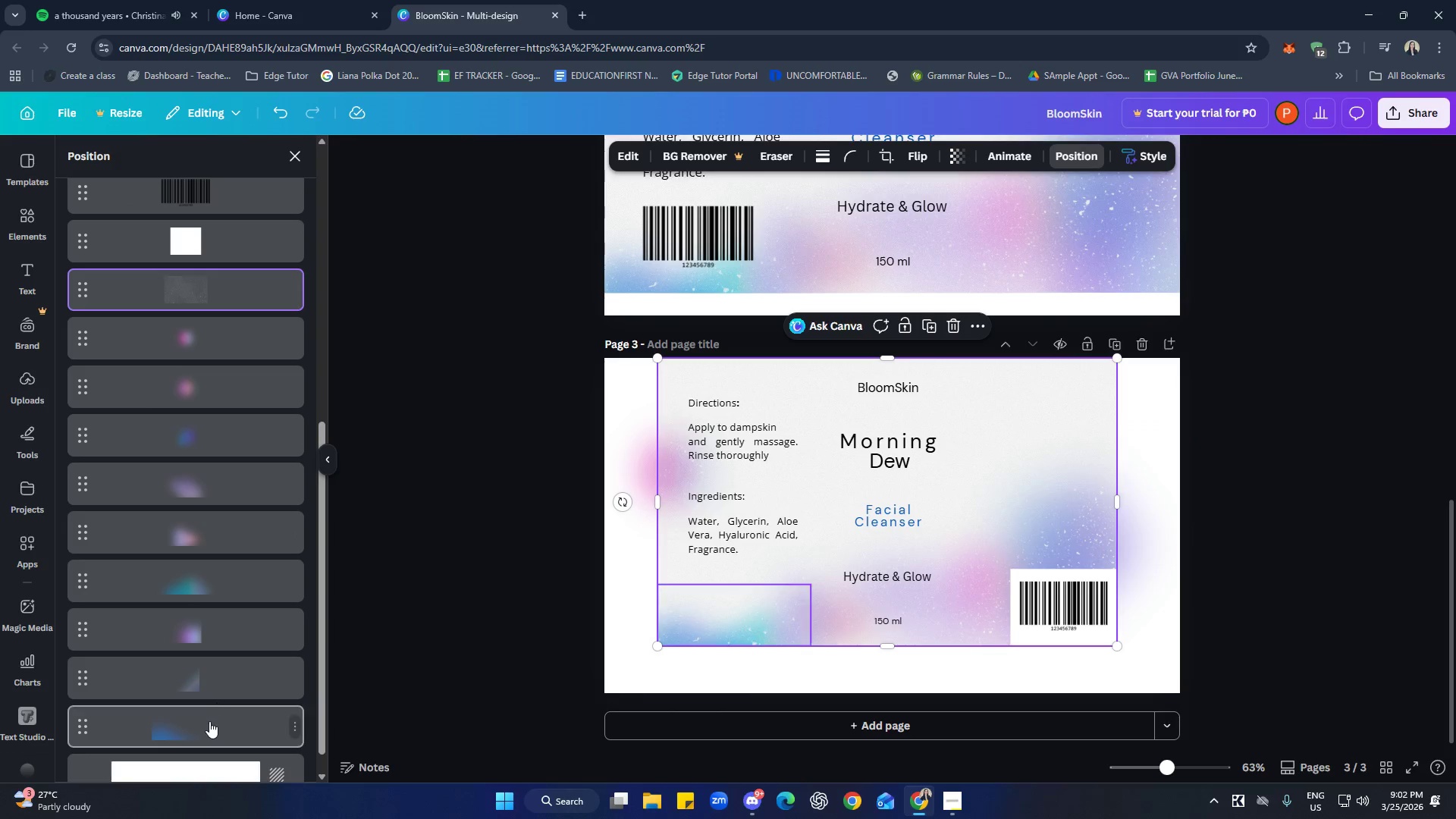 
left_click([209, 723])
 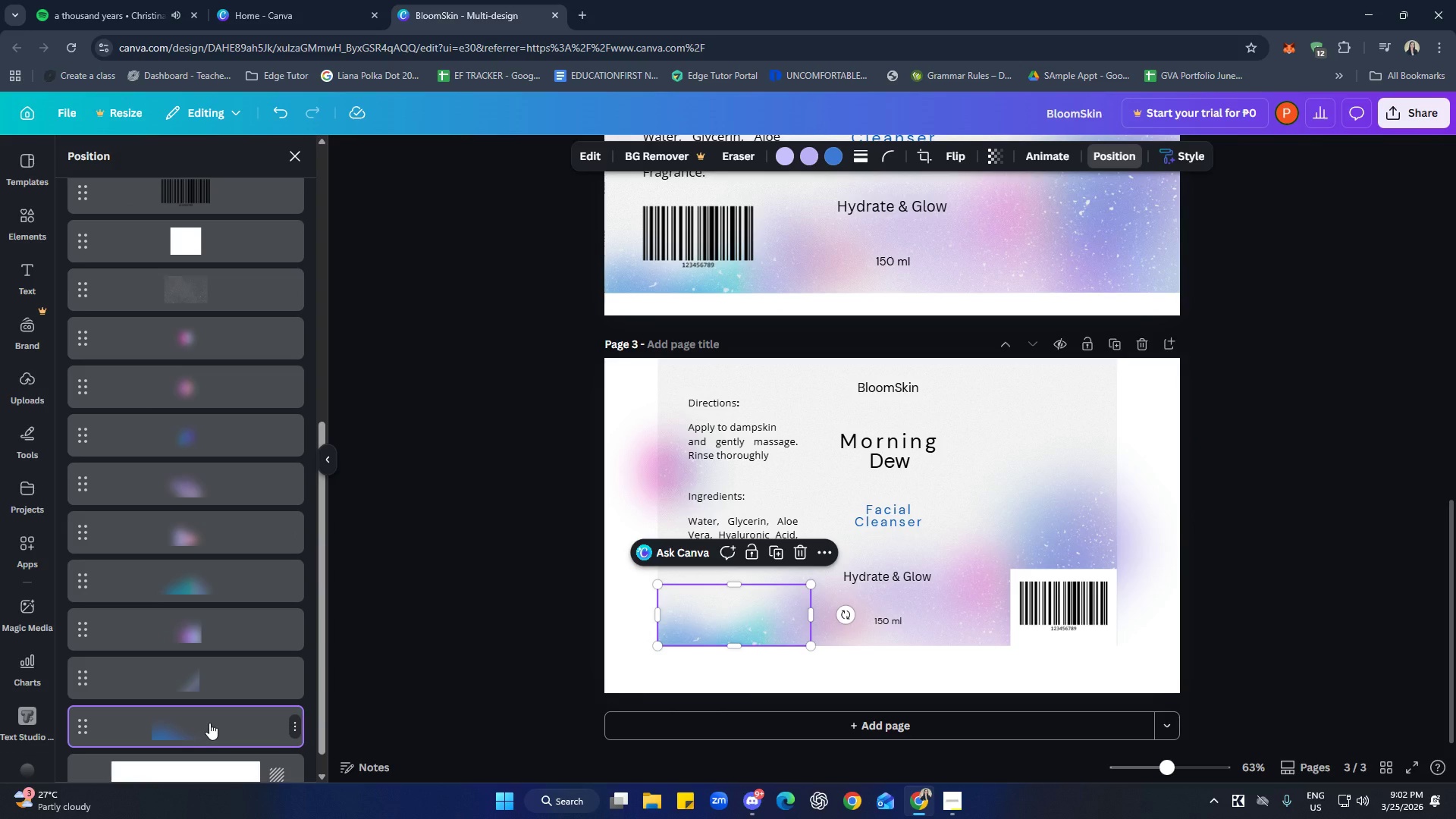 
hold_key(key=ShiftLeft, duration=1.5)
left_click([224, 687])
 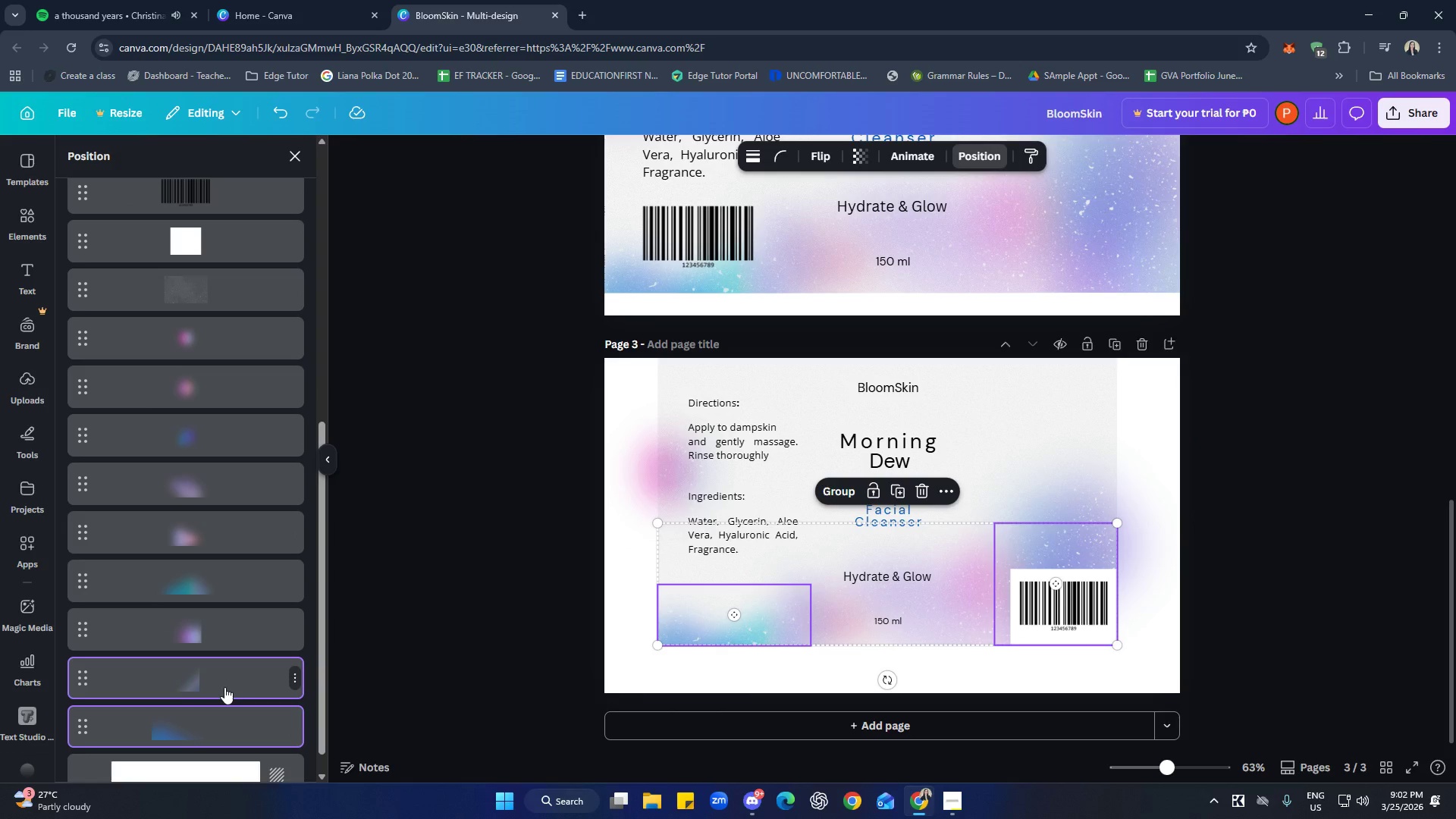 
hold_key(key=ShiftLeft, duration=1.51)
left_click([228, 646])
 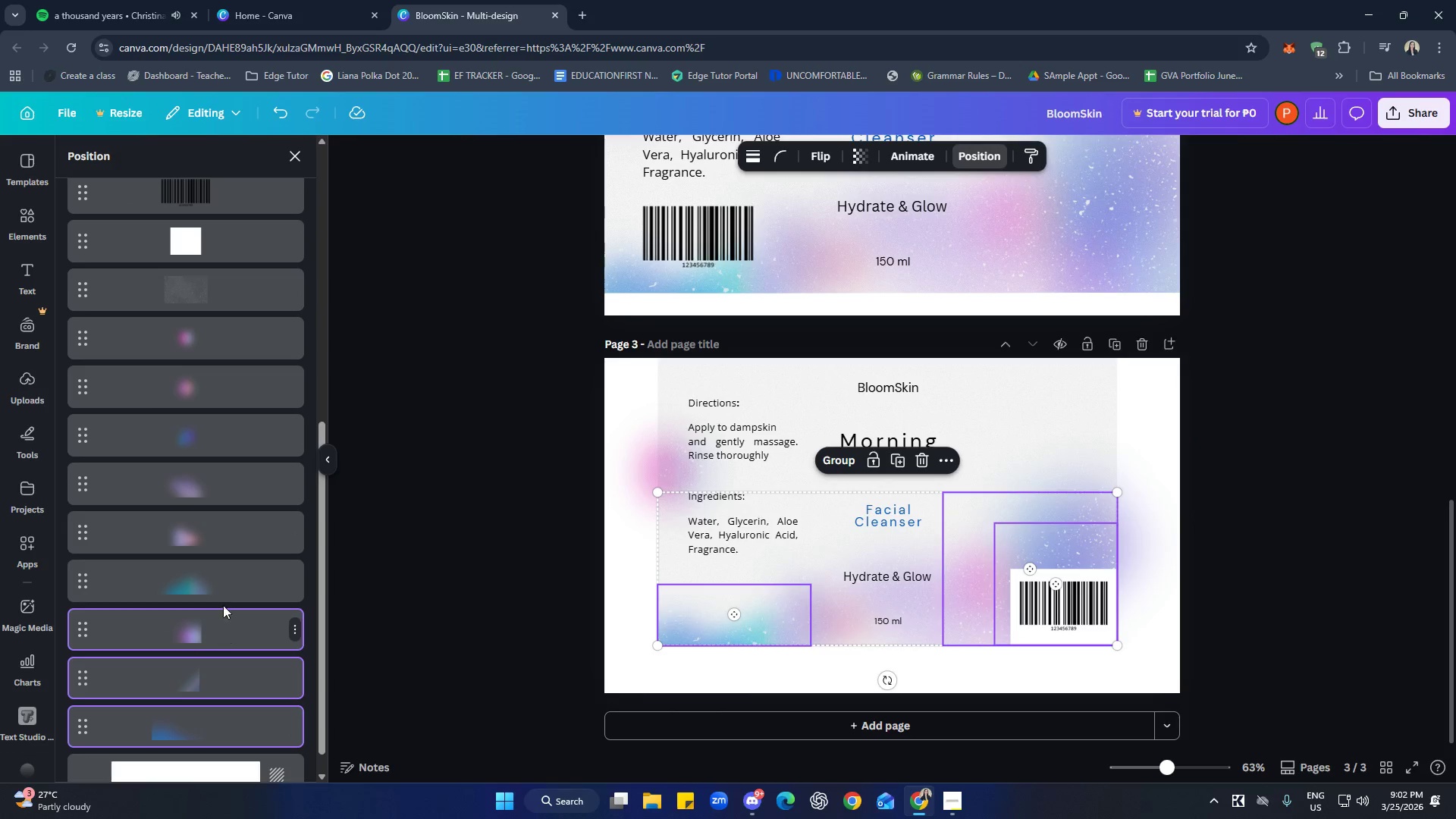 
double_click([221, 599])
 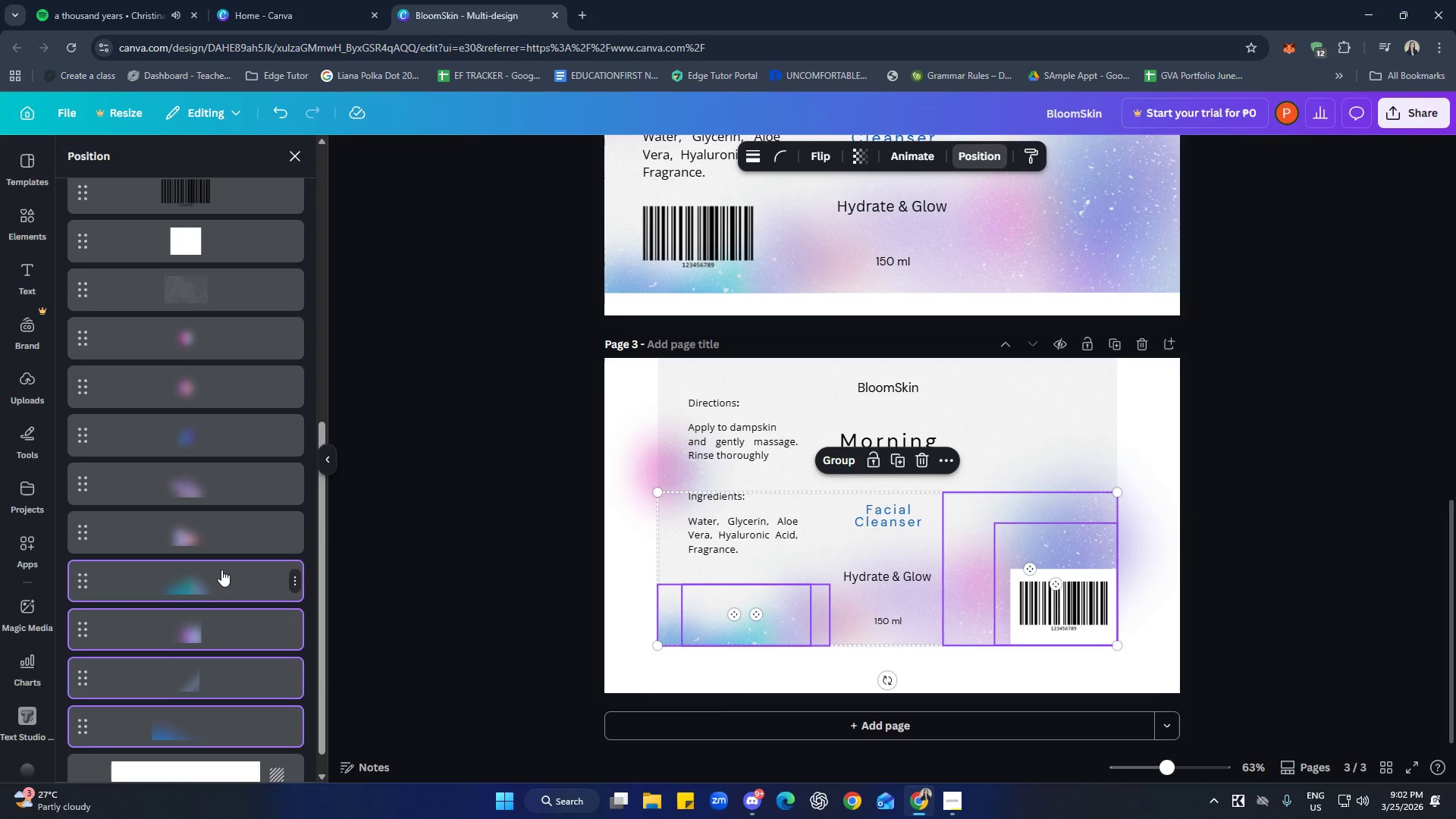 
hold_key(key=ShiftLeft, duration=1.52)
left_click([216, 545])
 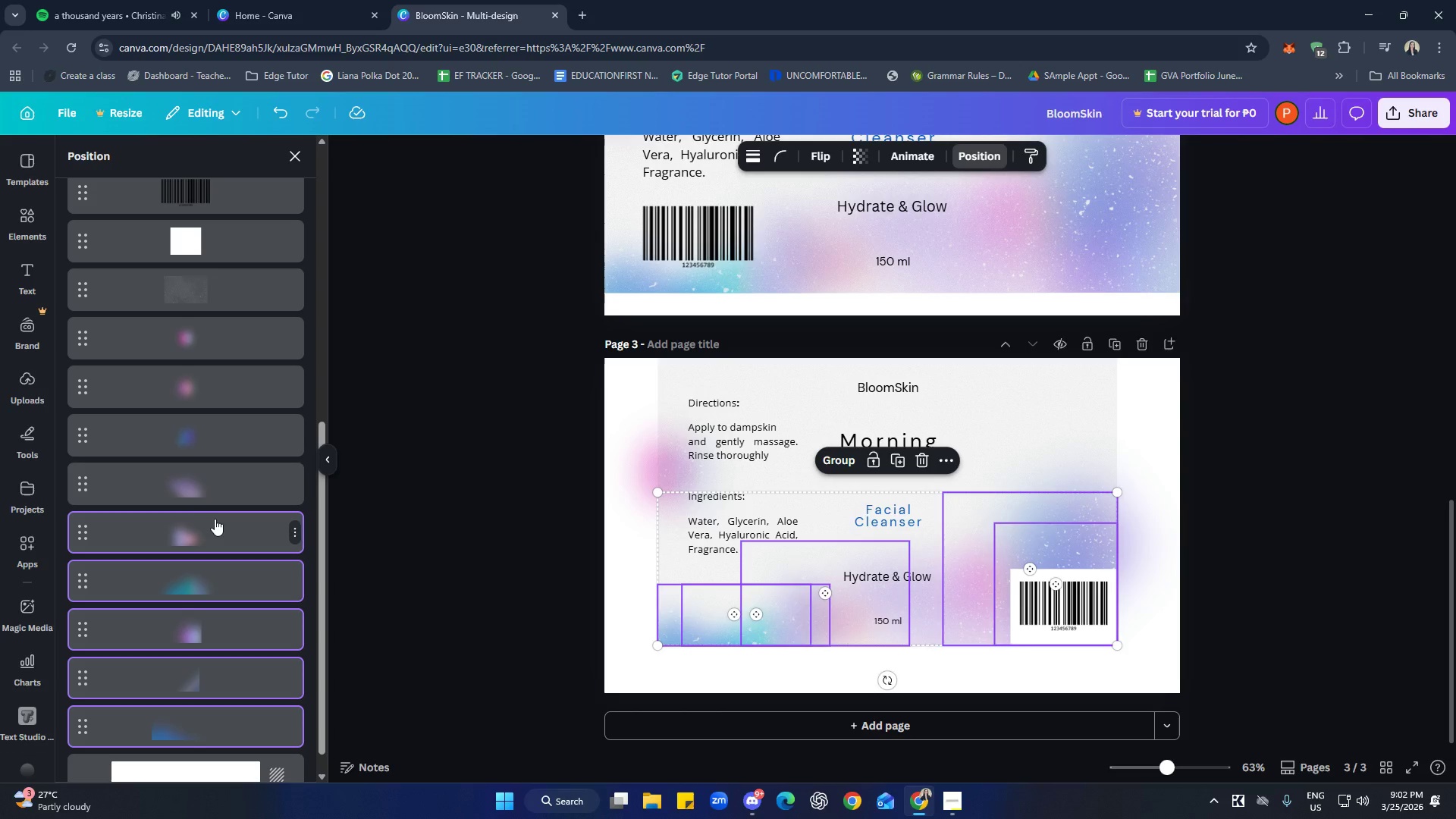 
double_click([213, 494])
 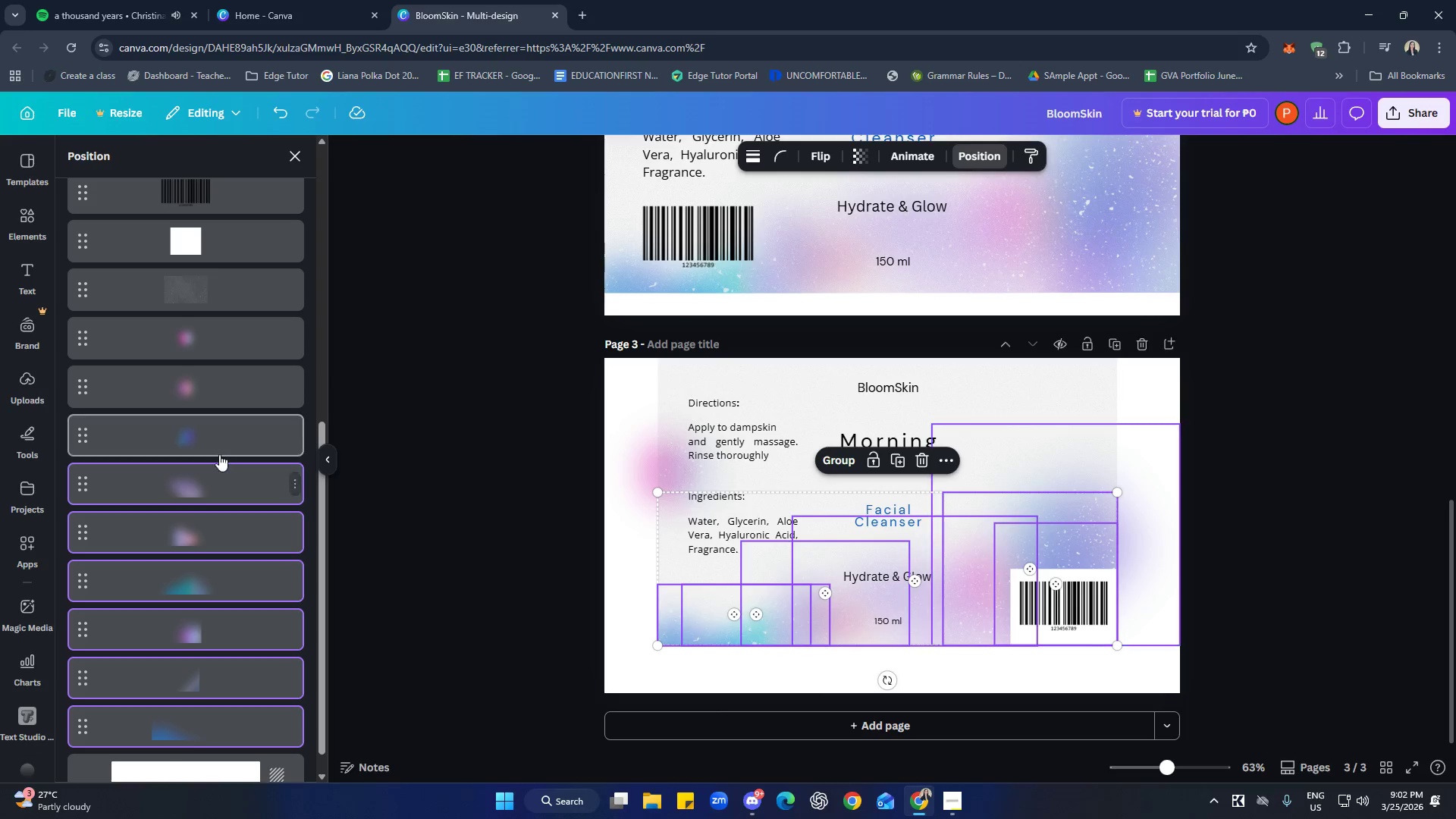 
left_click([217, 431])
 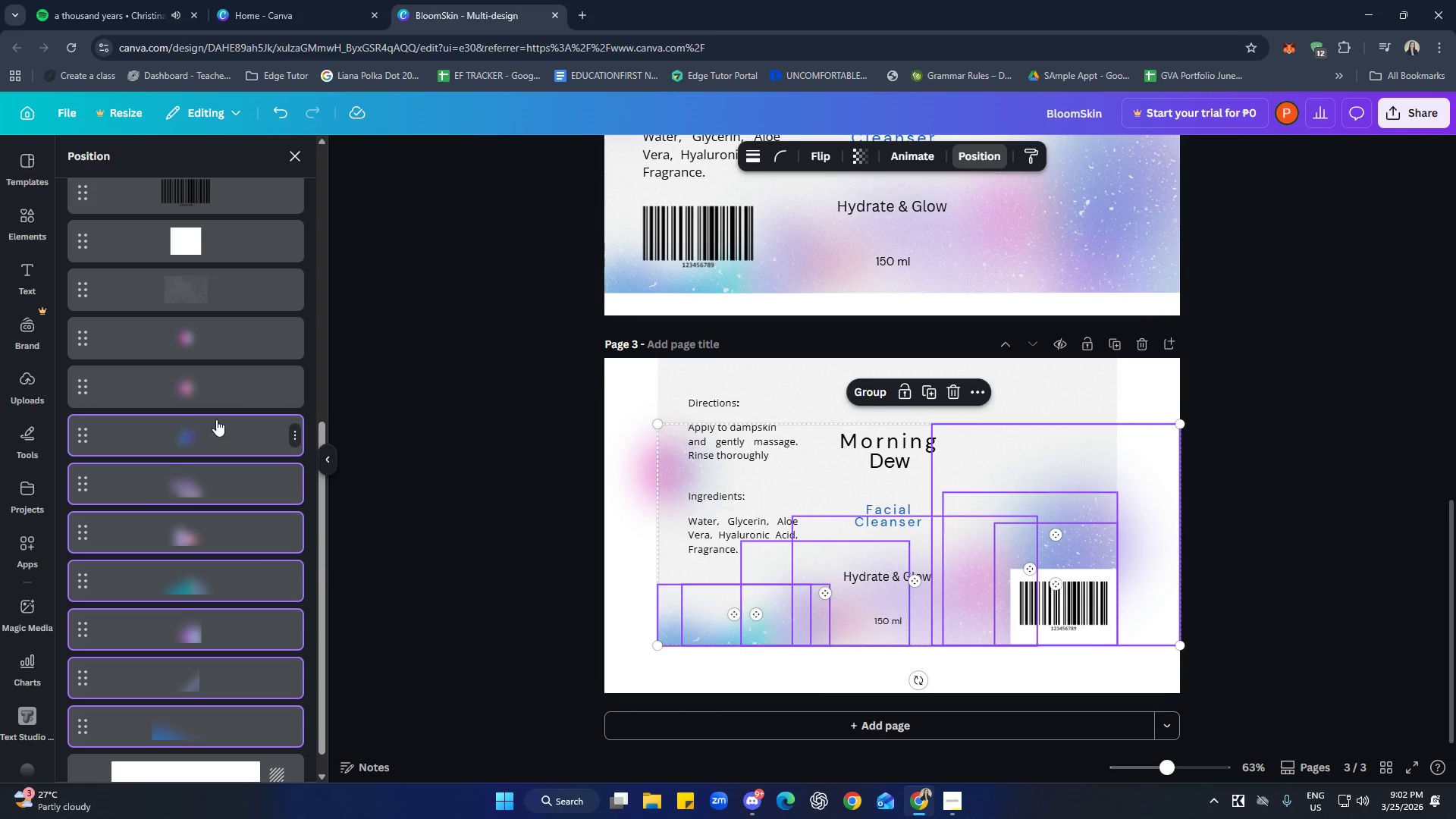 
hold_key(key=ShiftLeft, duration=1.06)
double_click([214, 395])
 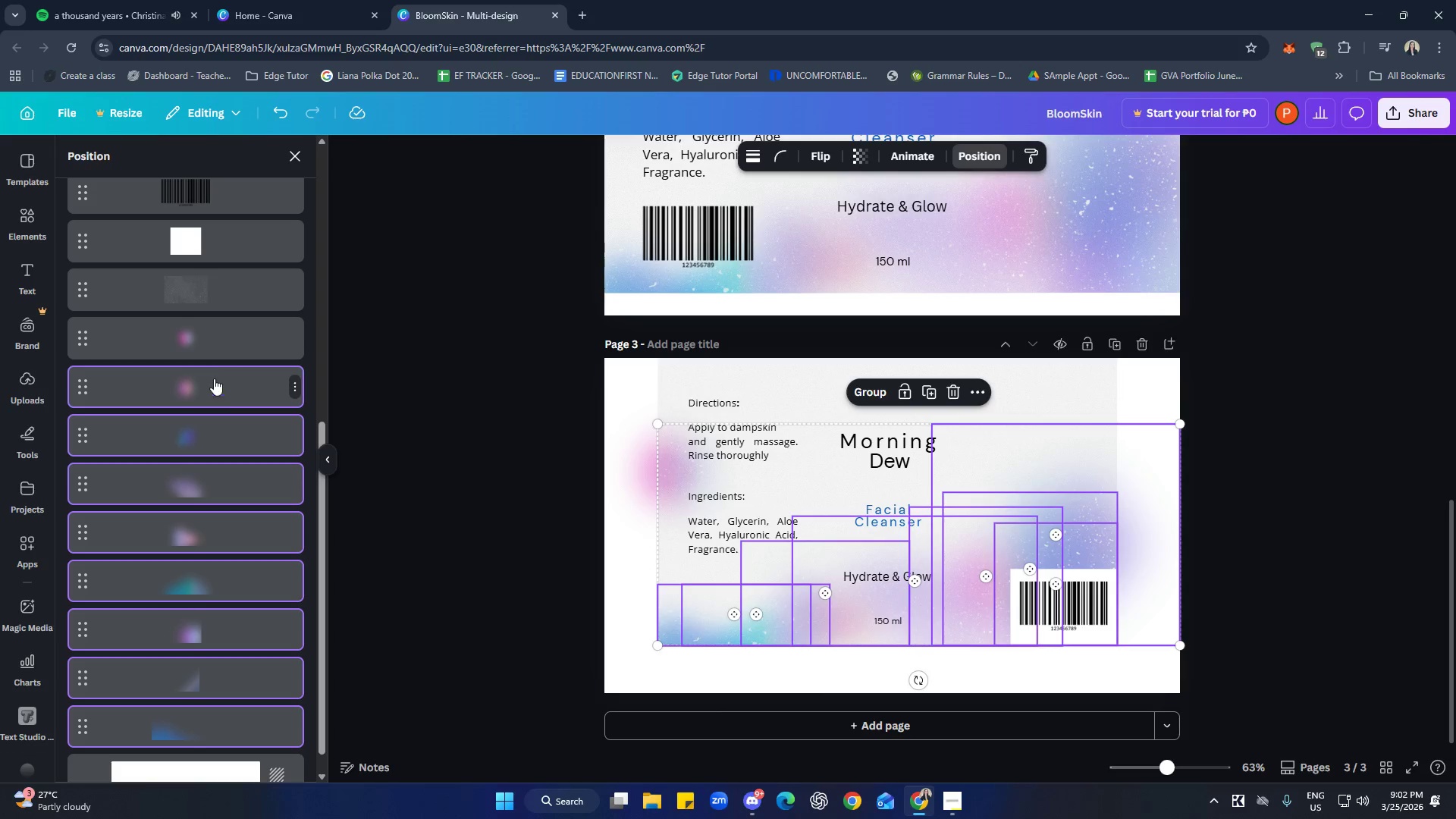 
triple_click([214, 347])
 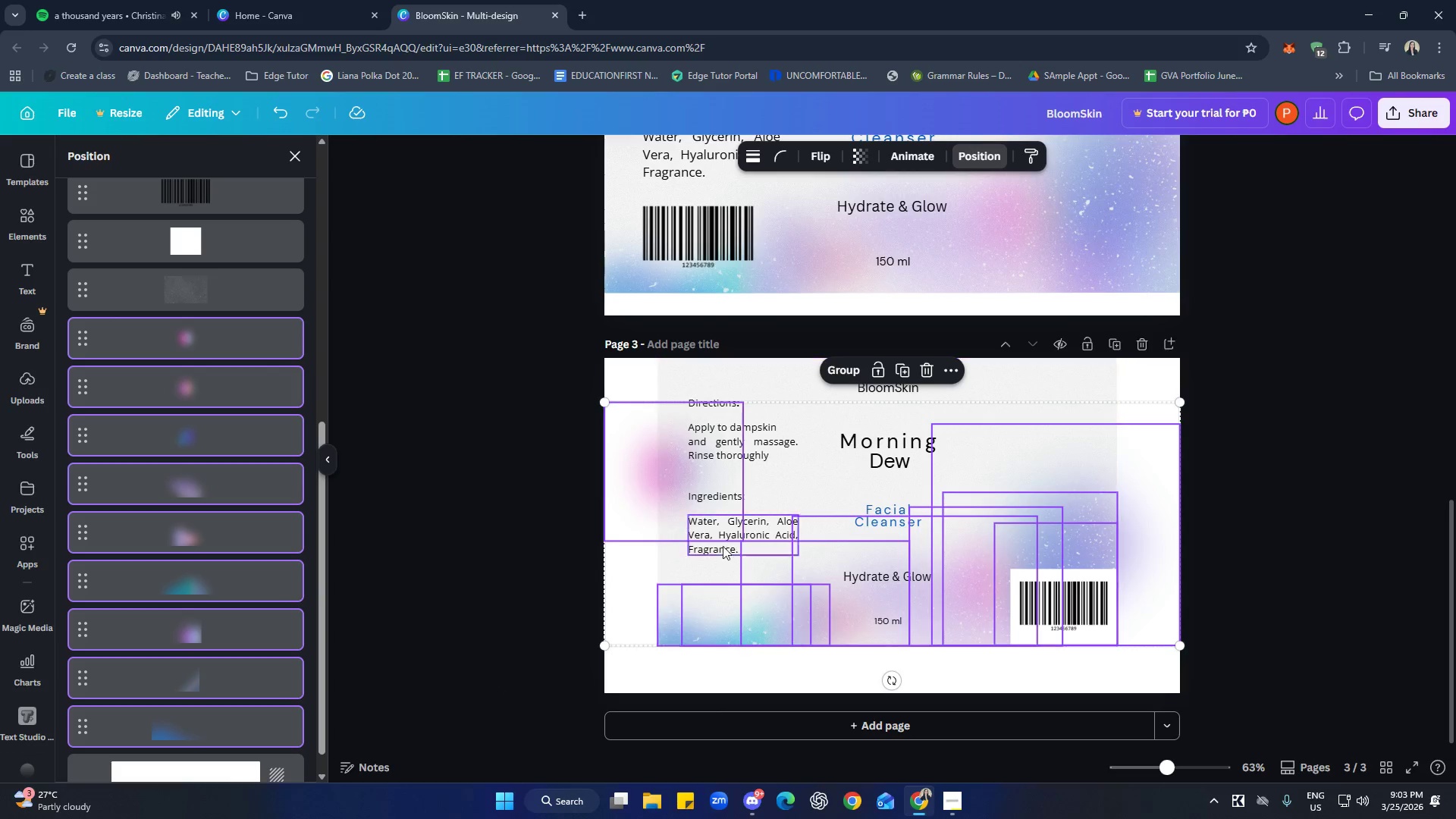 
hold_key(key=ShiftLeft, duration=0.75)
 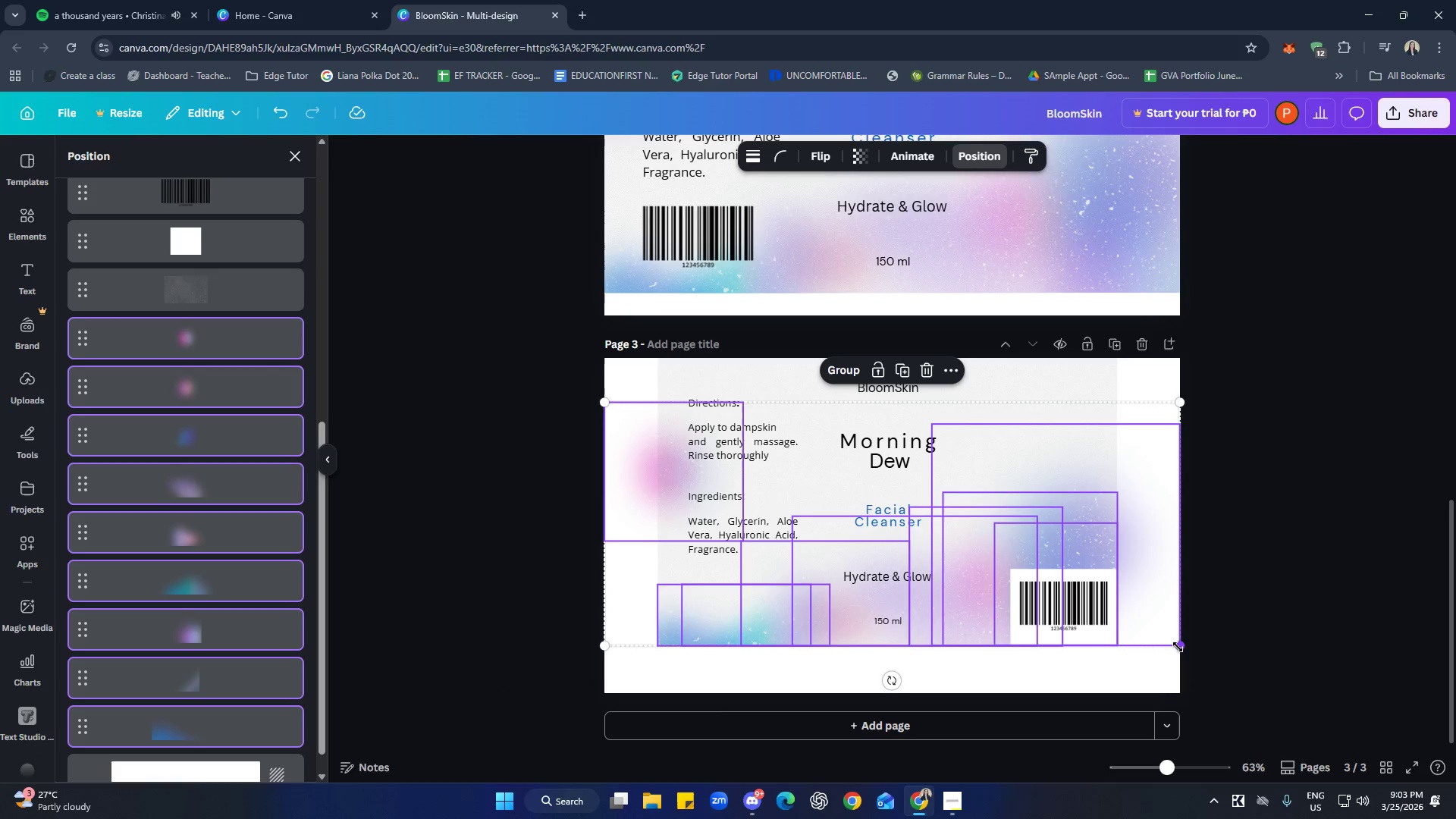 
left_click_drag(start_coordinate=[1181, 645], to_coordinate=[1260, 658])
 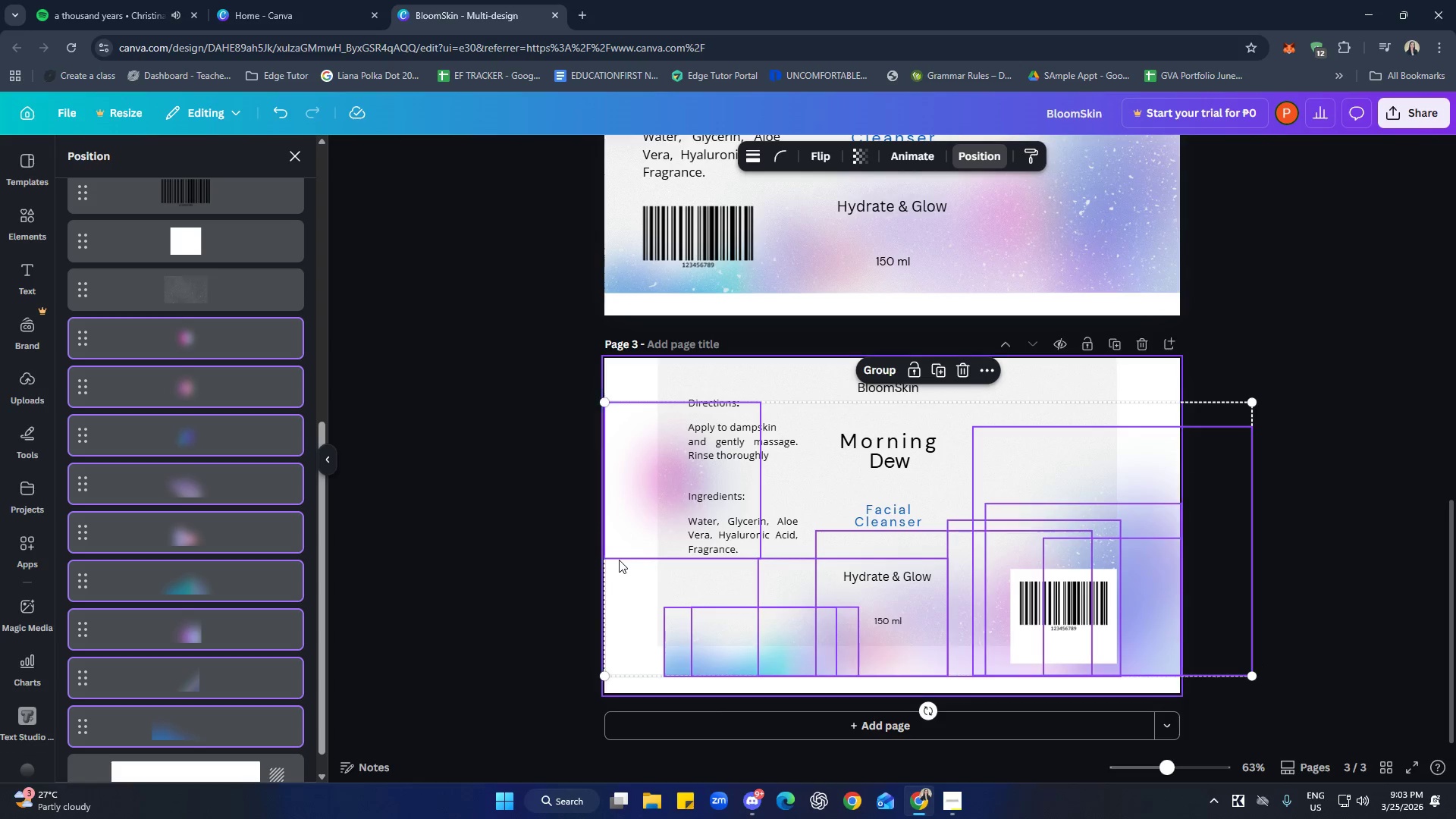 
left_click([532, 564])
 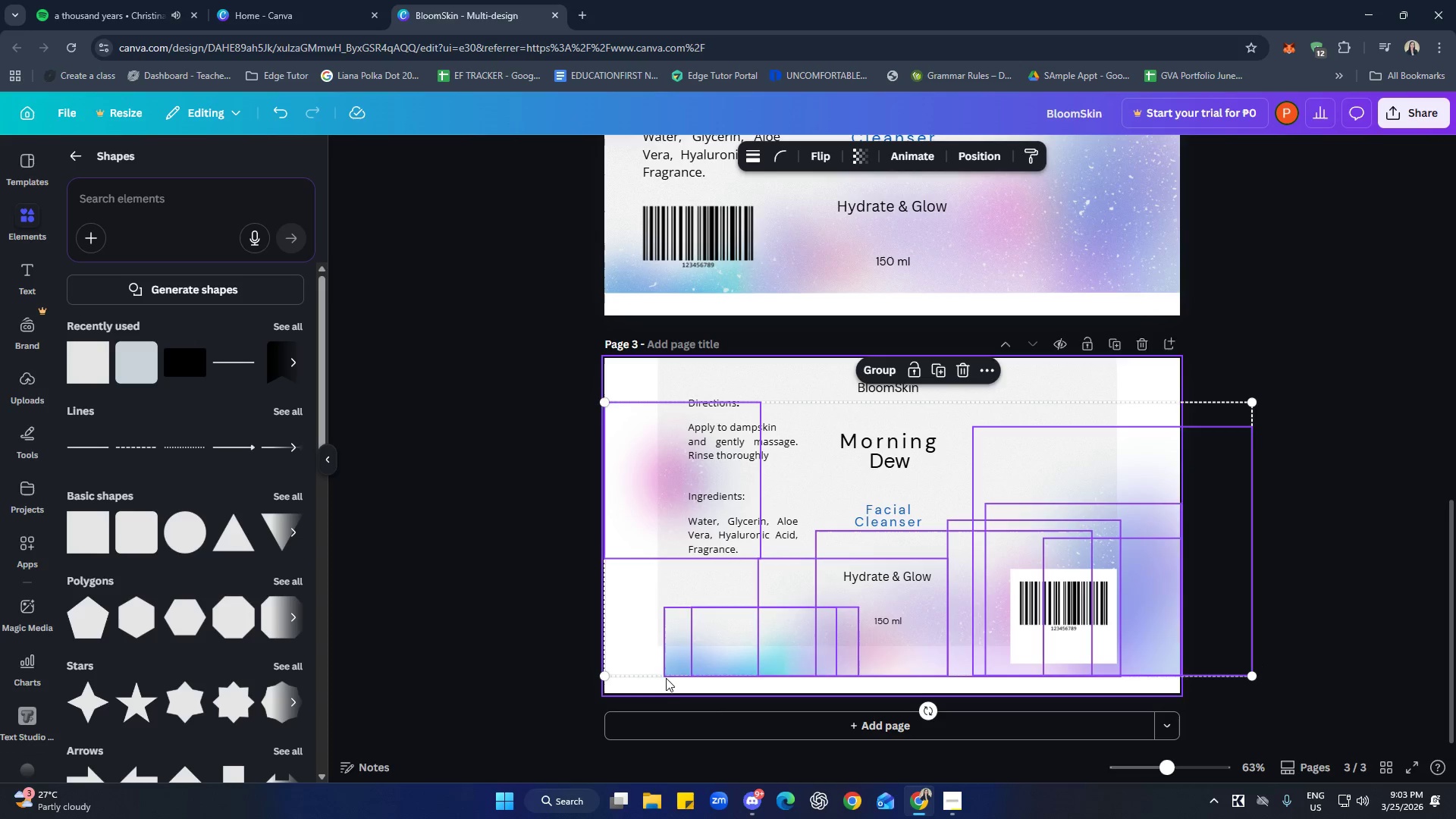 
left_click([529, 623])
 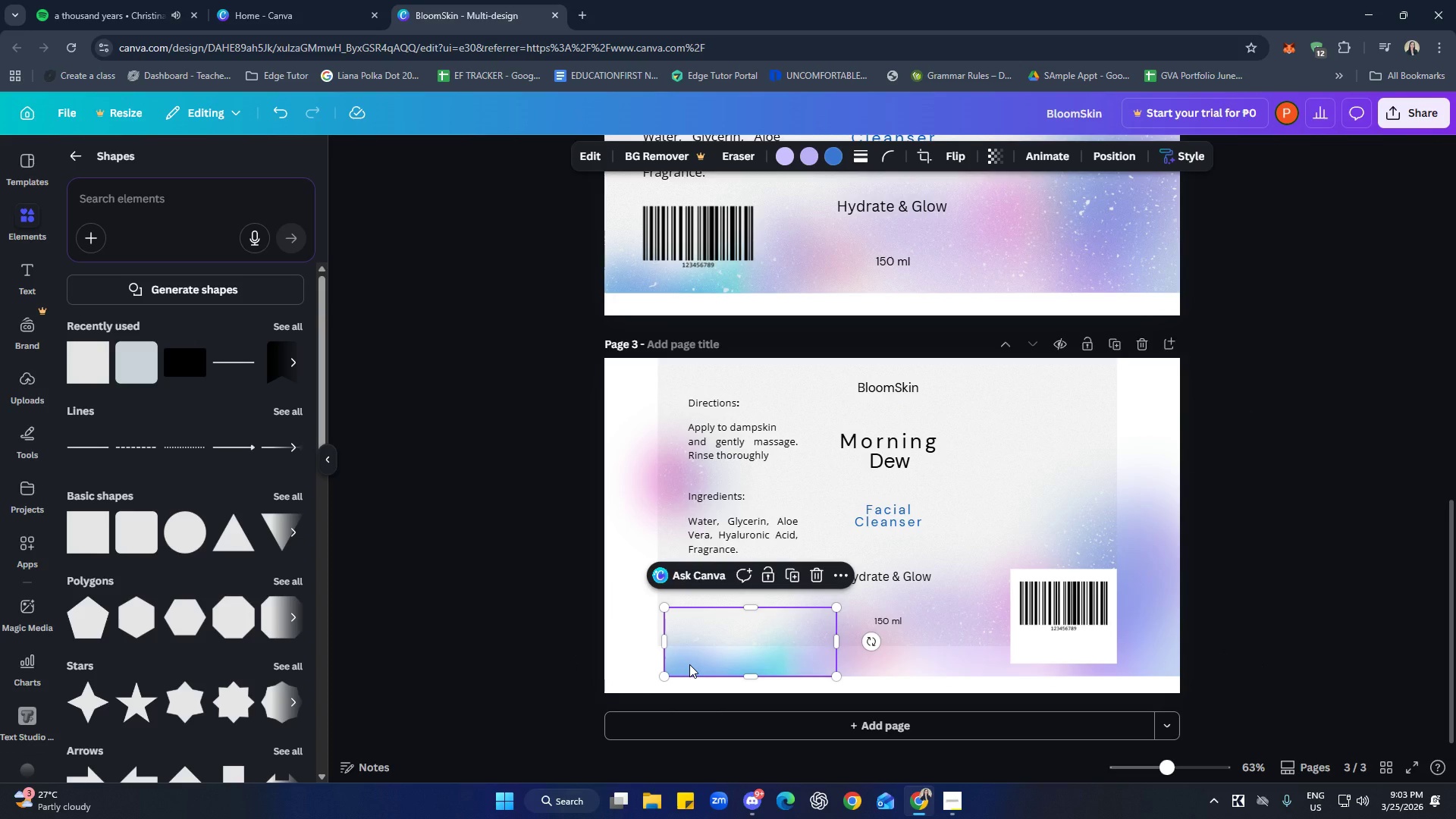 
hold_key(key=ShiftLeft, duration=0.59)
 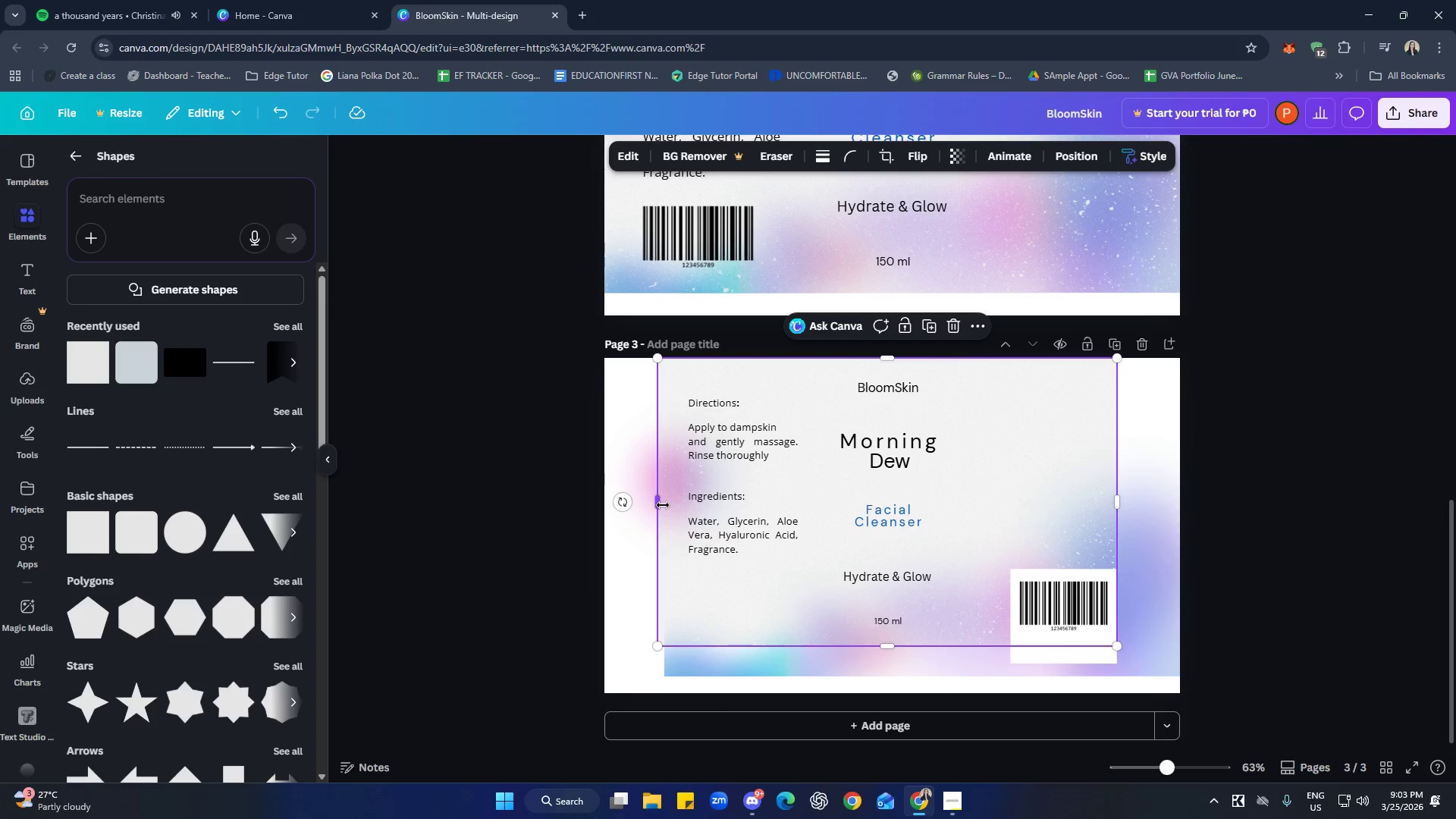 
left_click_drag(start_coordinate=[634, 481], to_coordinate=[592, 482])
 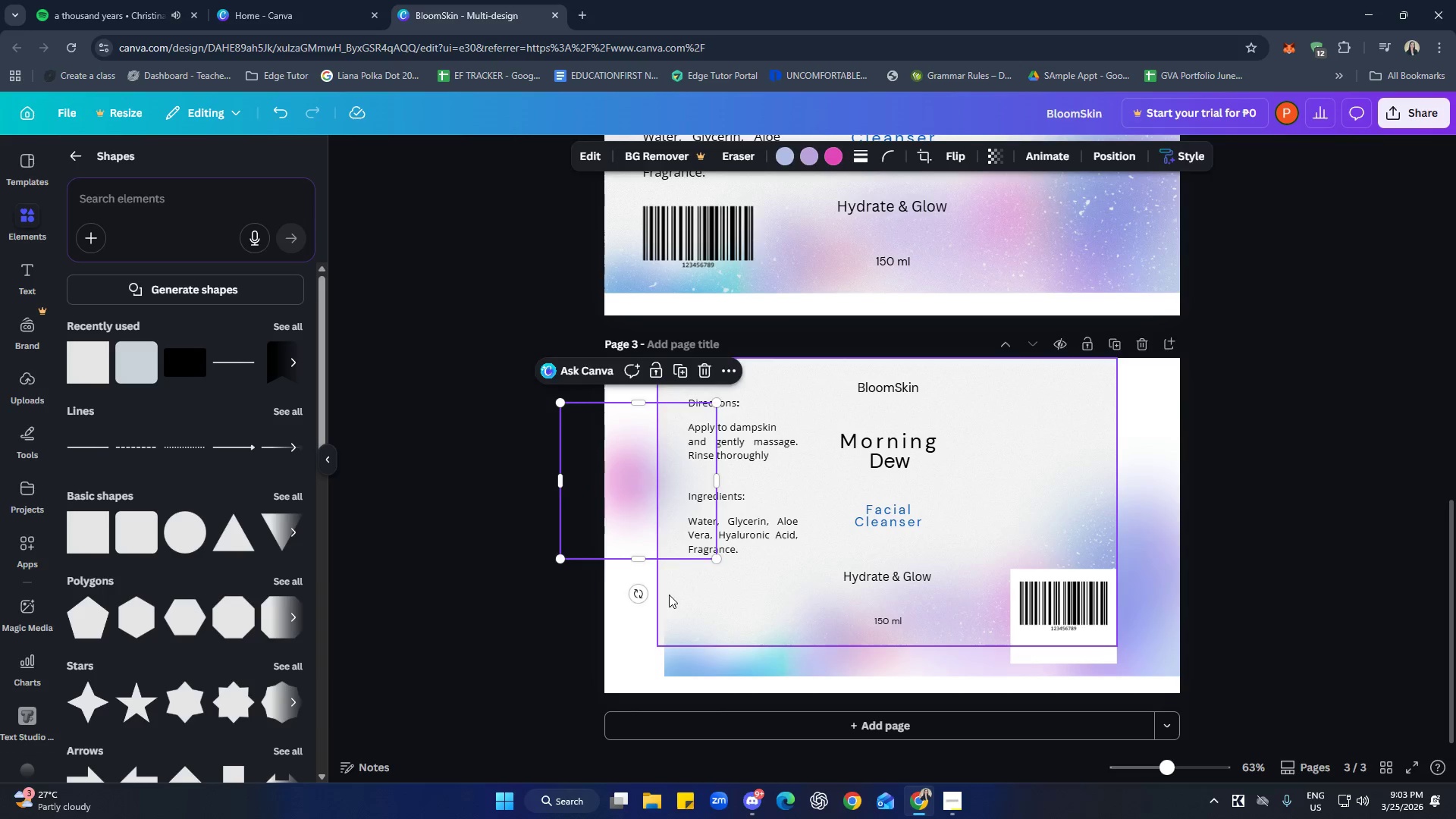 
left_click([669, 595])
 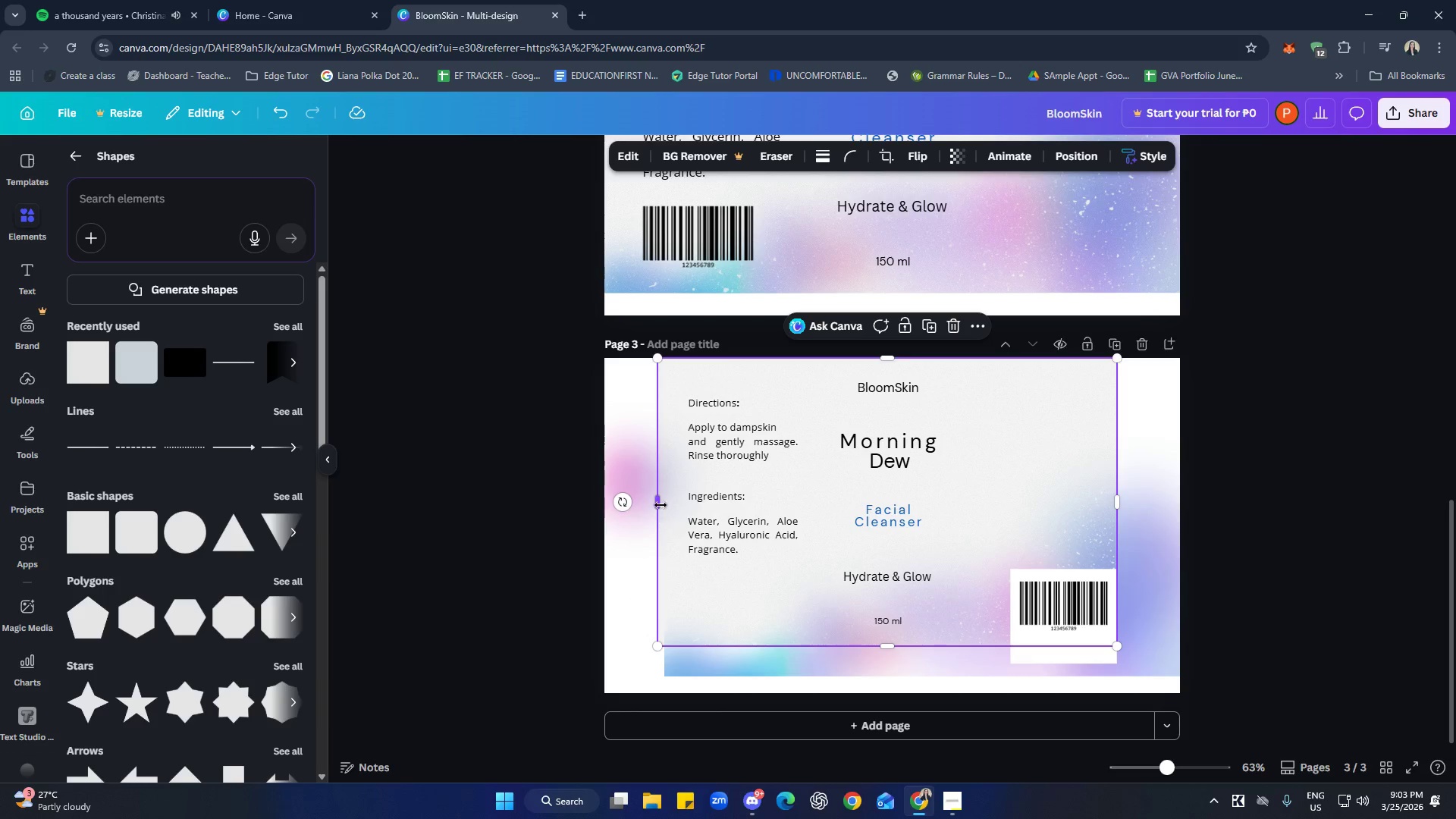 
left_click_drag(start_coordinate=[660, 505], to_coordinate=[610, 504])
 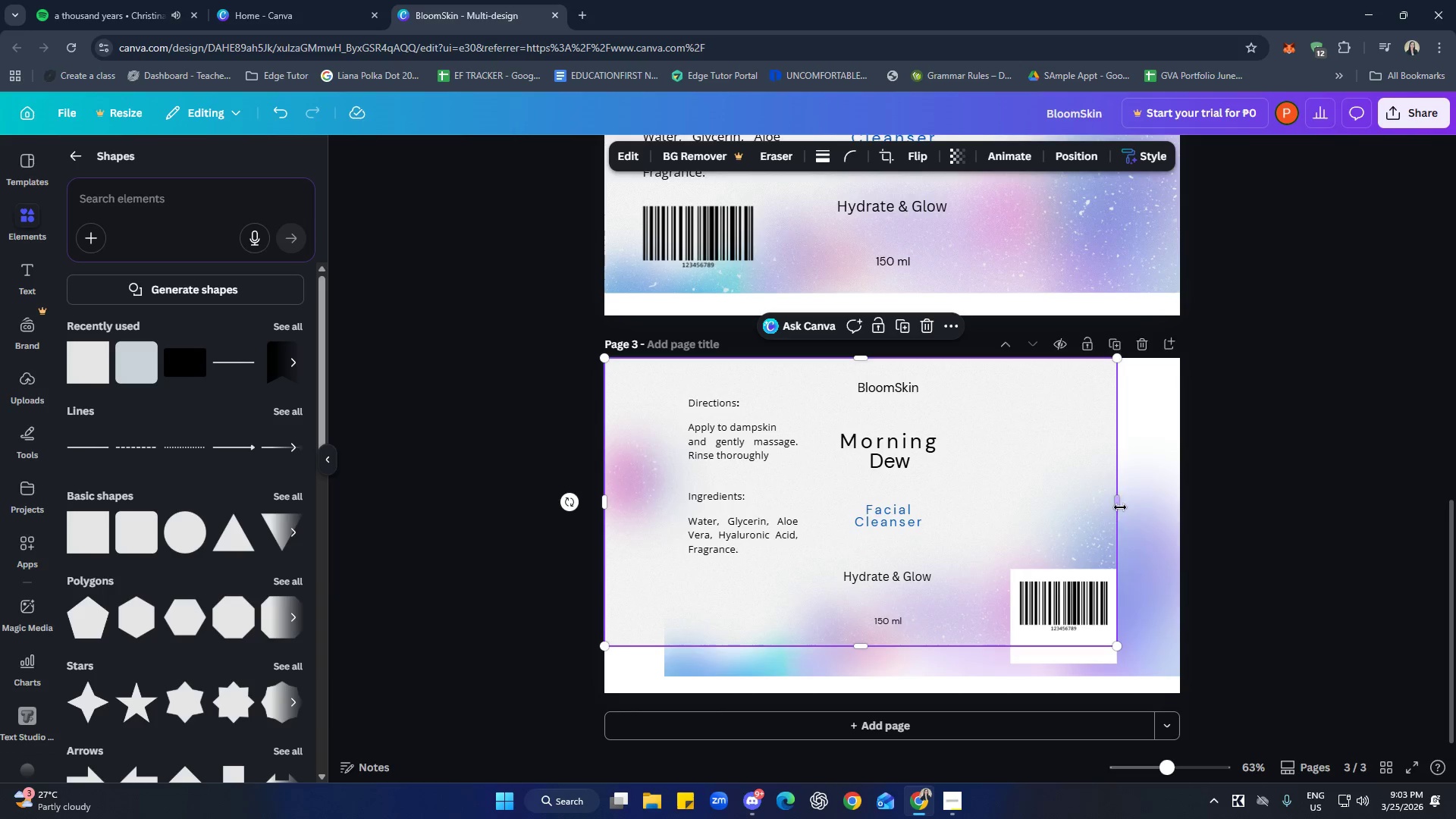 
left_click_drag(start_coordinate=[1120, 507], to_coordinate=[1181, 505])
 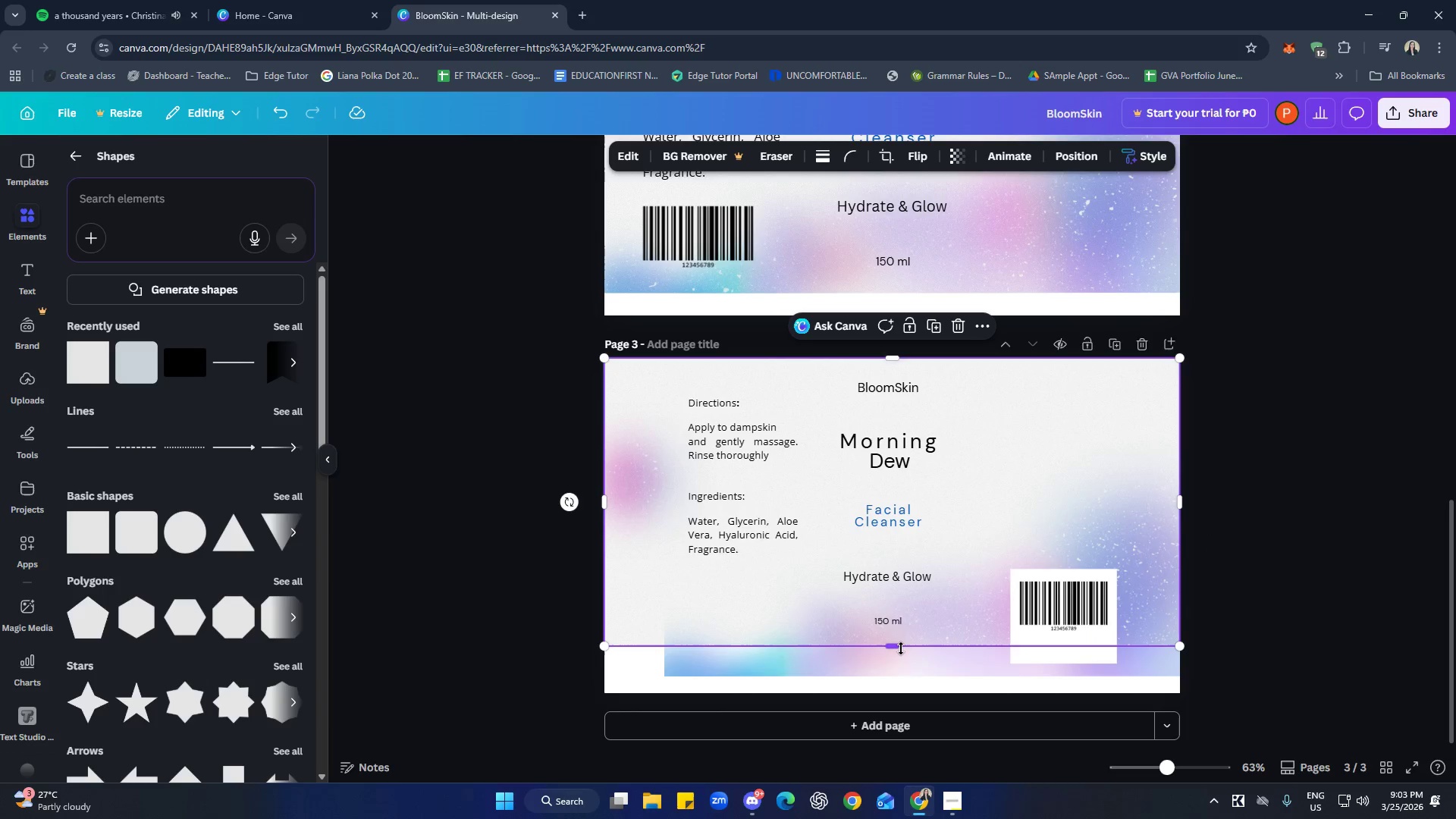 
left_click_drag(start_coordinate=[896, 648], to_coordinate=[896, 664])
 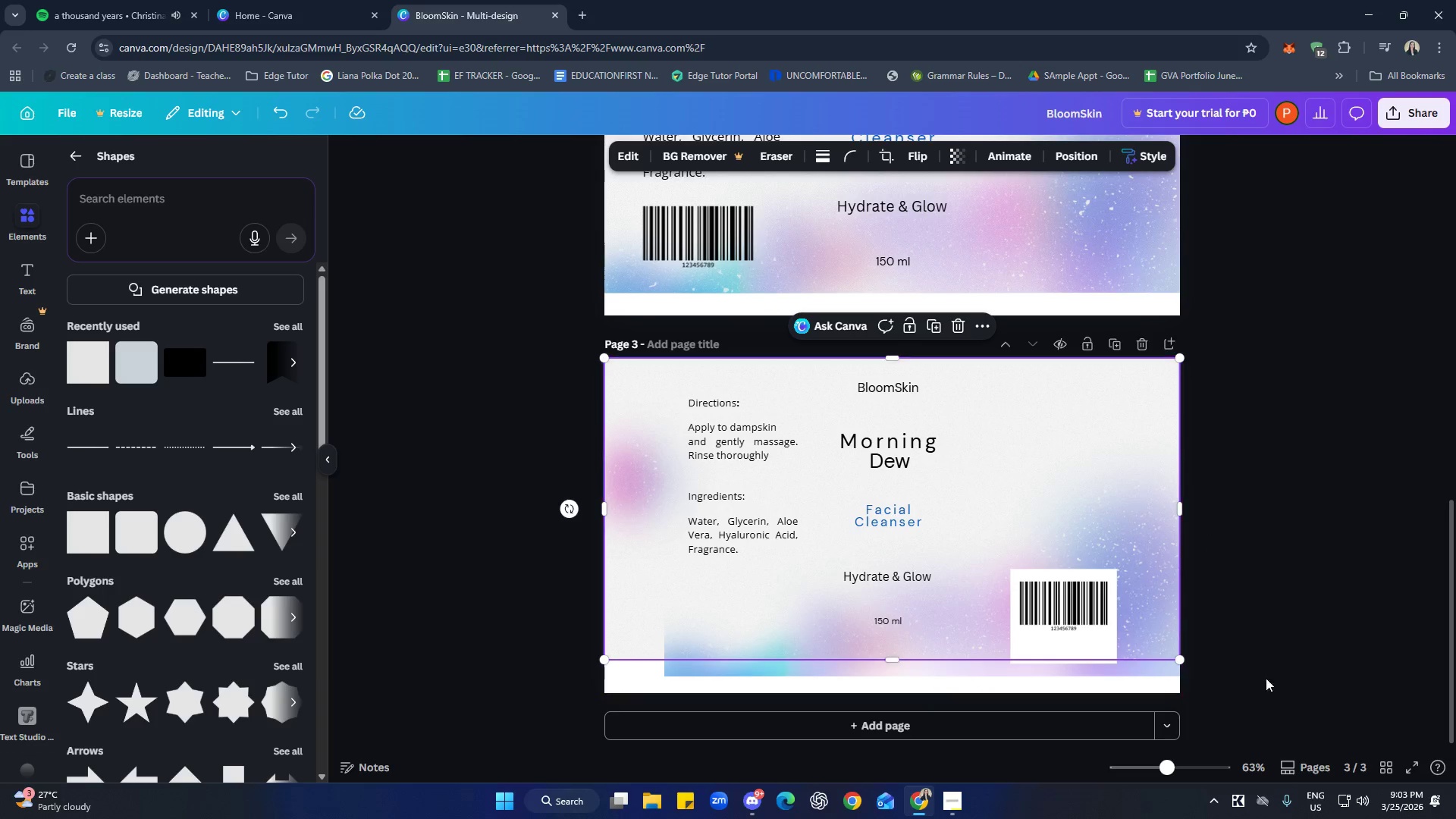 
left_click_drag(start_coordinate=[1298, 674], to_coordinate=[1303, 676])
 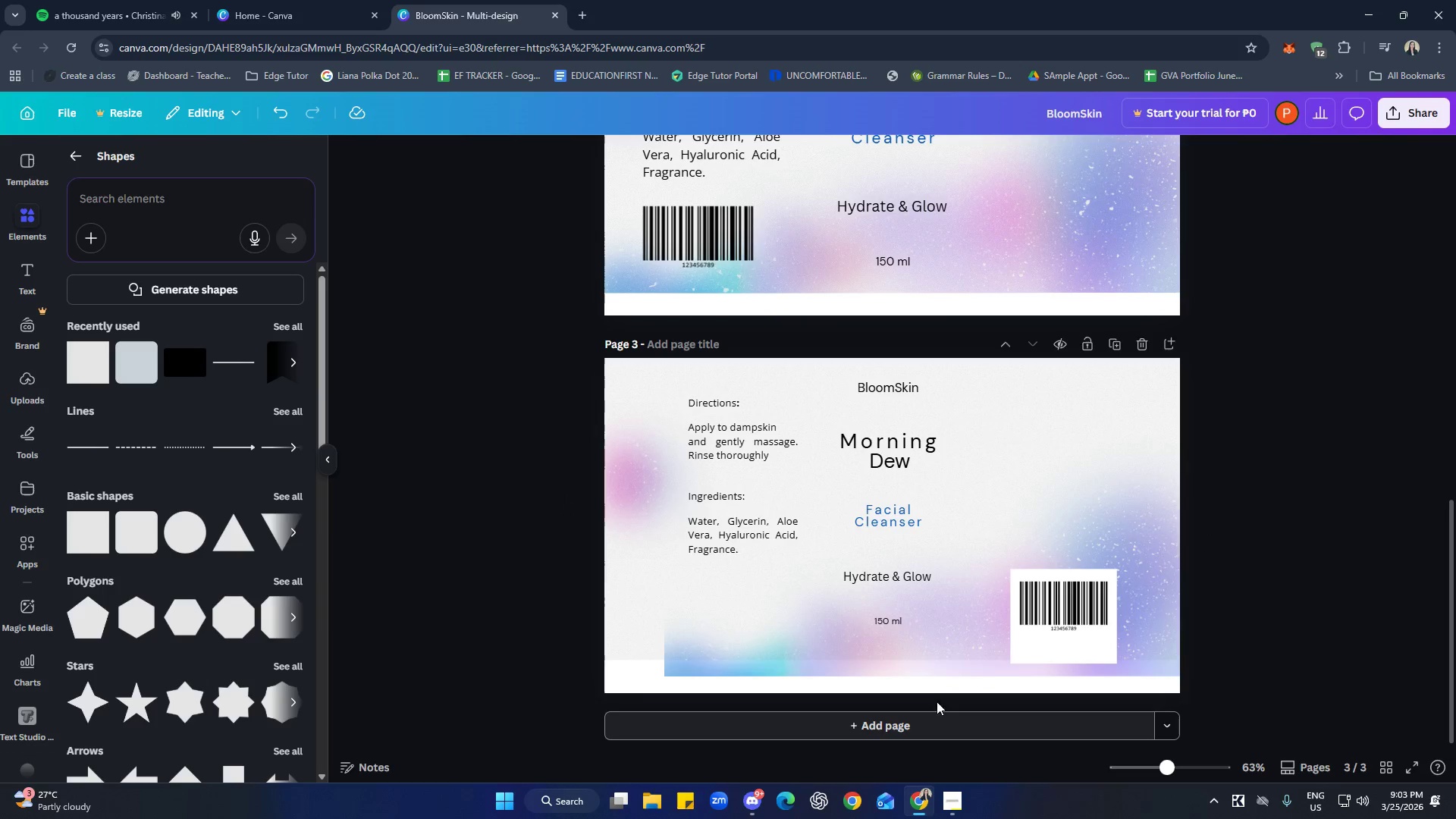 
left_click([856, 673])
 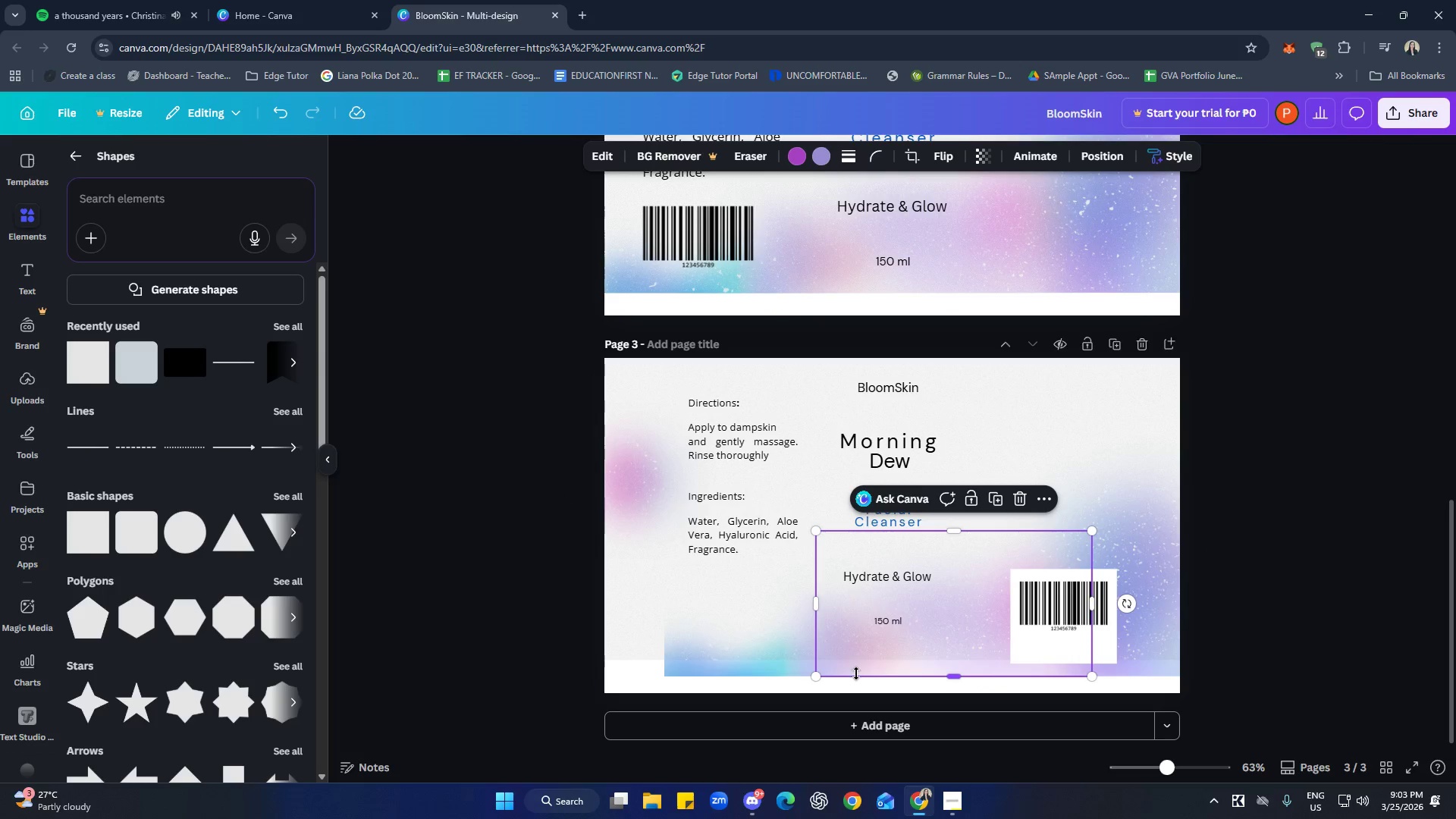 
hold_key(key=ShiftLeft, duration=1.5)
left_click([730, 668])
 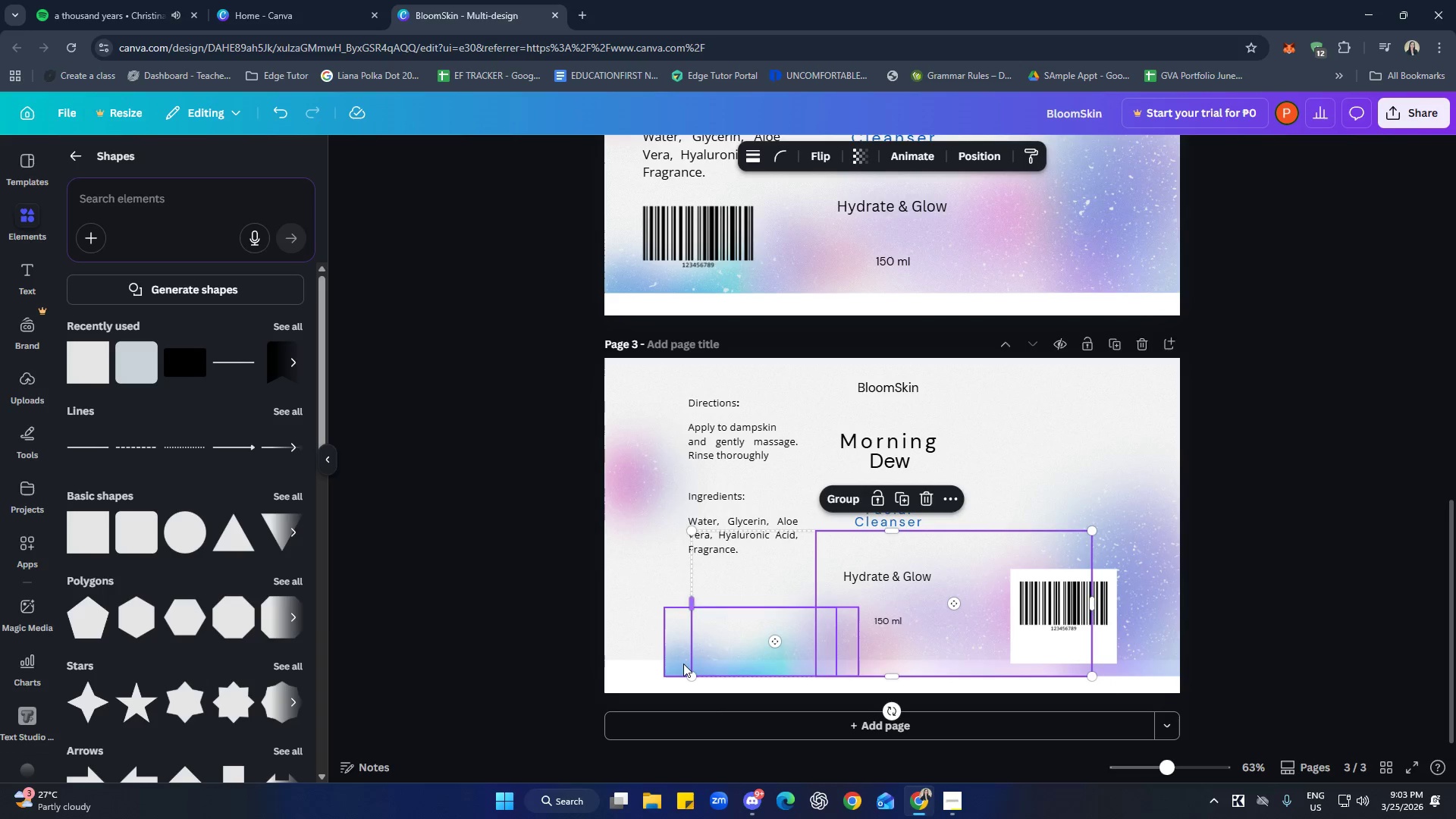 
hold_key(key=ShiftLeft, duration=1.52)
left_click([674, 665])
 